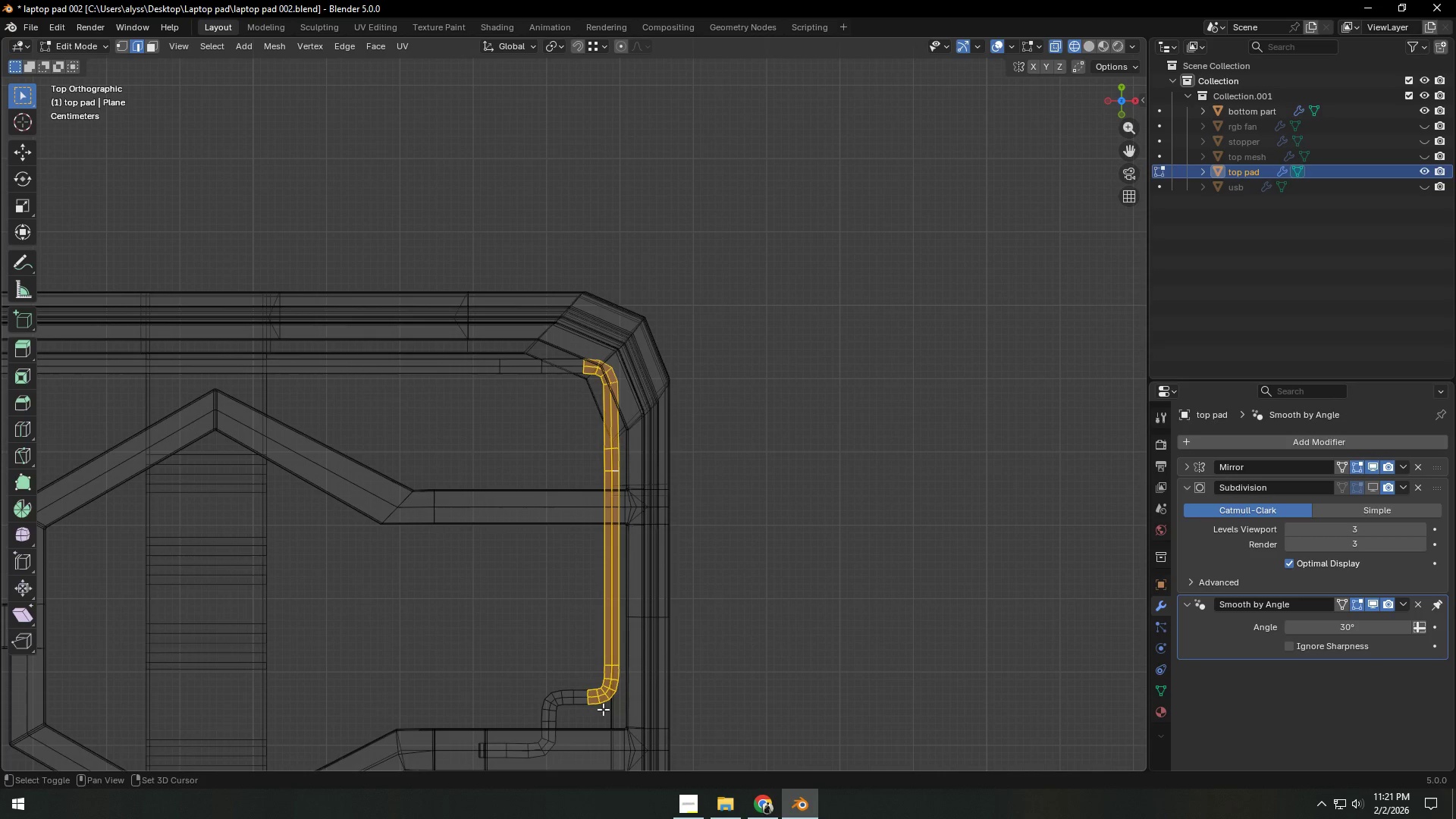 
key(Shift+ShiftLeft)
 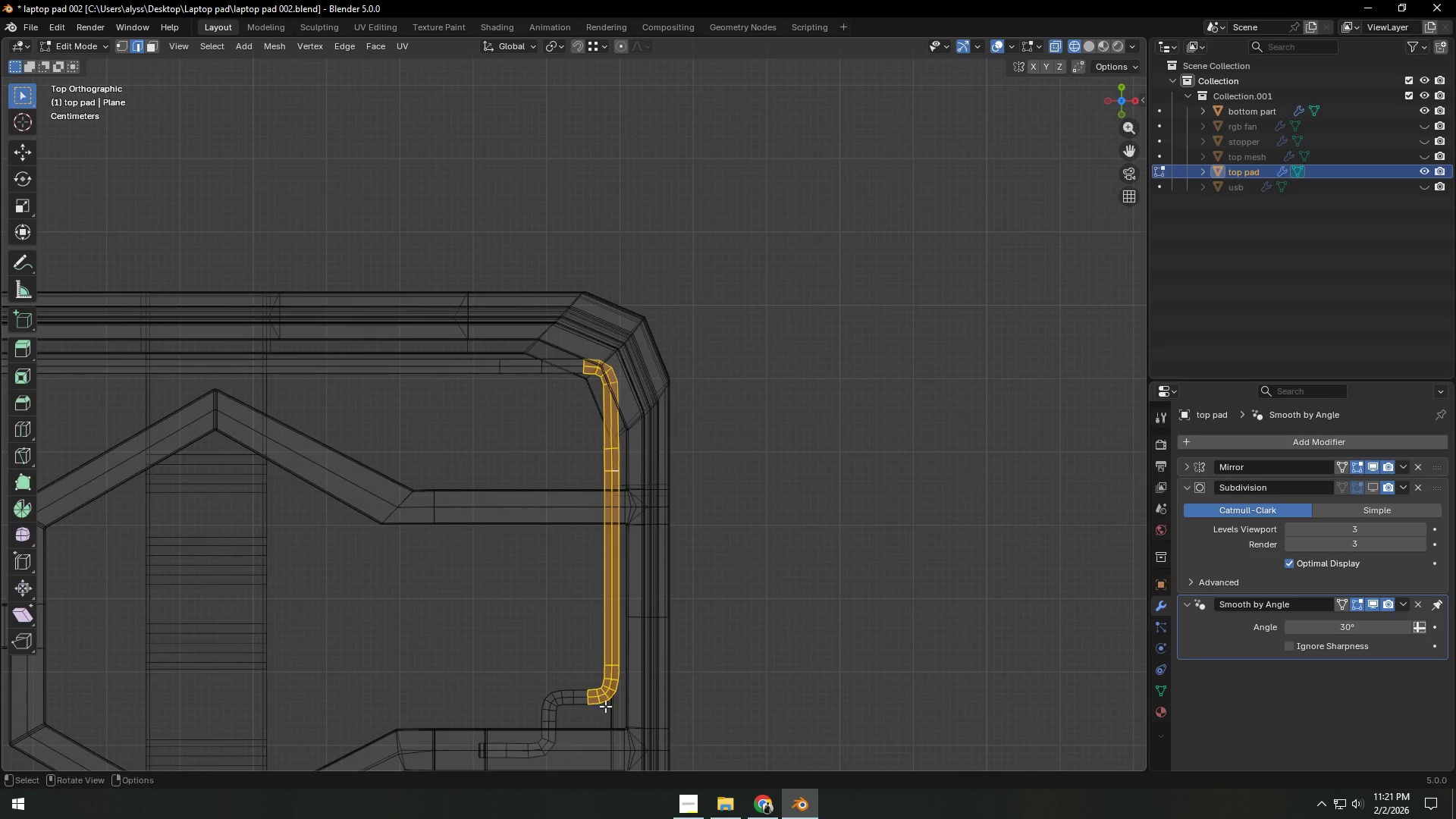 
key(Shift+ShiftLeft)
 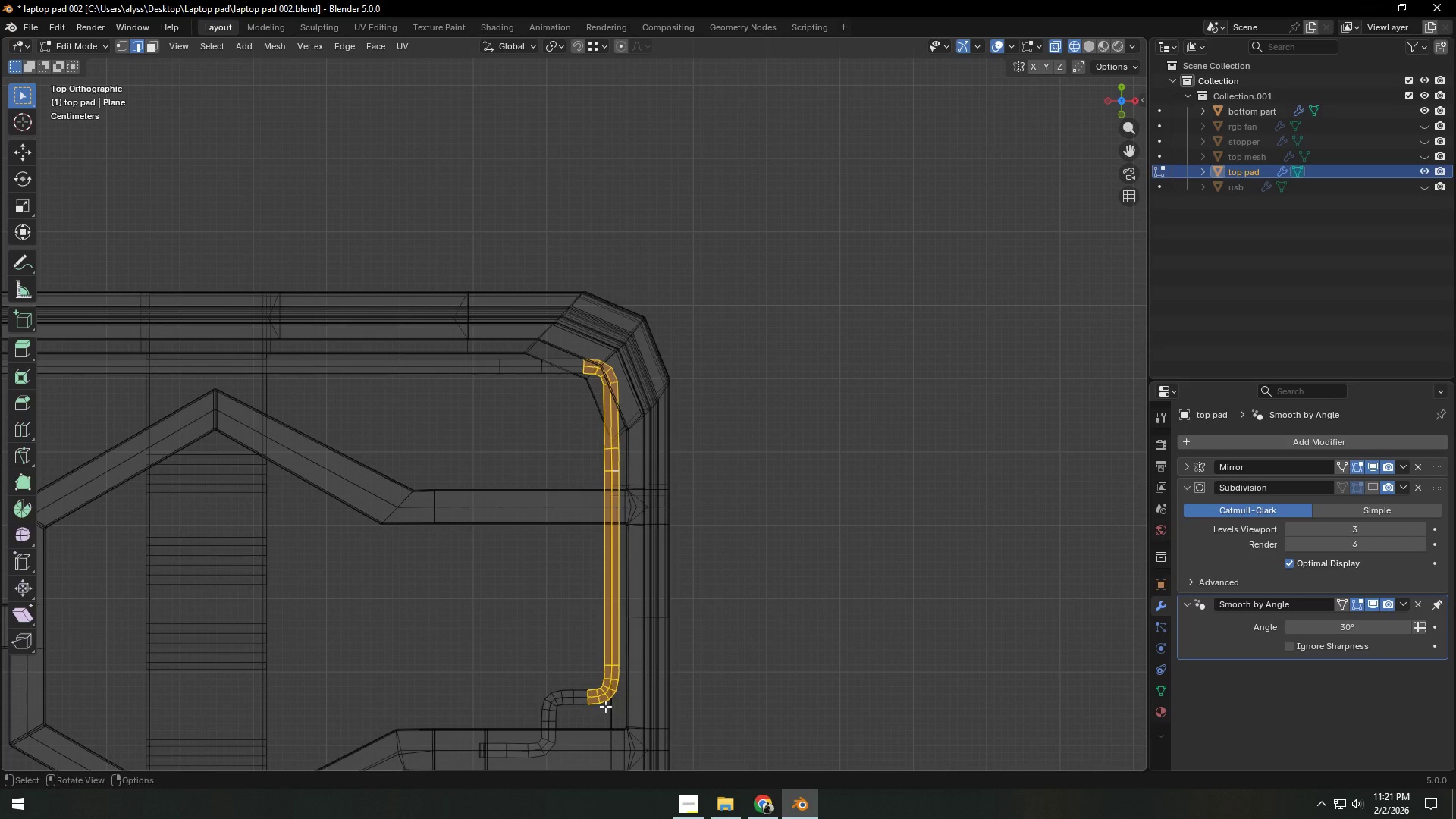 
key(Shift+ShiftLeft)
 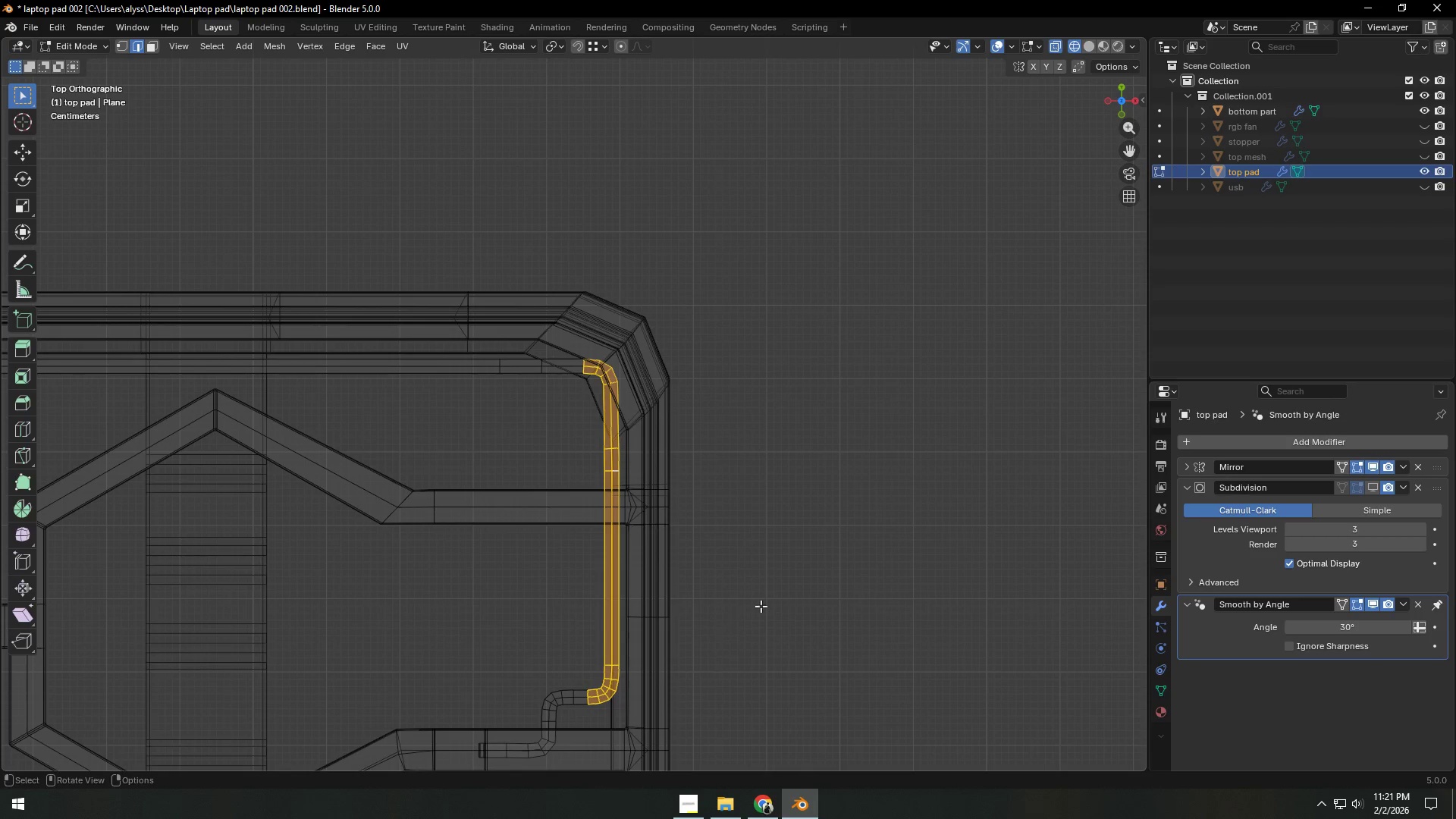 
type(gx)
 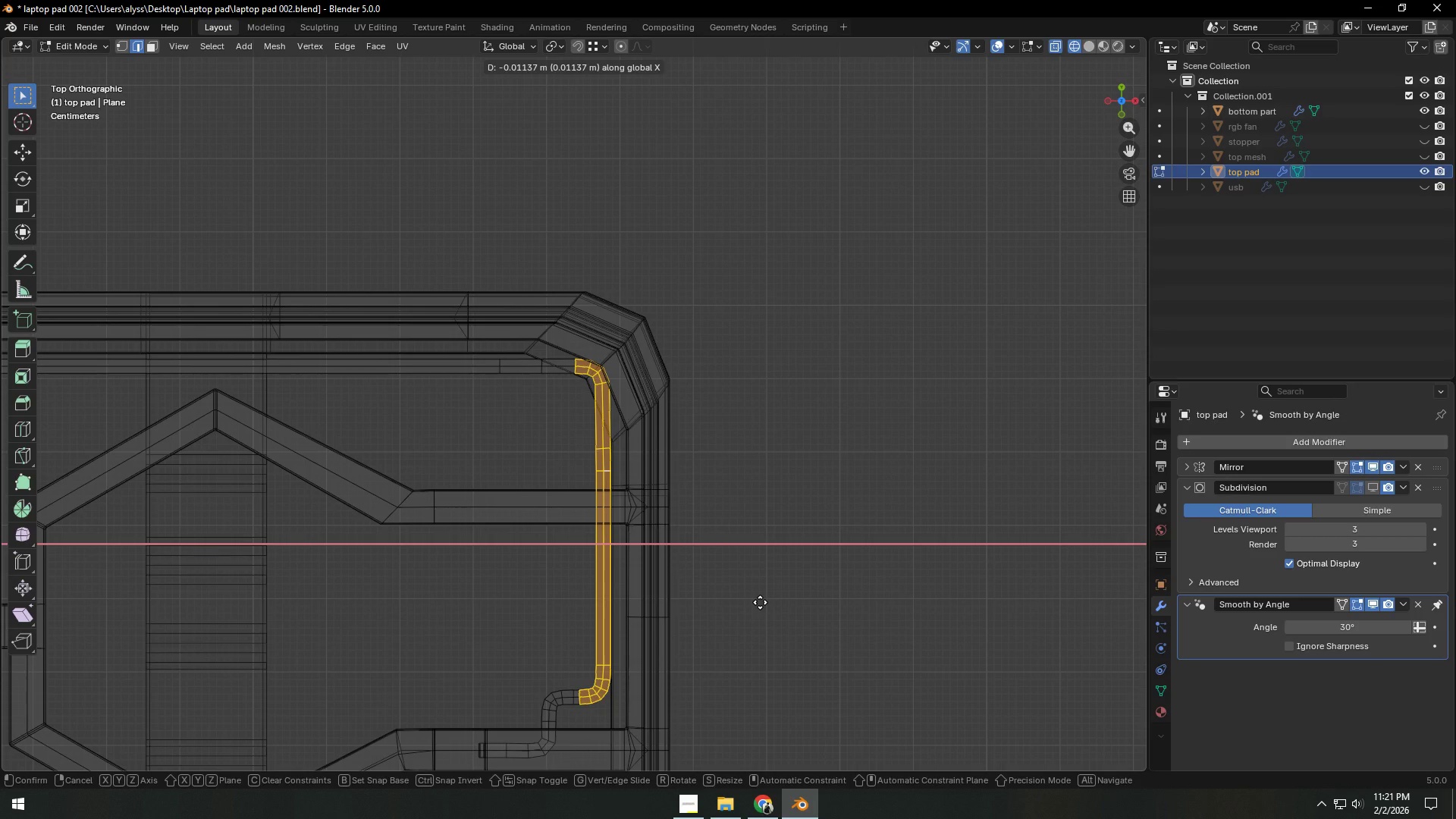 
left_click([760, 602])
 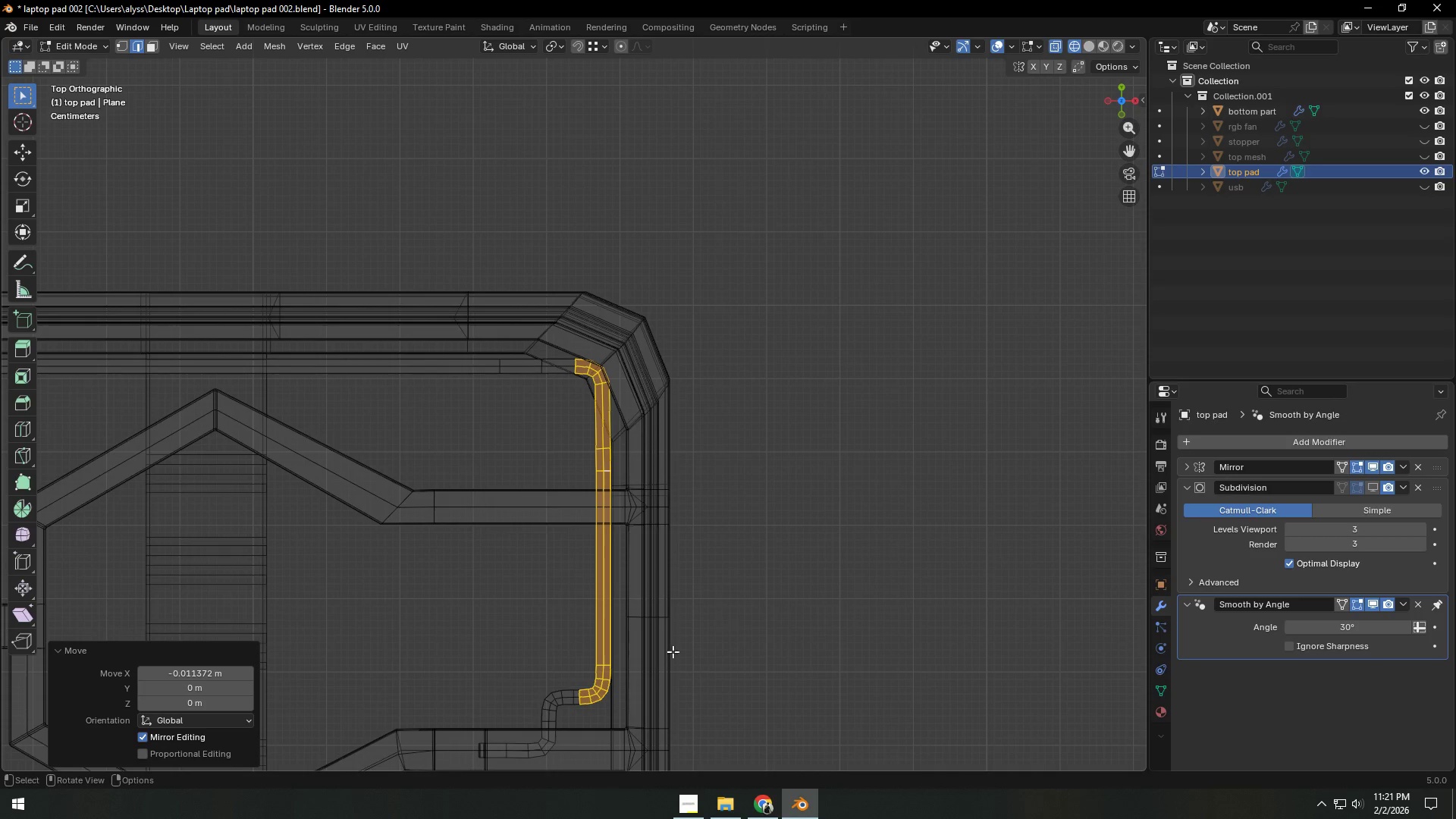 
hold_key(key=ShiftLeft, duration=1.19)
left_click_drag(start_coordinate=[571, 678], to_coordinate=[604, 711])
 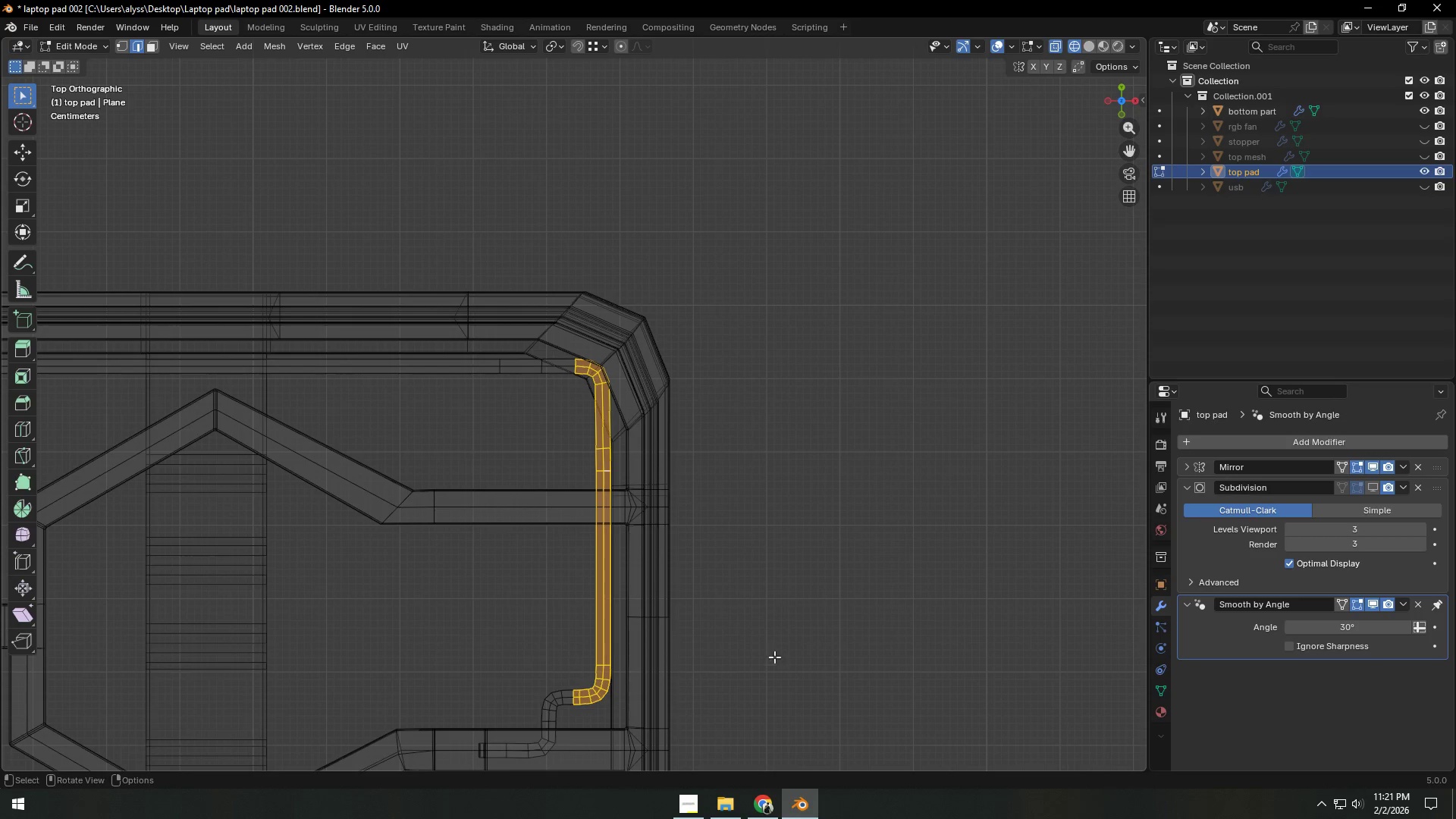 
type(gx)
 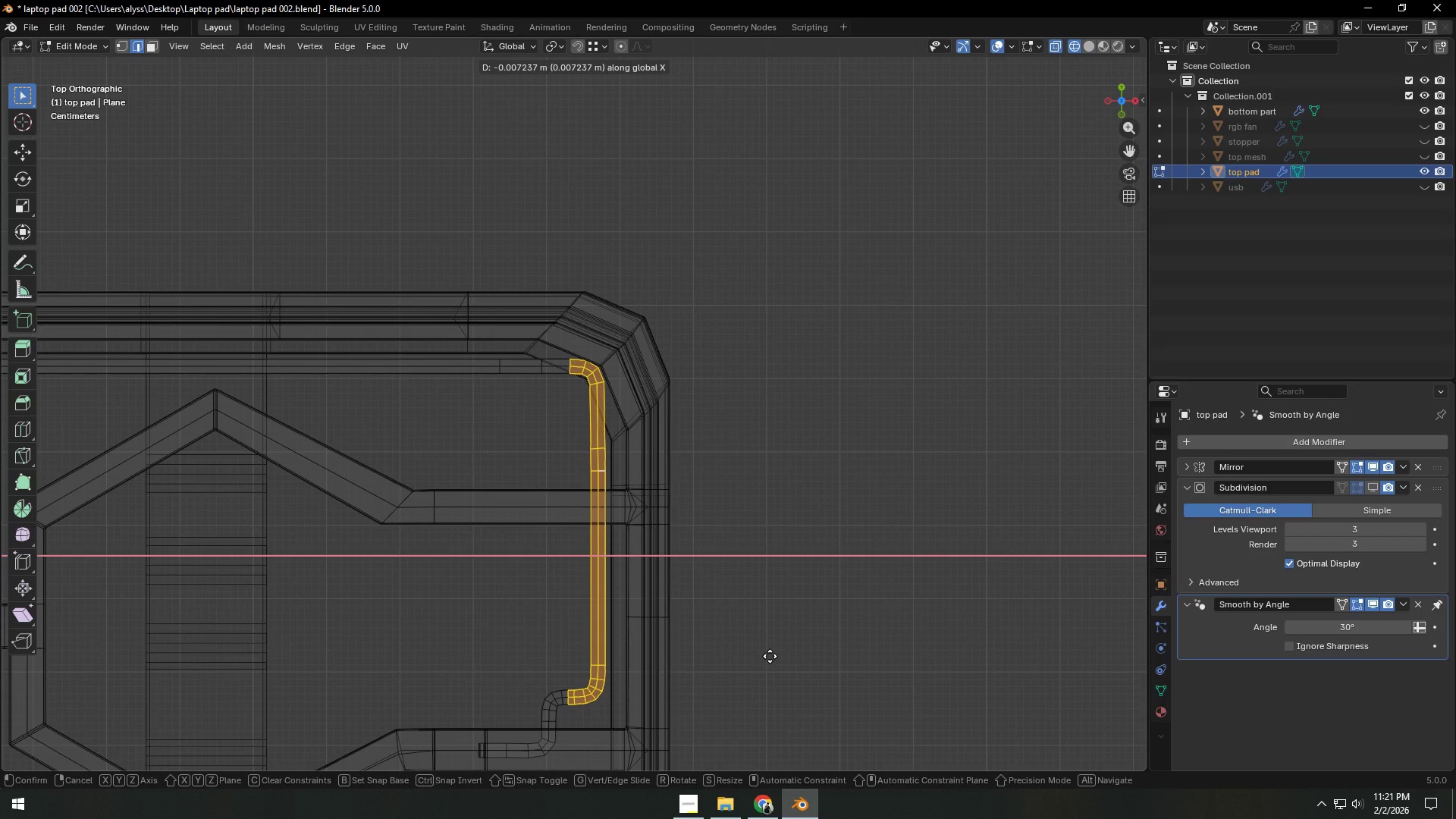 
left_click([770, 656])
 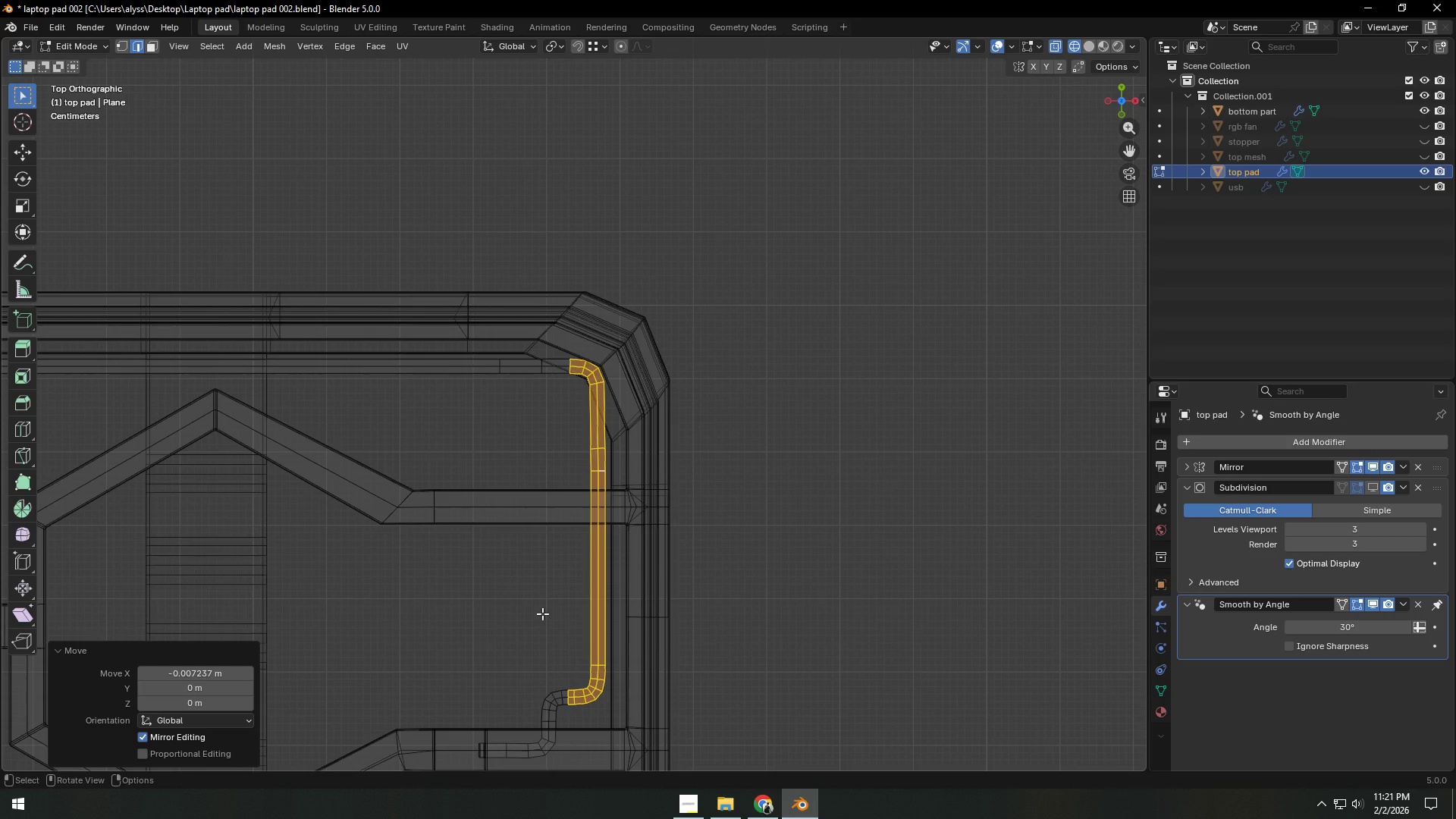 
left_click([542, 613])
 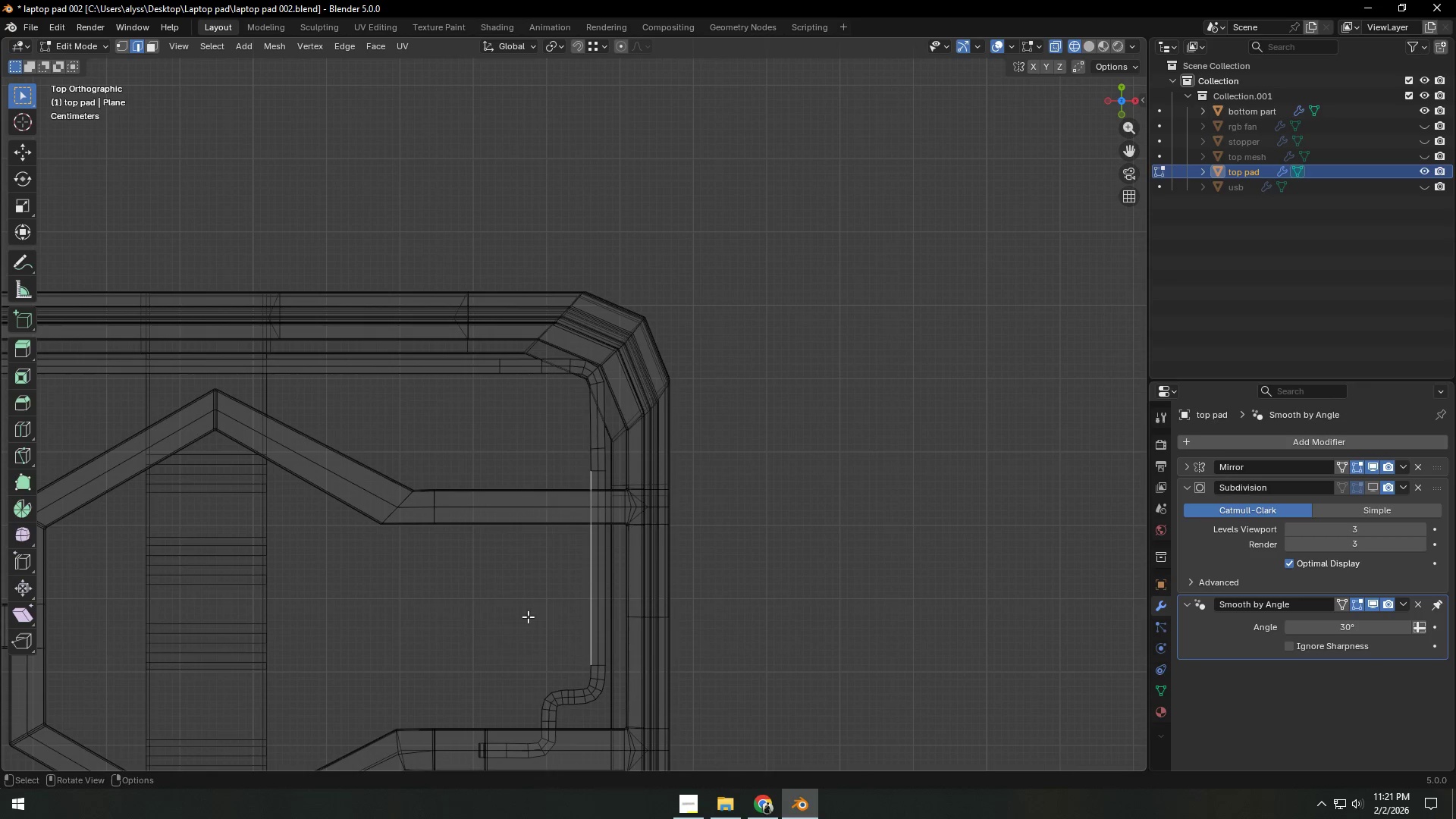 
key(Z)
 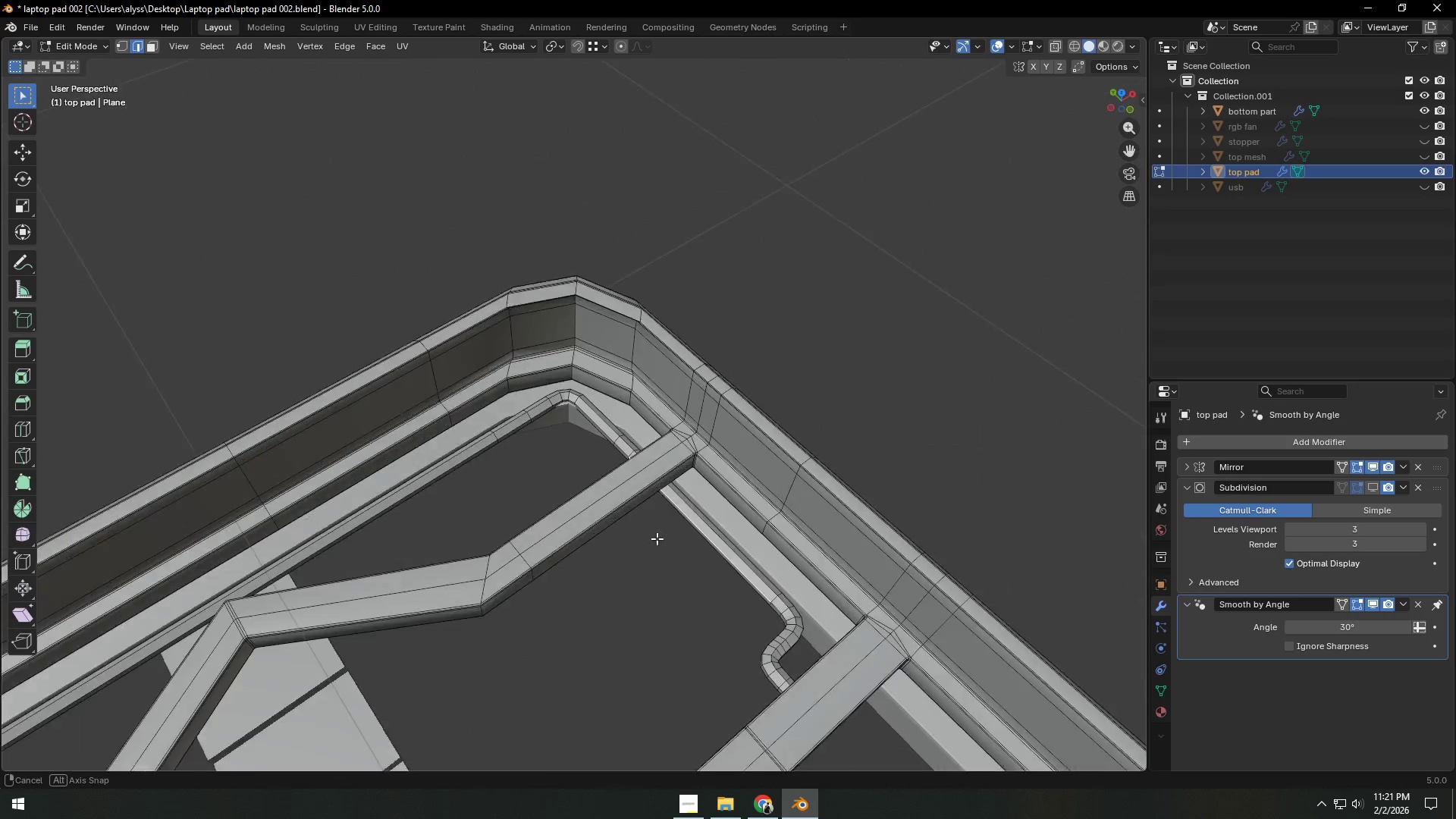 
left_click([643, 587])
 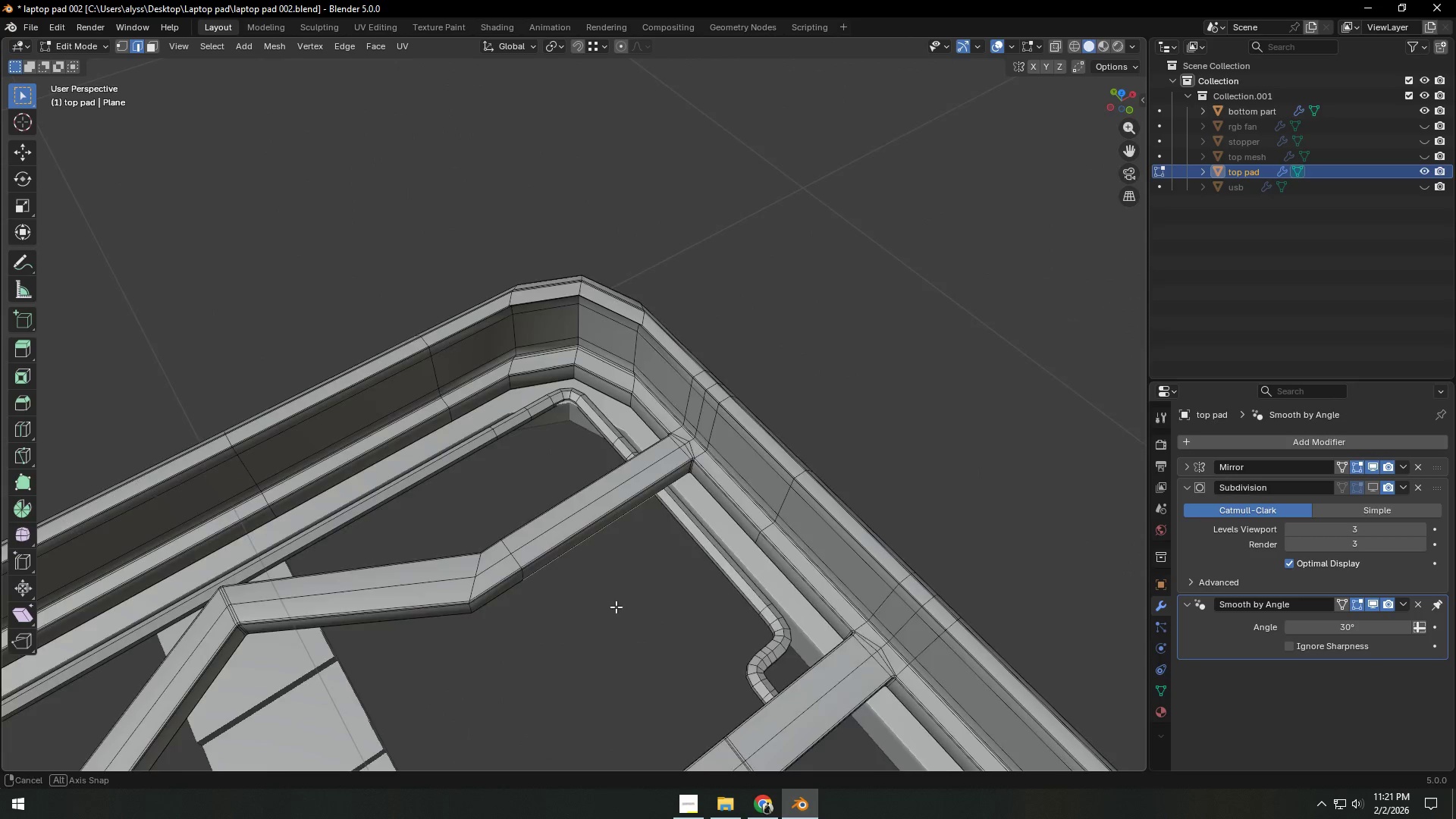 
scroll: coordinate [610, 608], scroll_direction: up, amount: 7.0
 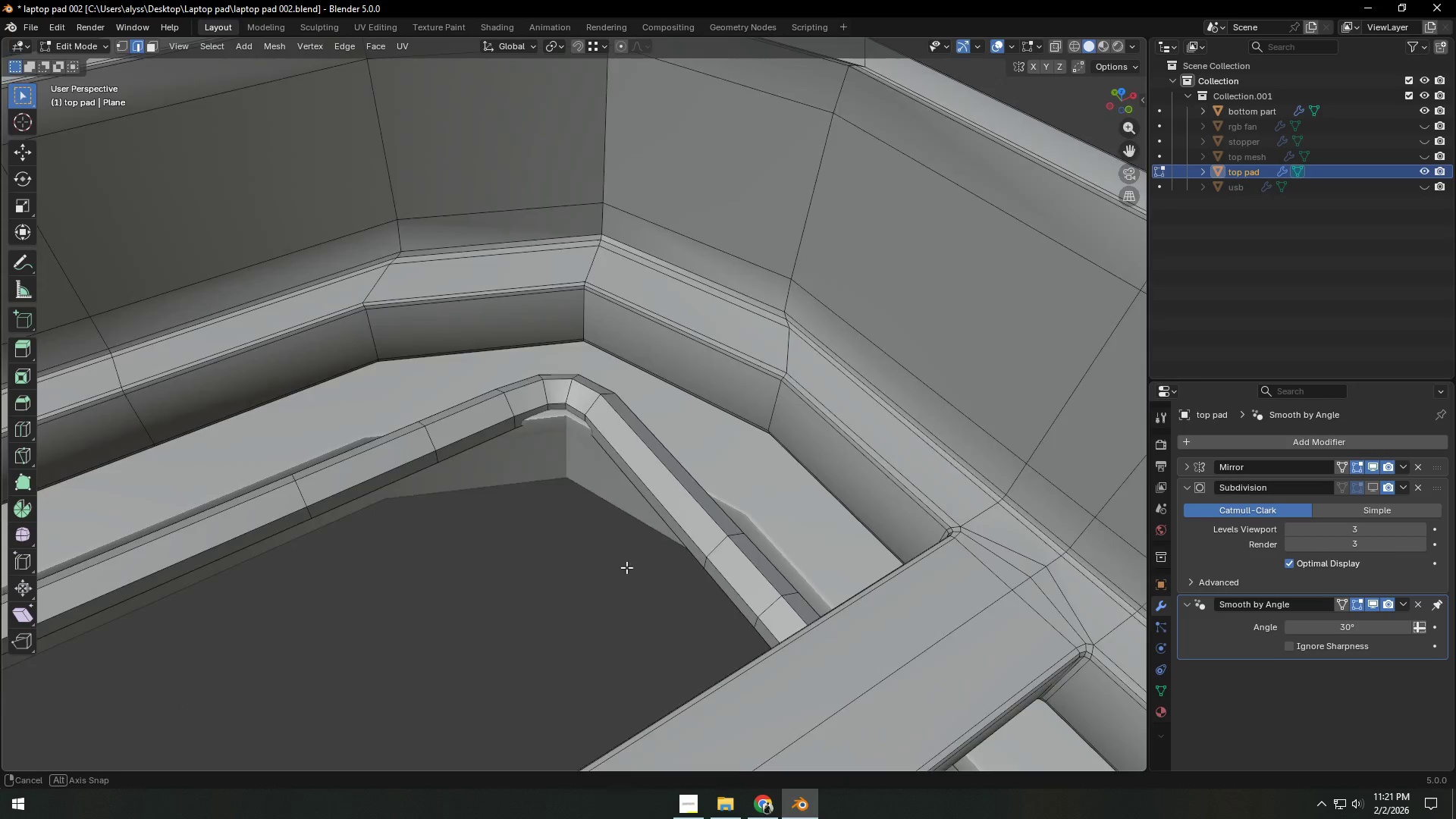 
hold_key(key=ShiftLeft, duration=0.34)
 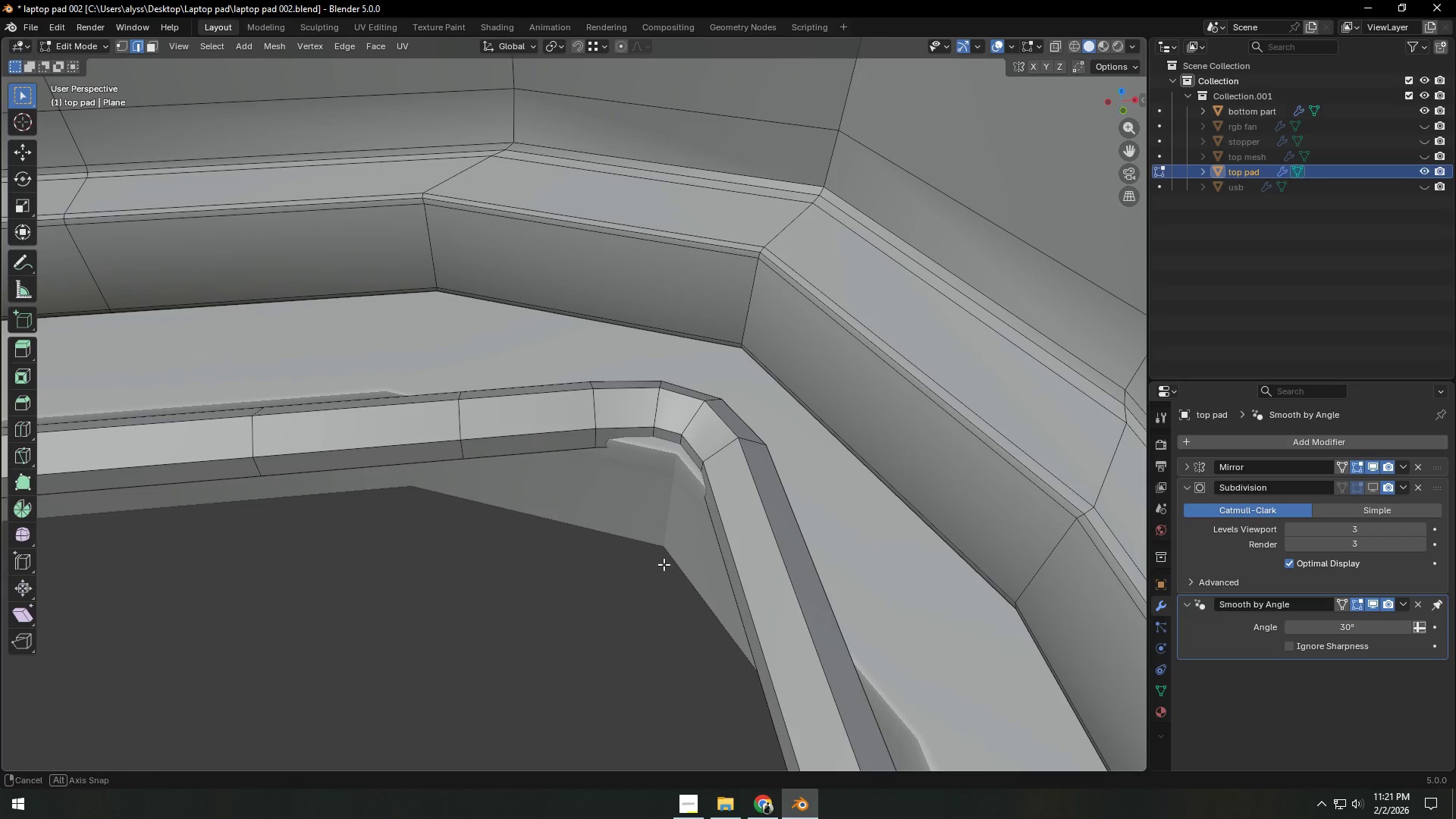 
scroll: coordinate [667, 569], scroll_direction: up, amount: 5.0
 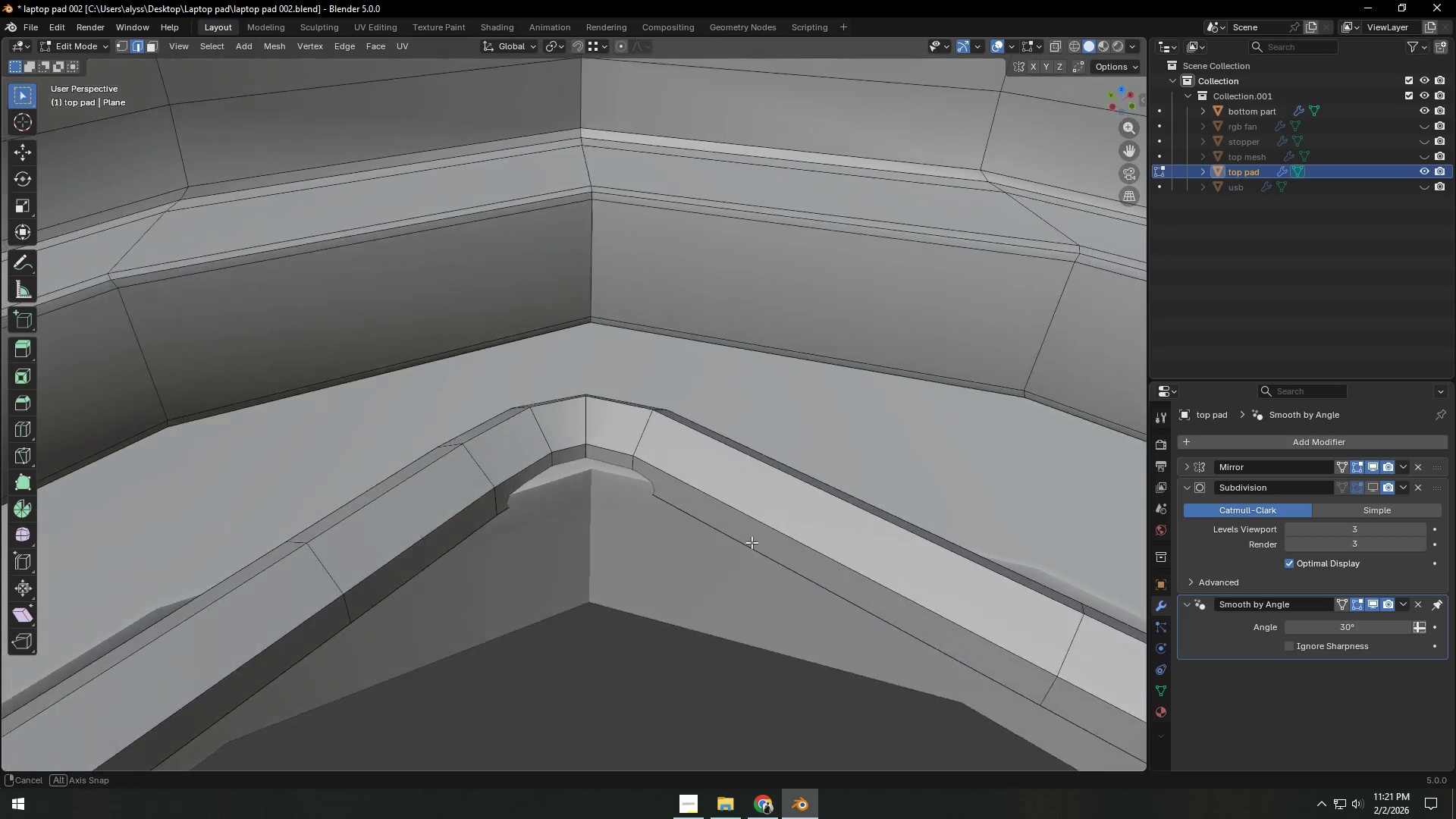 
scroll: coordinate [755, 542], scroll_direction: down, amount: 4.0
 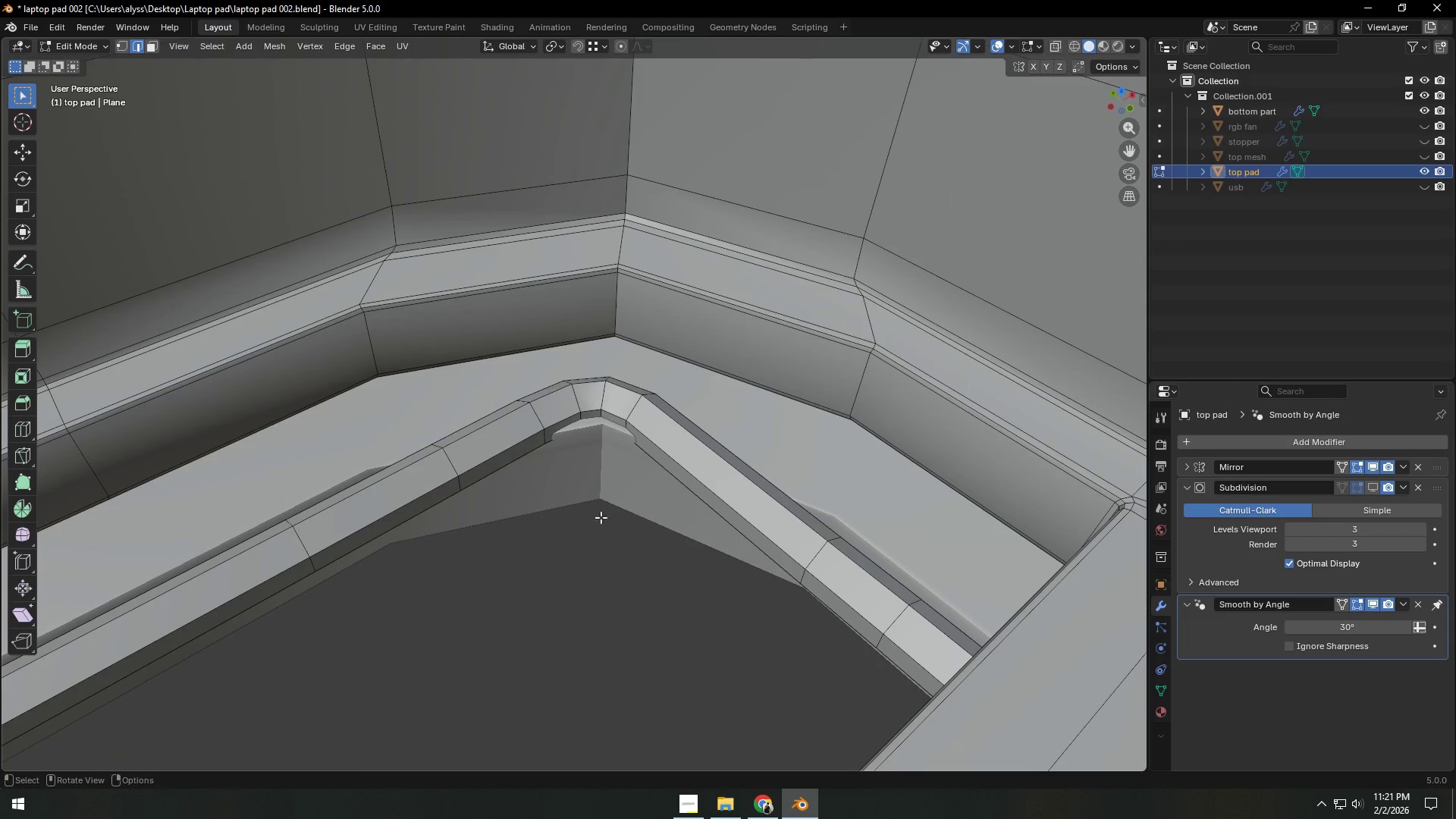 
hold_key(key=AltLeft, duration=0.44)
left_click([625, 413])
 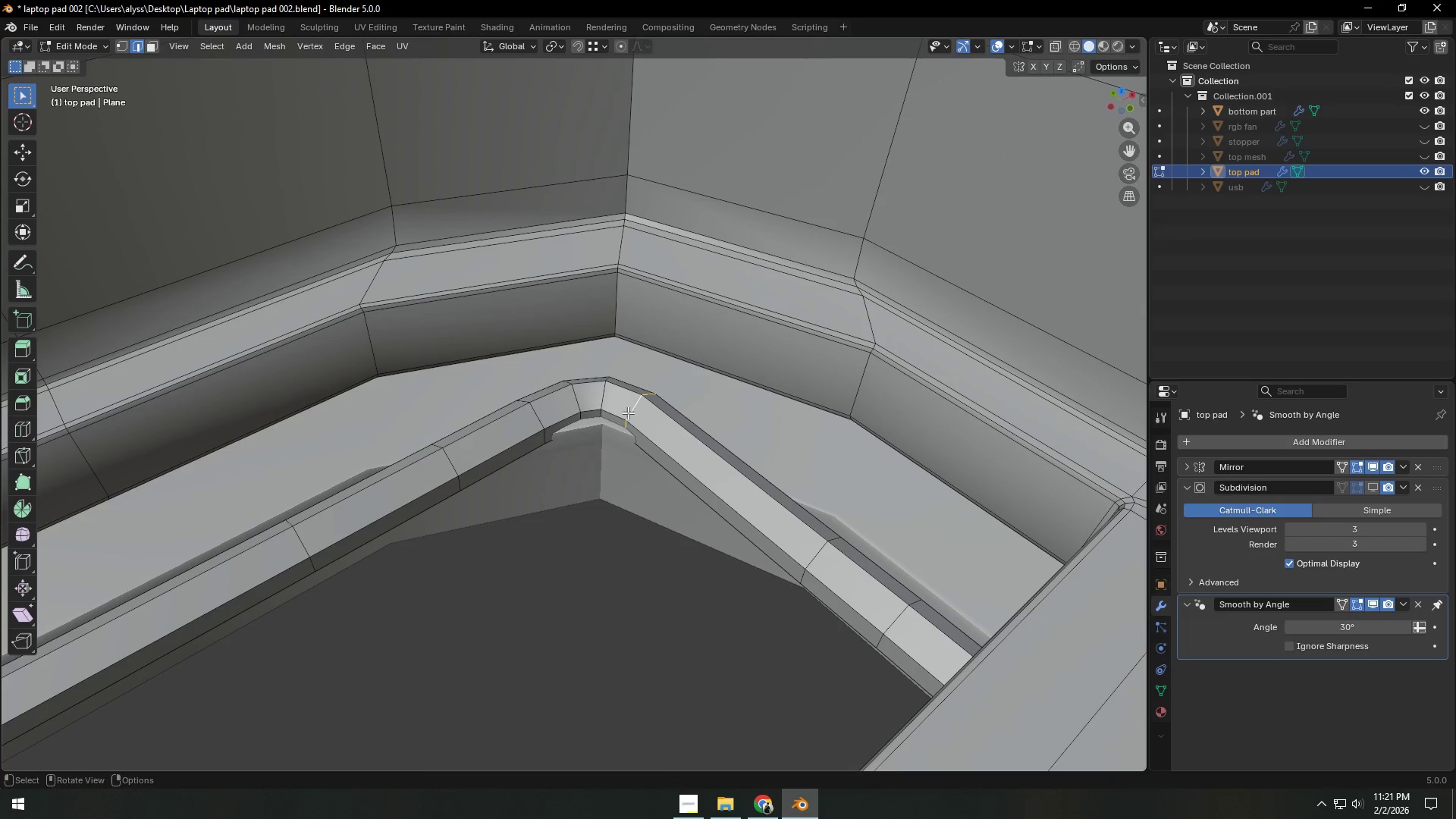 
type(gg)
 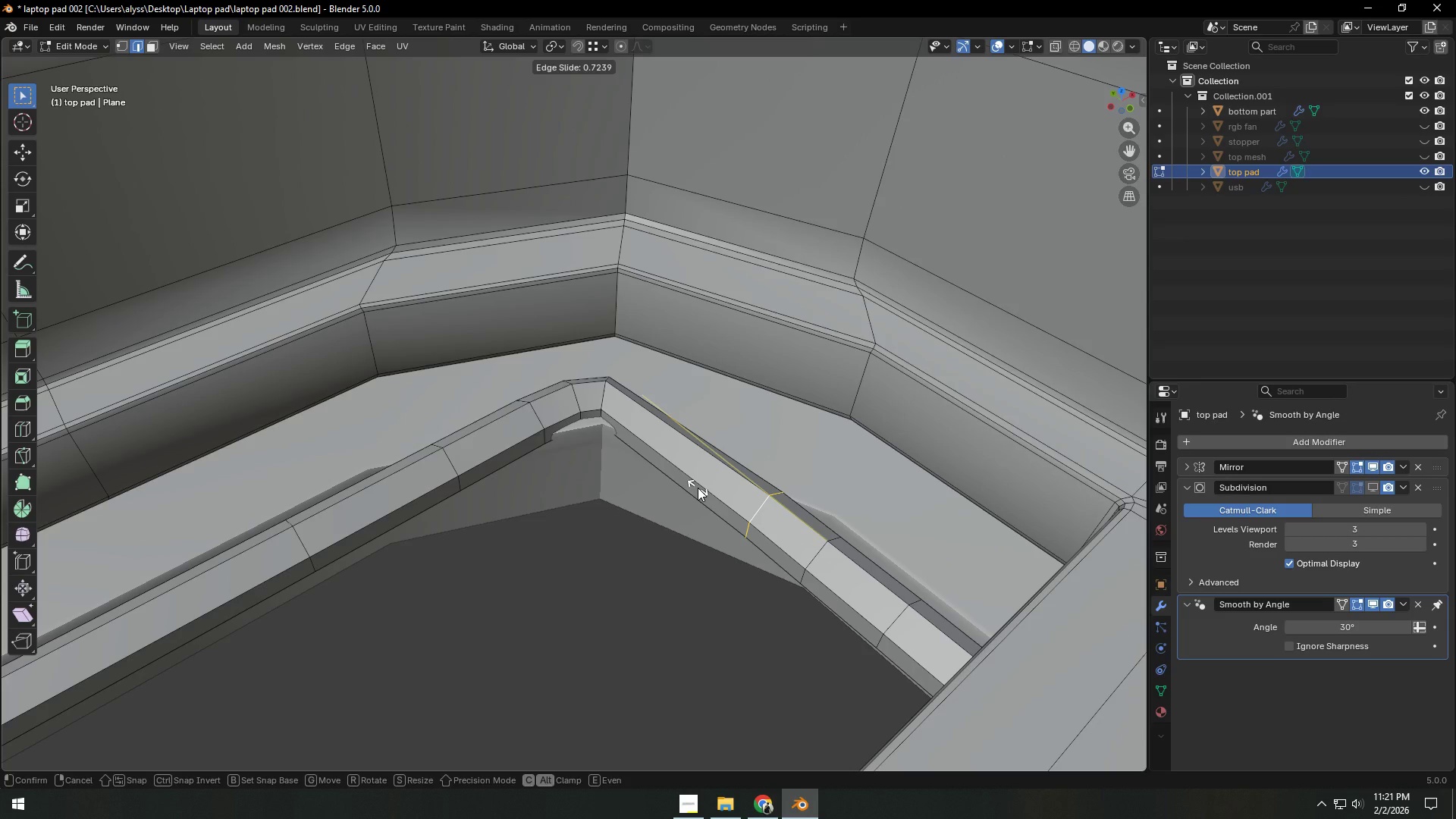 
left_click([698, 488])
 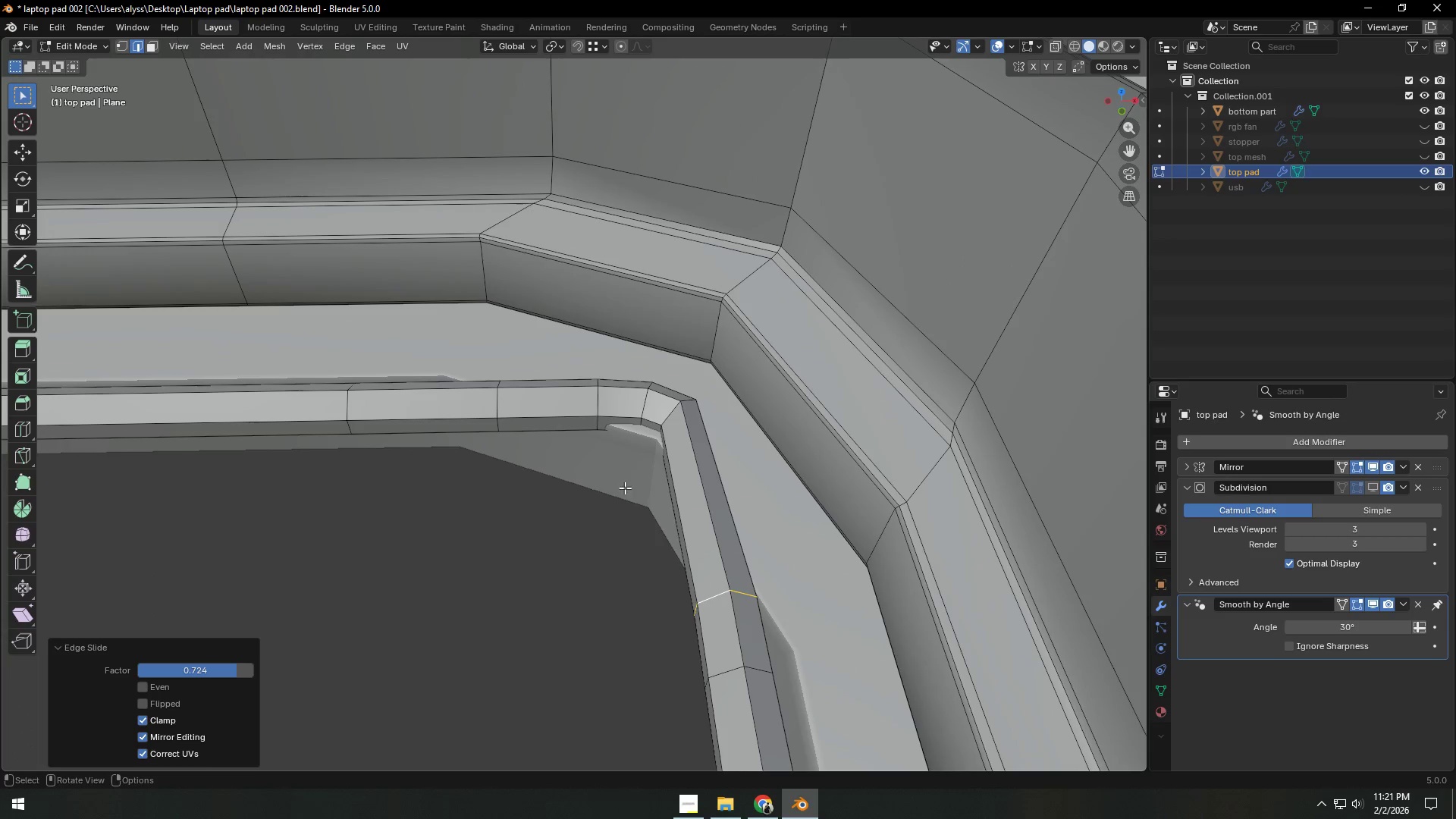 
hold_key(key=AltLeft, duration=1.95)
left_click([647, 408])
 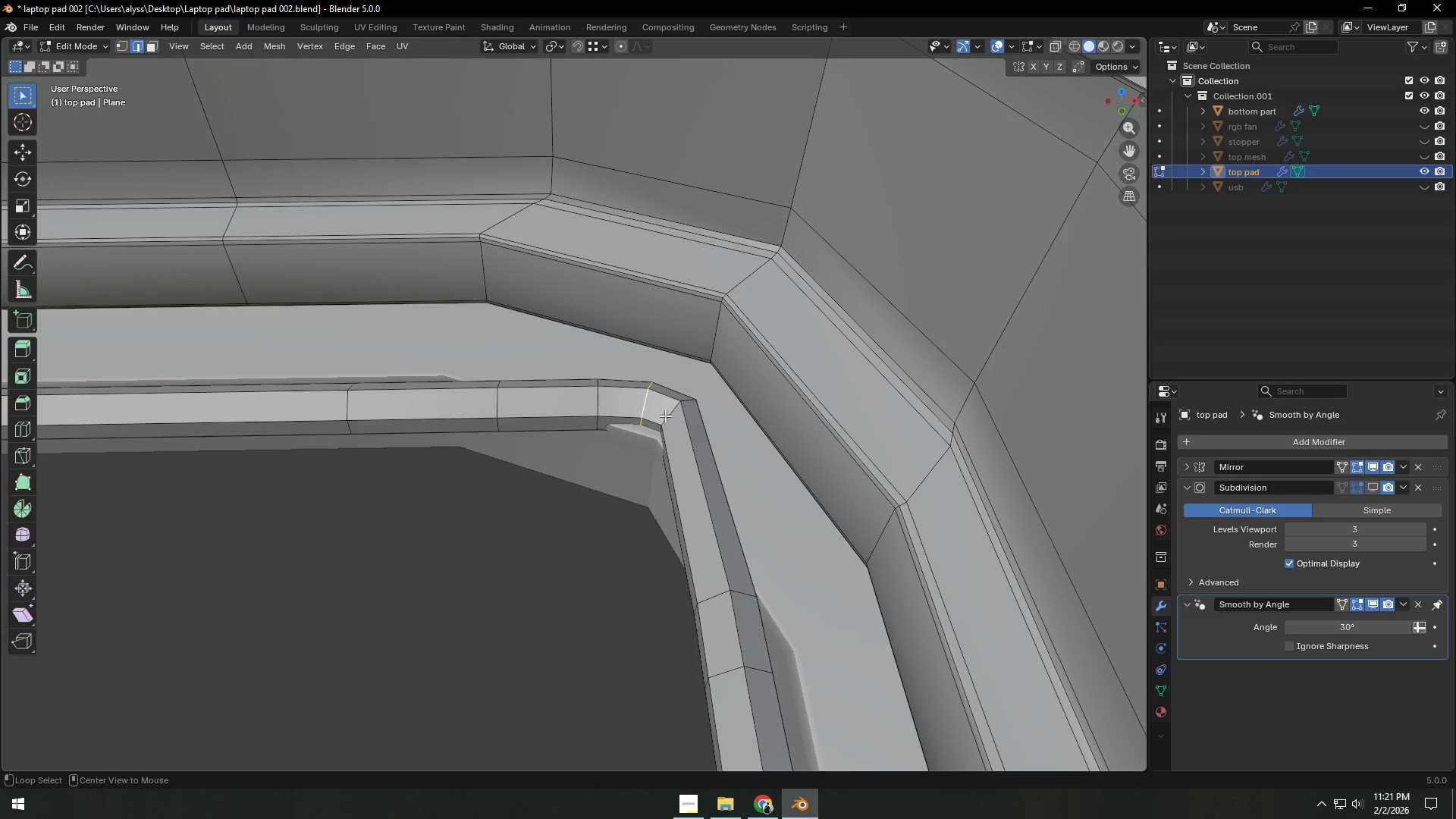 
hold_key(key=ShiftLeft, duration=1.16)
left_click([668, 416])
 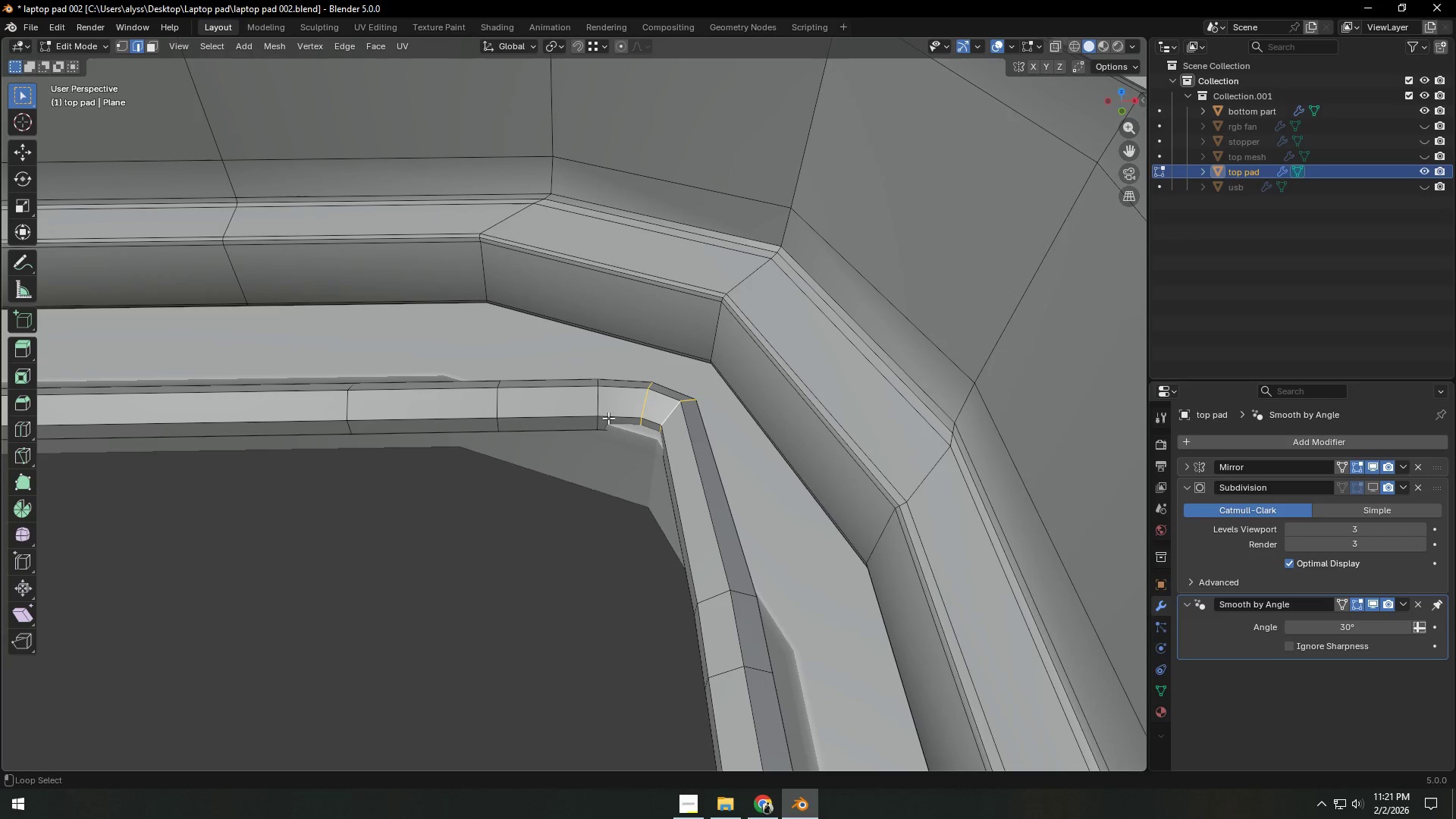 
left_click([600, 416])
 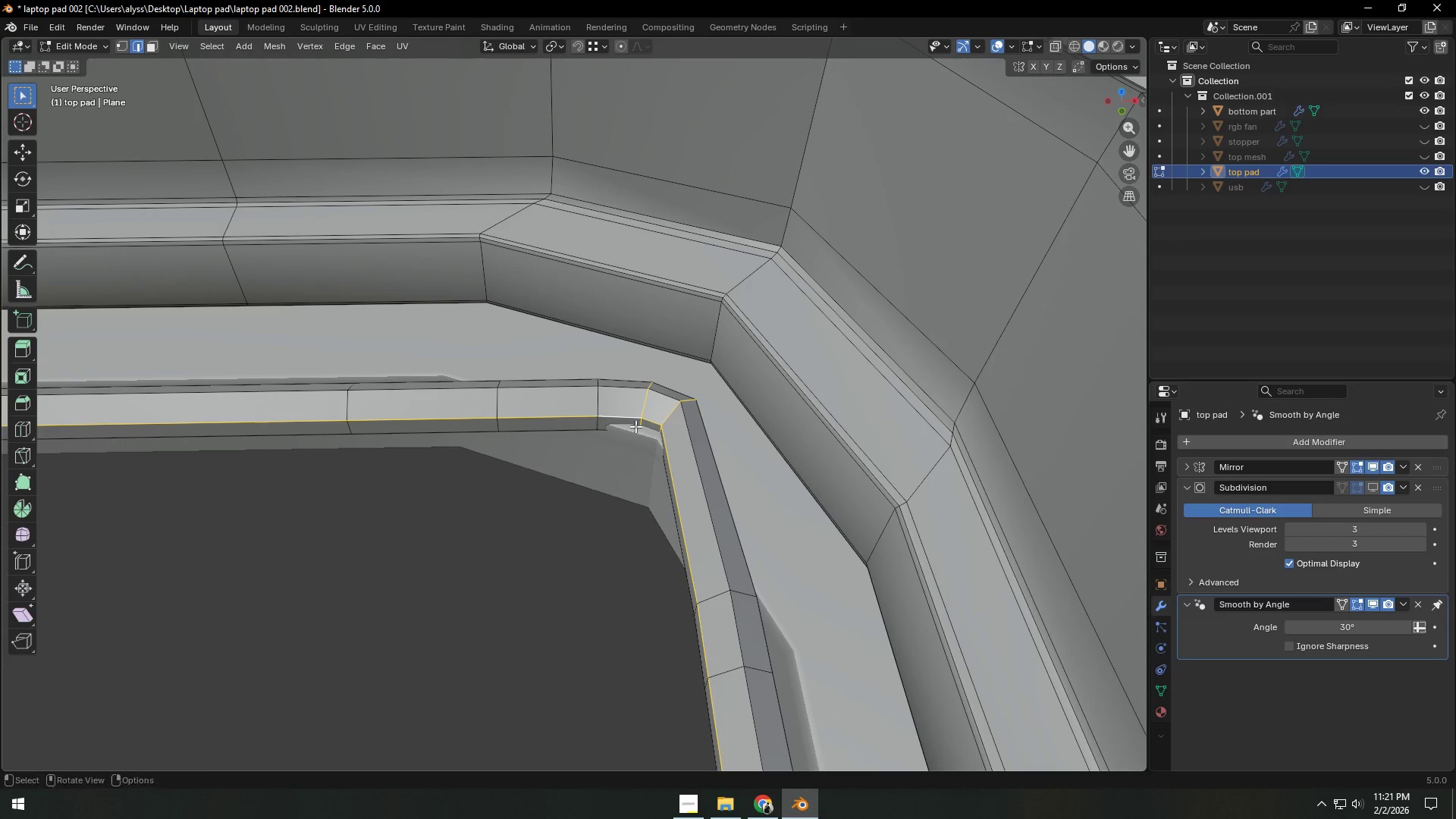 
key(X)
 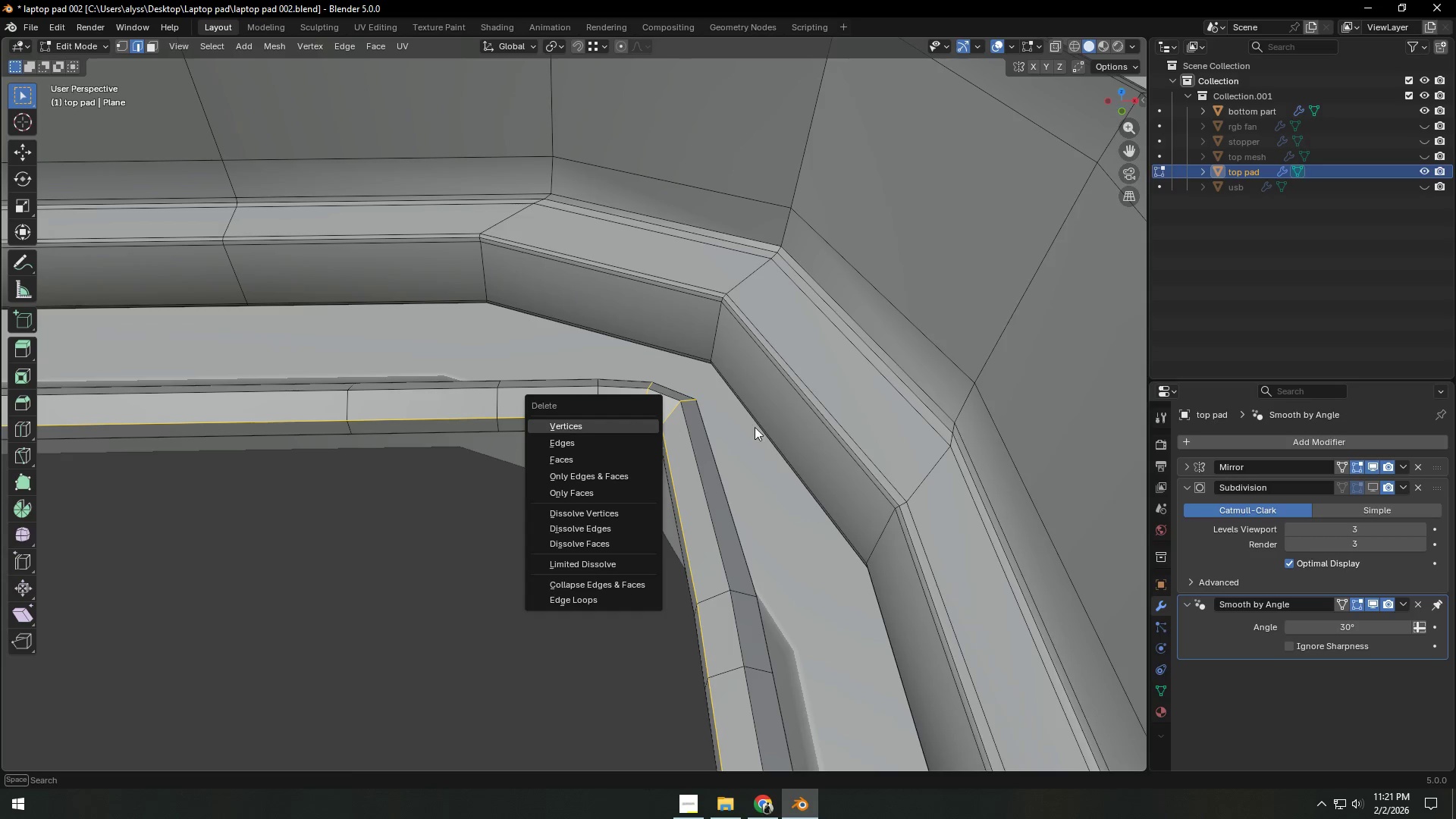 
left_click([805, 441])
 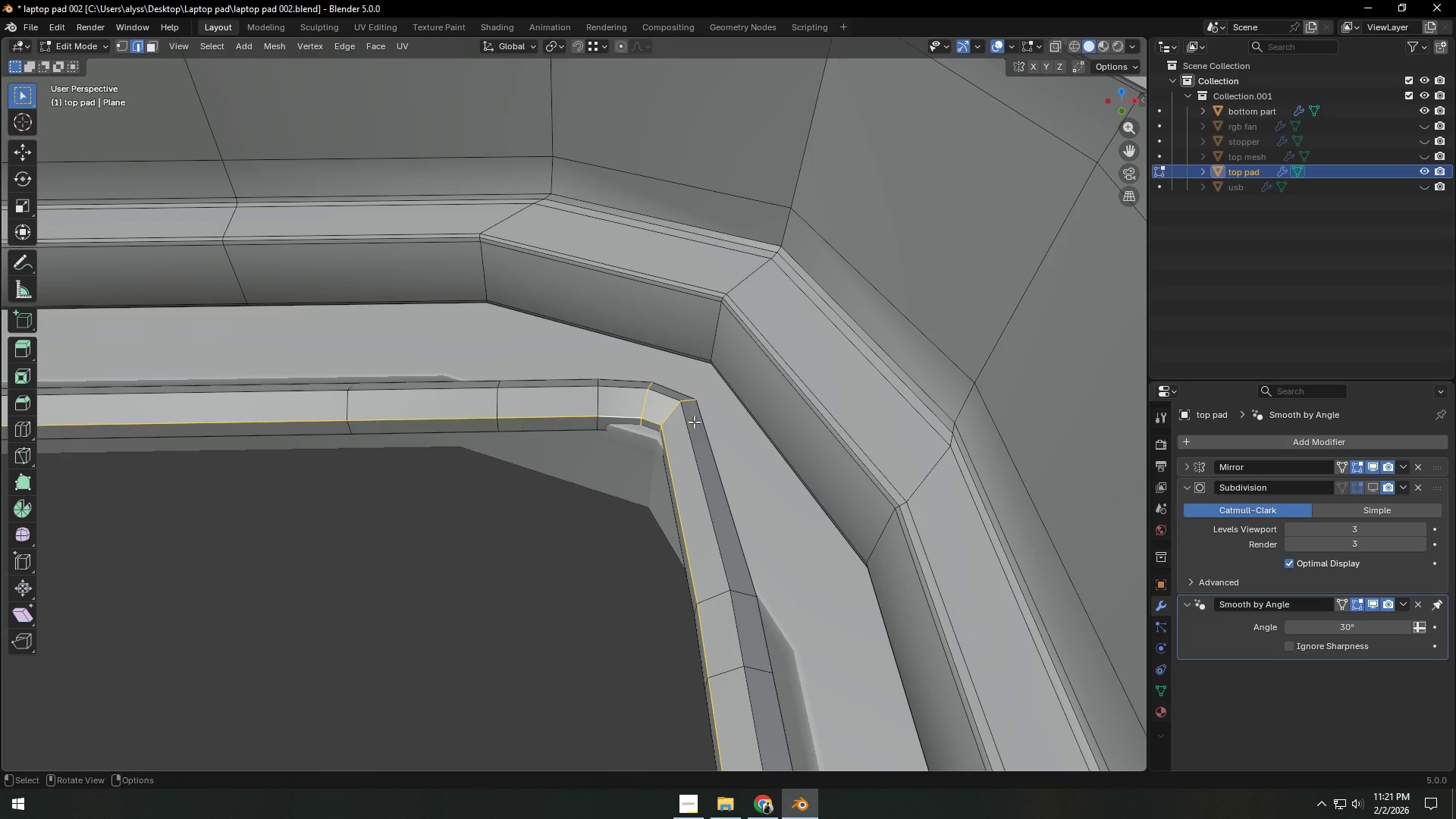 
hold_key(key=ShiftLeft, duration=1.98)
hold_key(key=AltLeft, duration=1.17)
left_click([609, 422])
 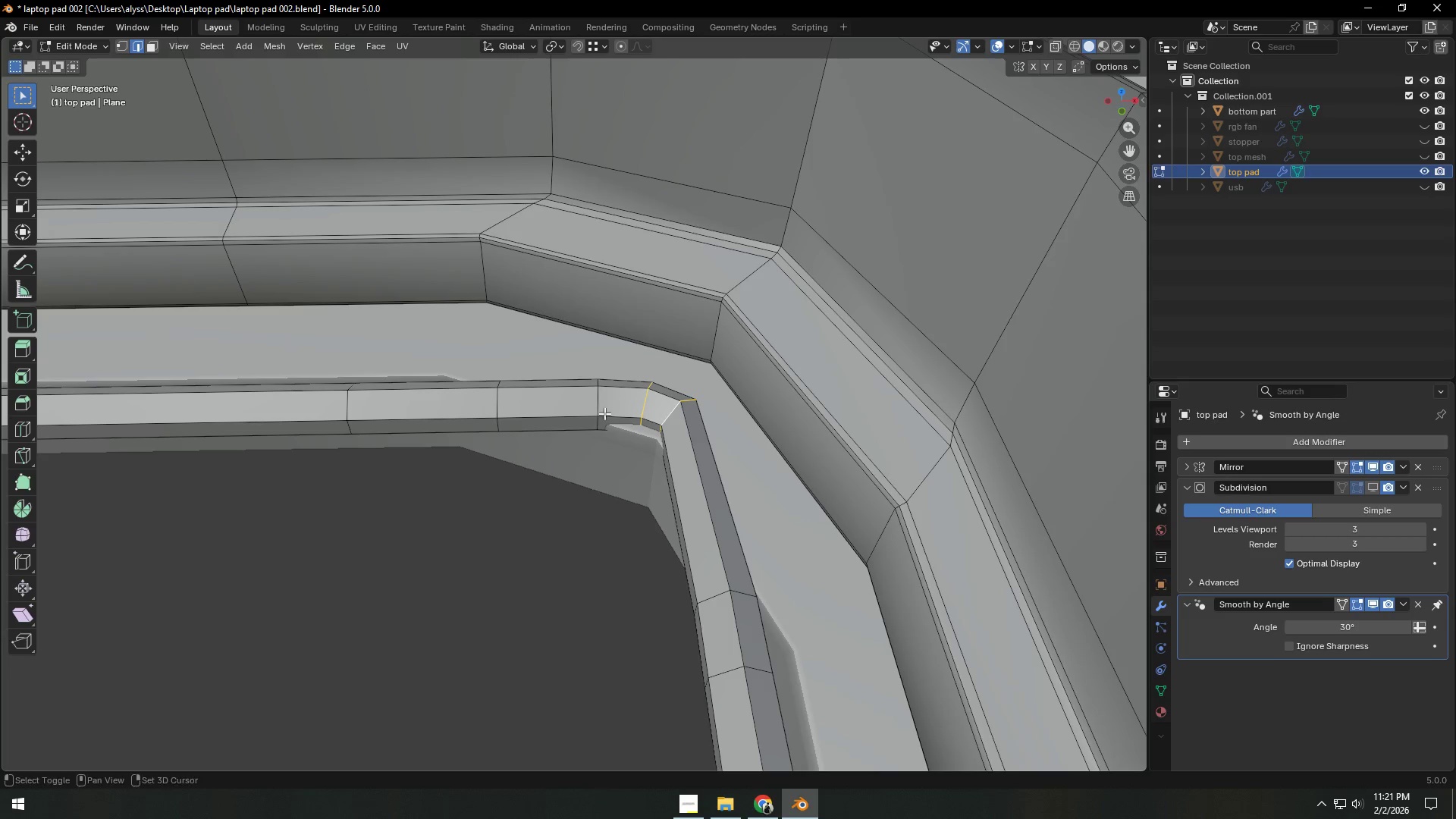 
left_click([592, 400])
 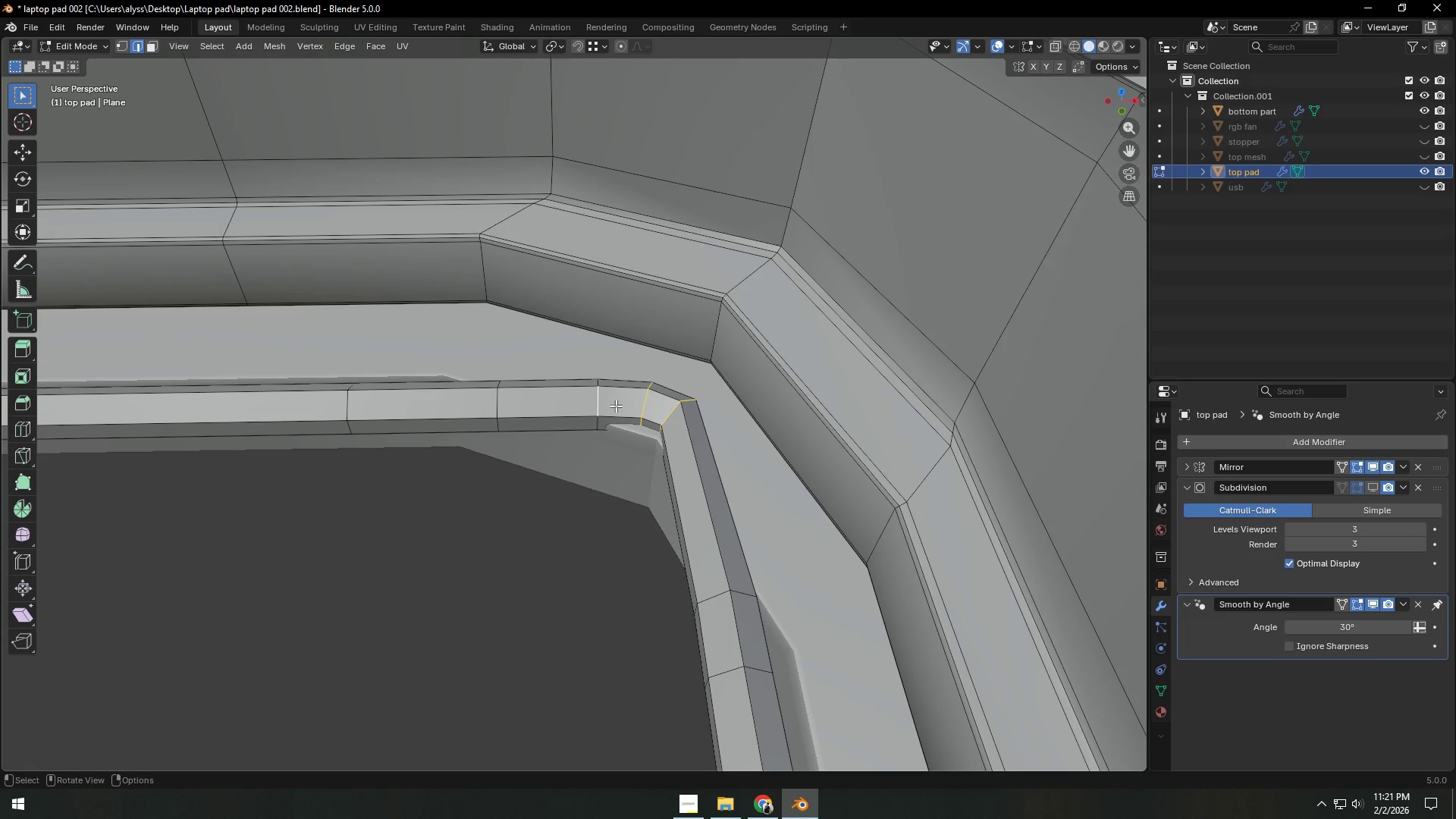 
hold_key(key=ShiftLeft, duration=0.78)
hold_key(key=AltLeft, duration=0.64)
double_click([598, 403])
 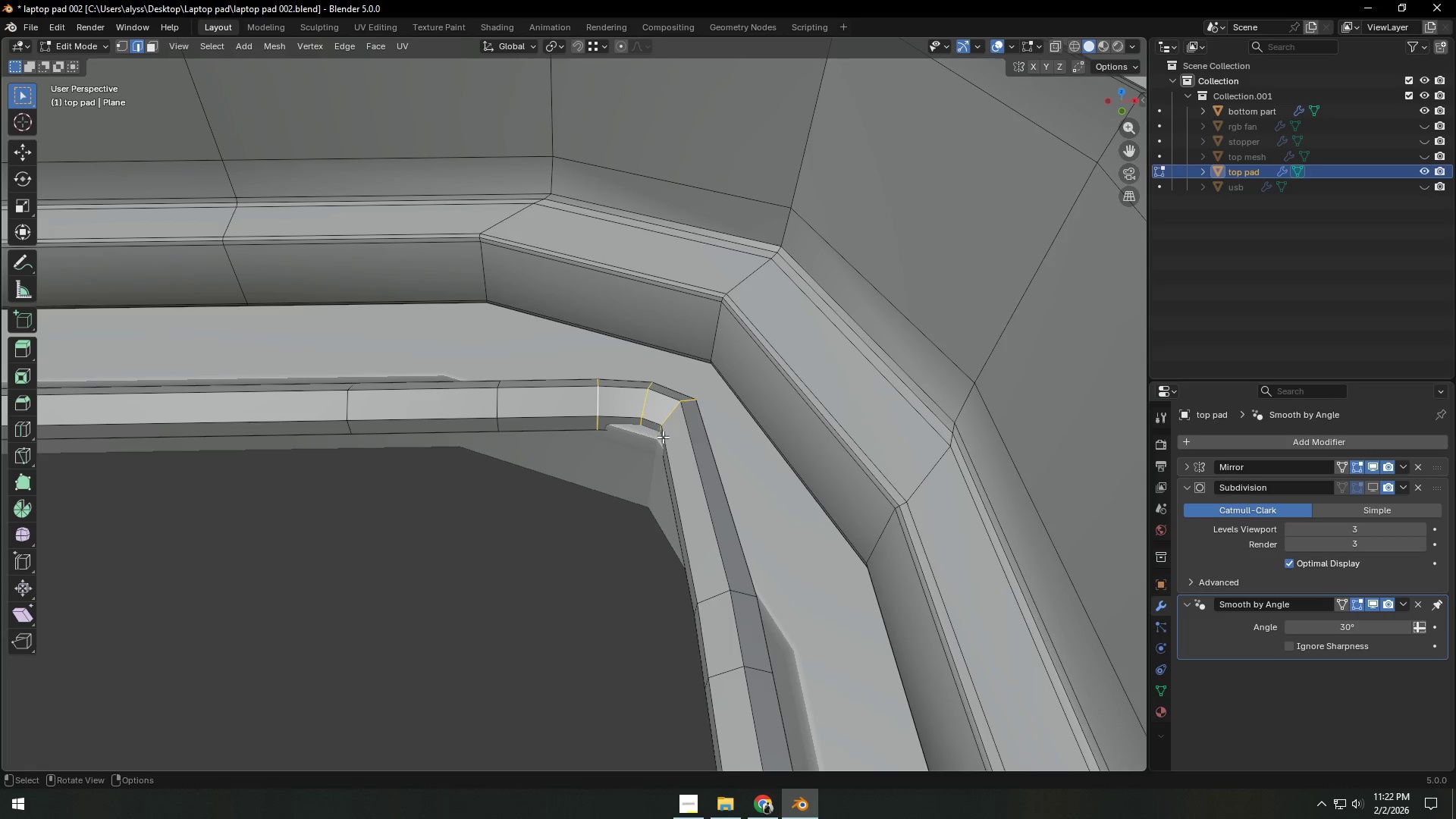 
key(X)
 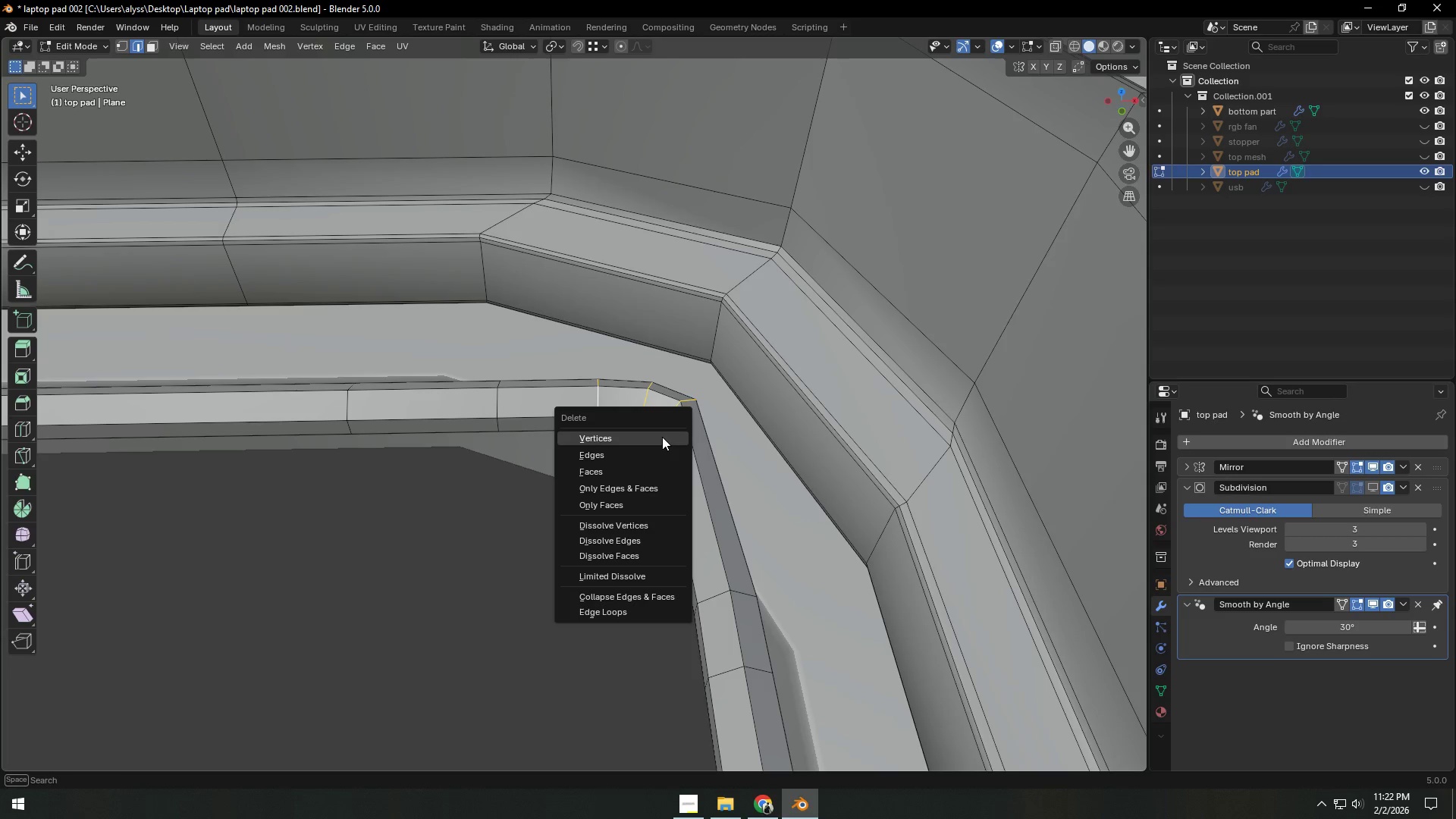 
left_click([662, 437])
 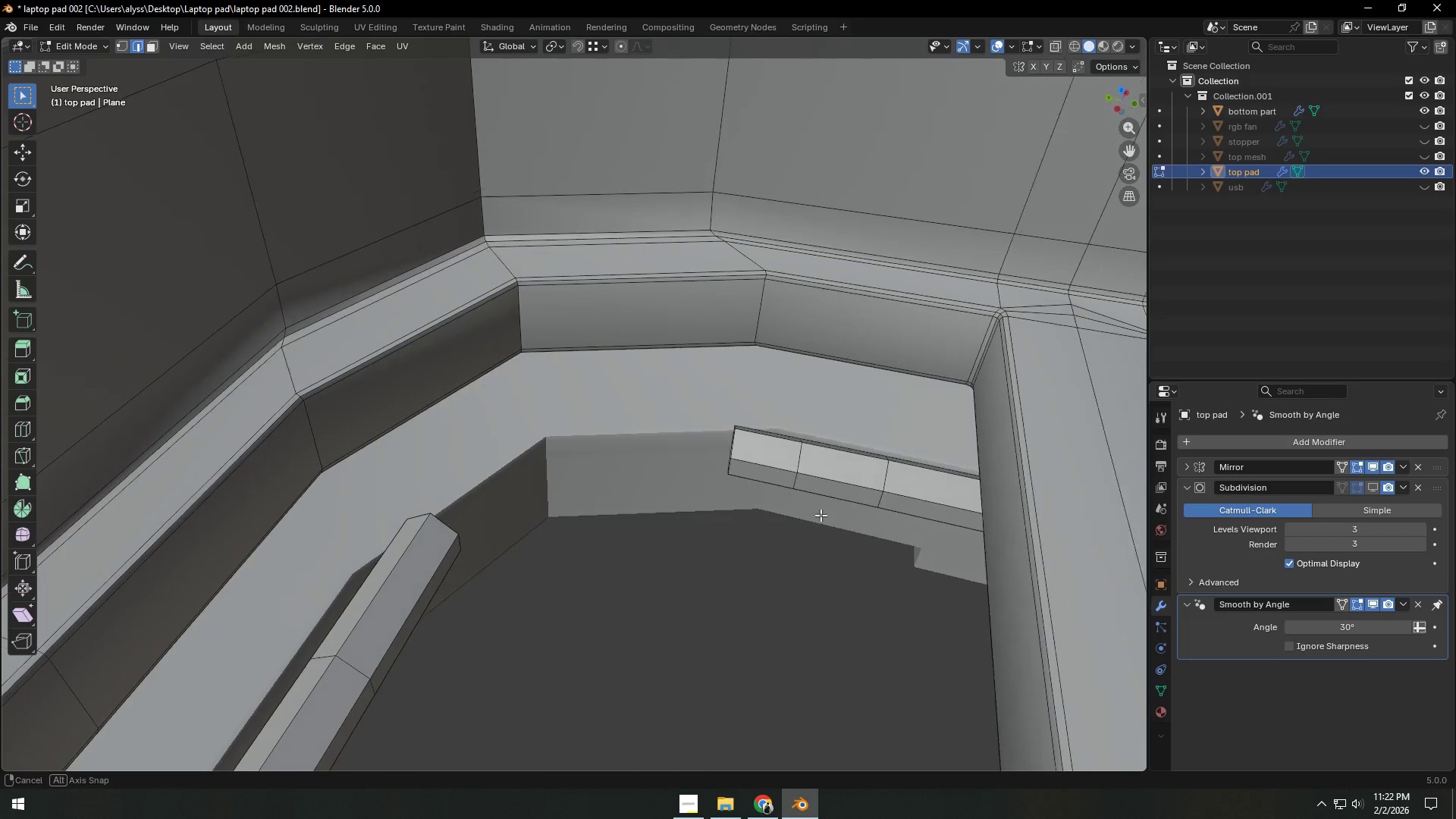 
hold_key(key=AltLeft, duration=0.5)
left_click([748, 457])
 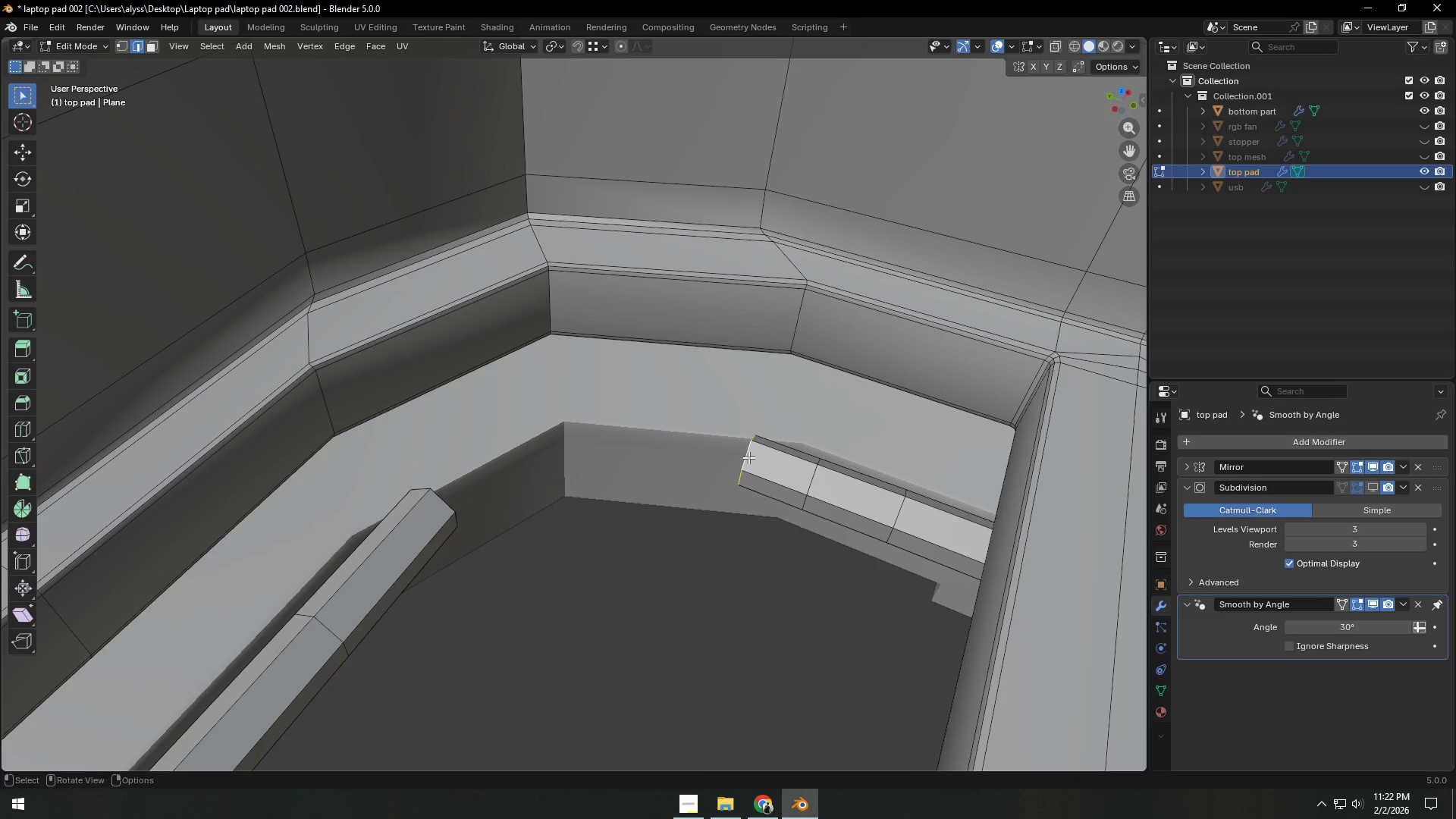 
key(X)
 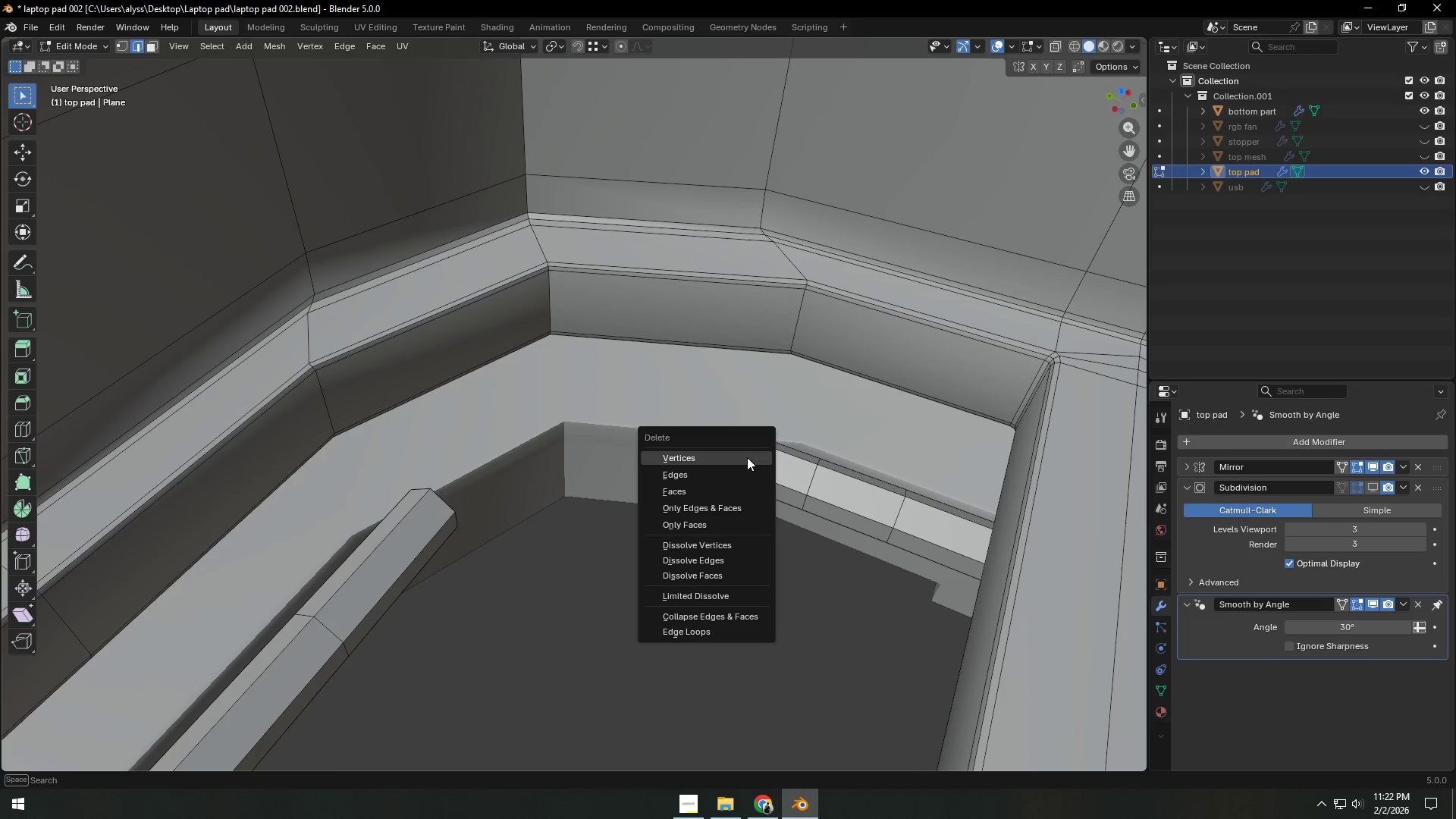 
left_click([747, 457])
 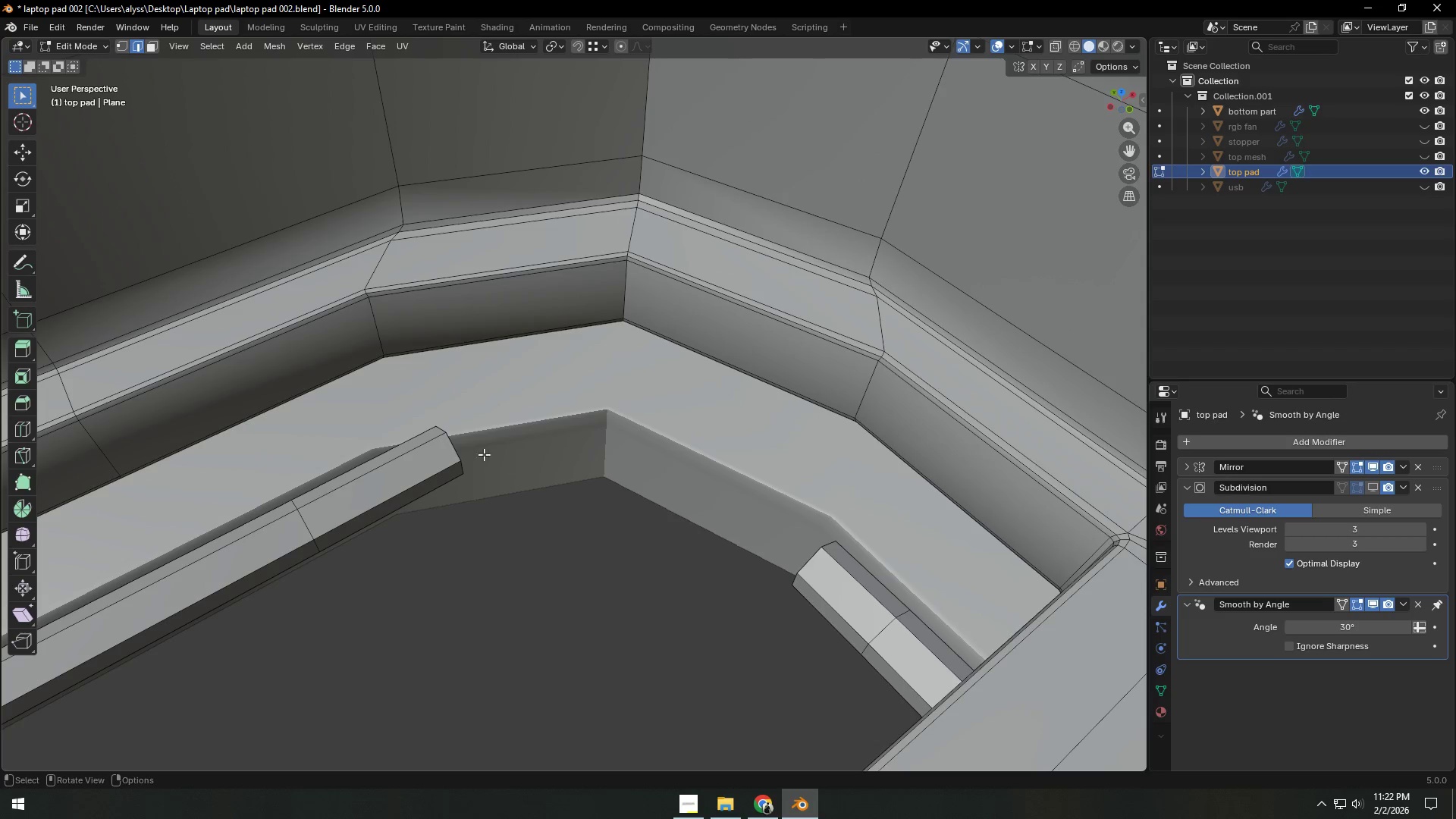 
hold_key(key=ShiftLeft, duration=0.64)
hold_key(key=AltLeft, duration=0.47)
left_click([455, 447])
 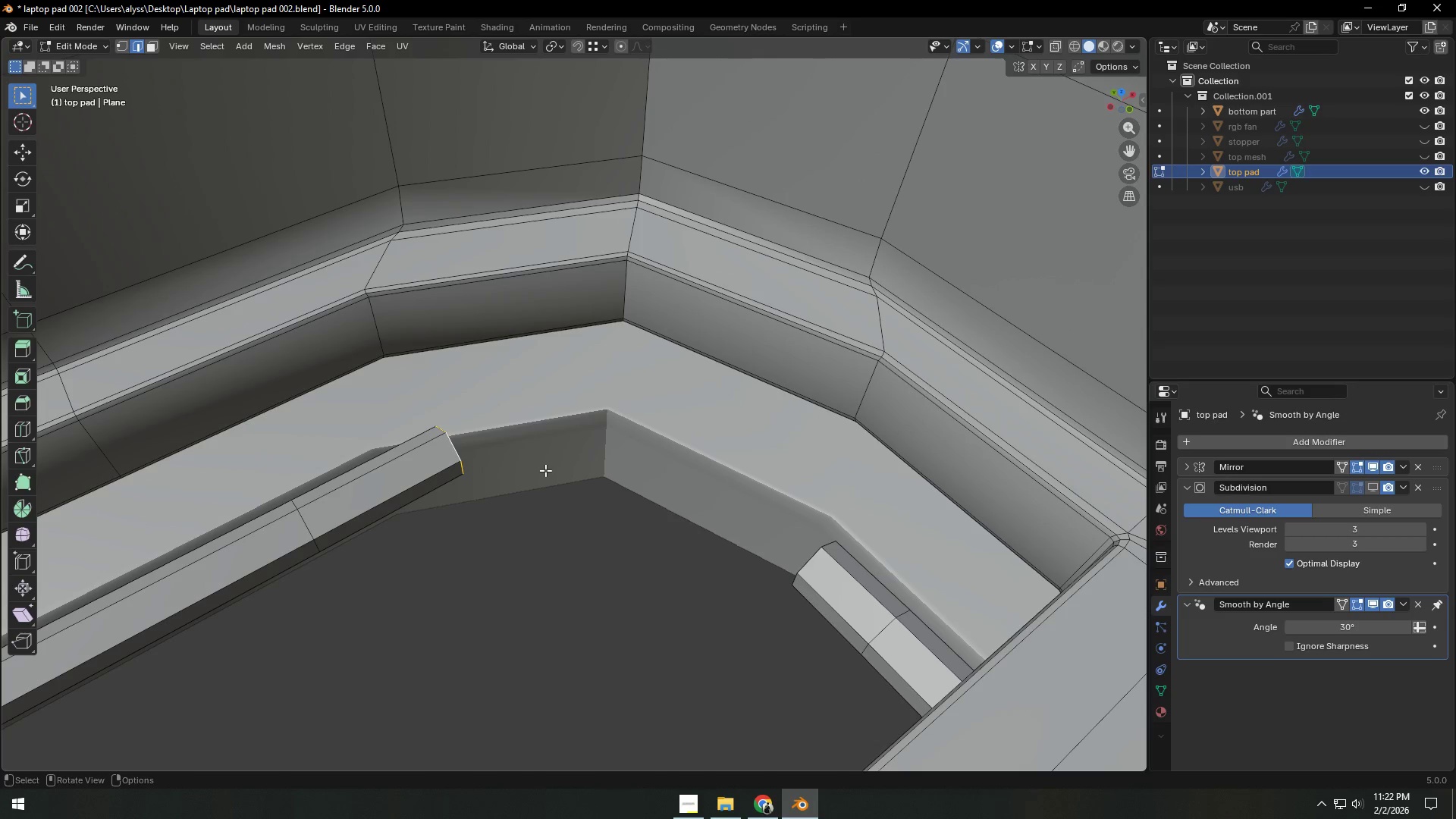 
key(Shift+D)
 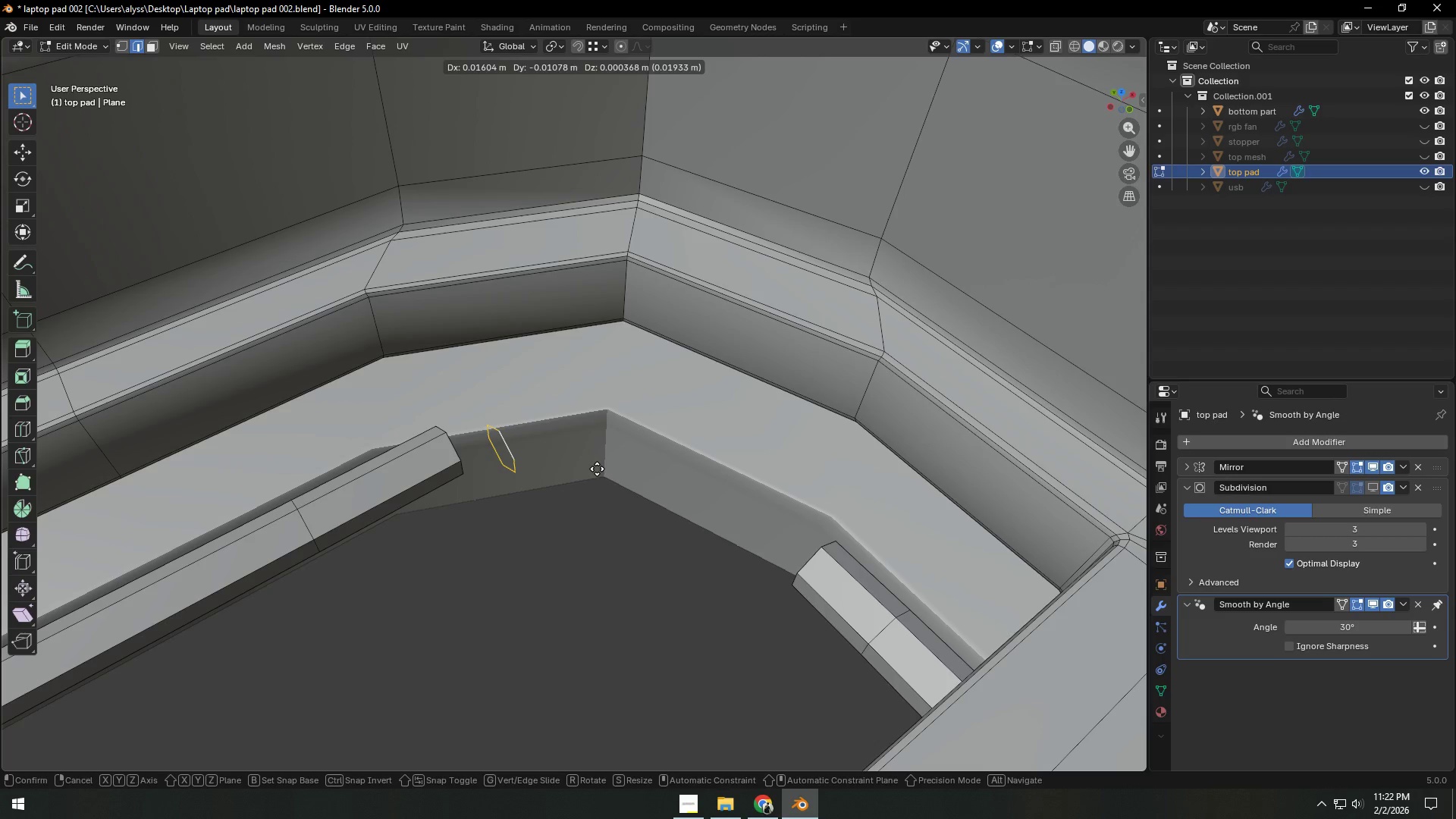 
right_click([598, 469])
 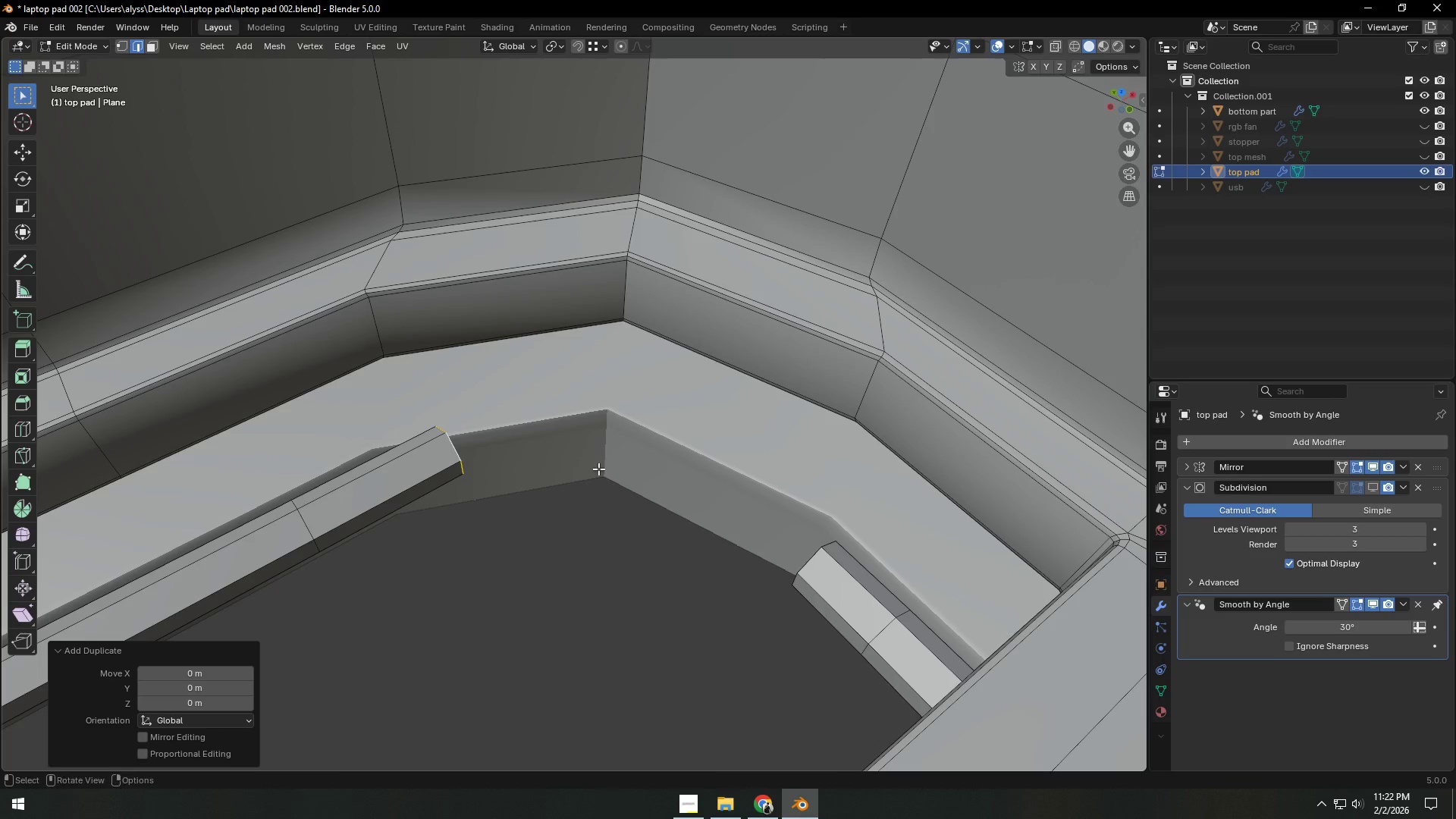 
type(rz90)
key(NumpadEnter)
 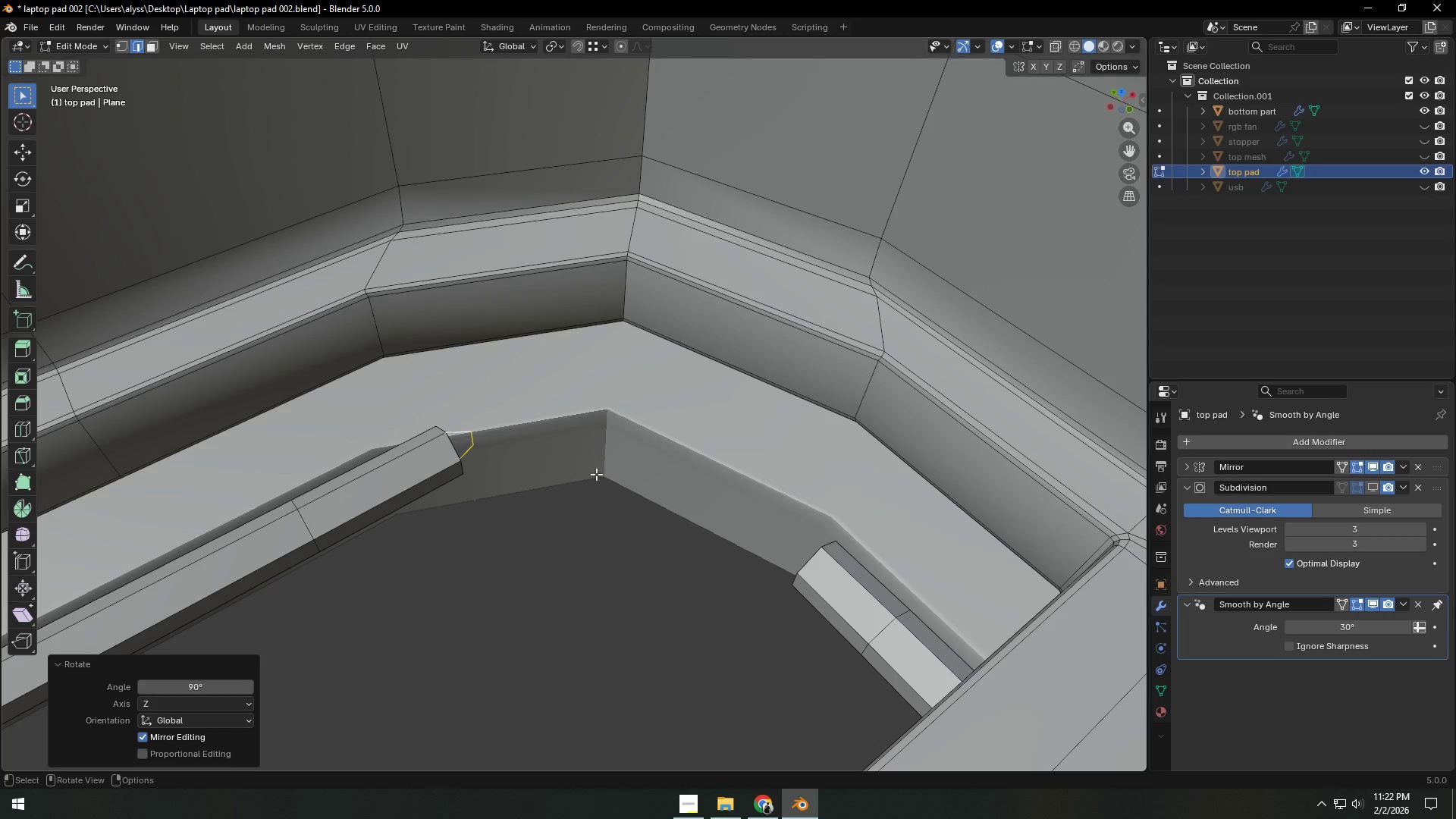 
key(Backquote)
 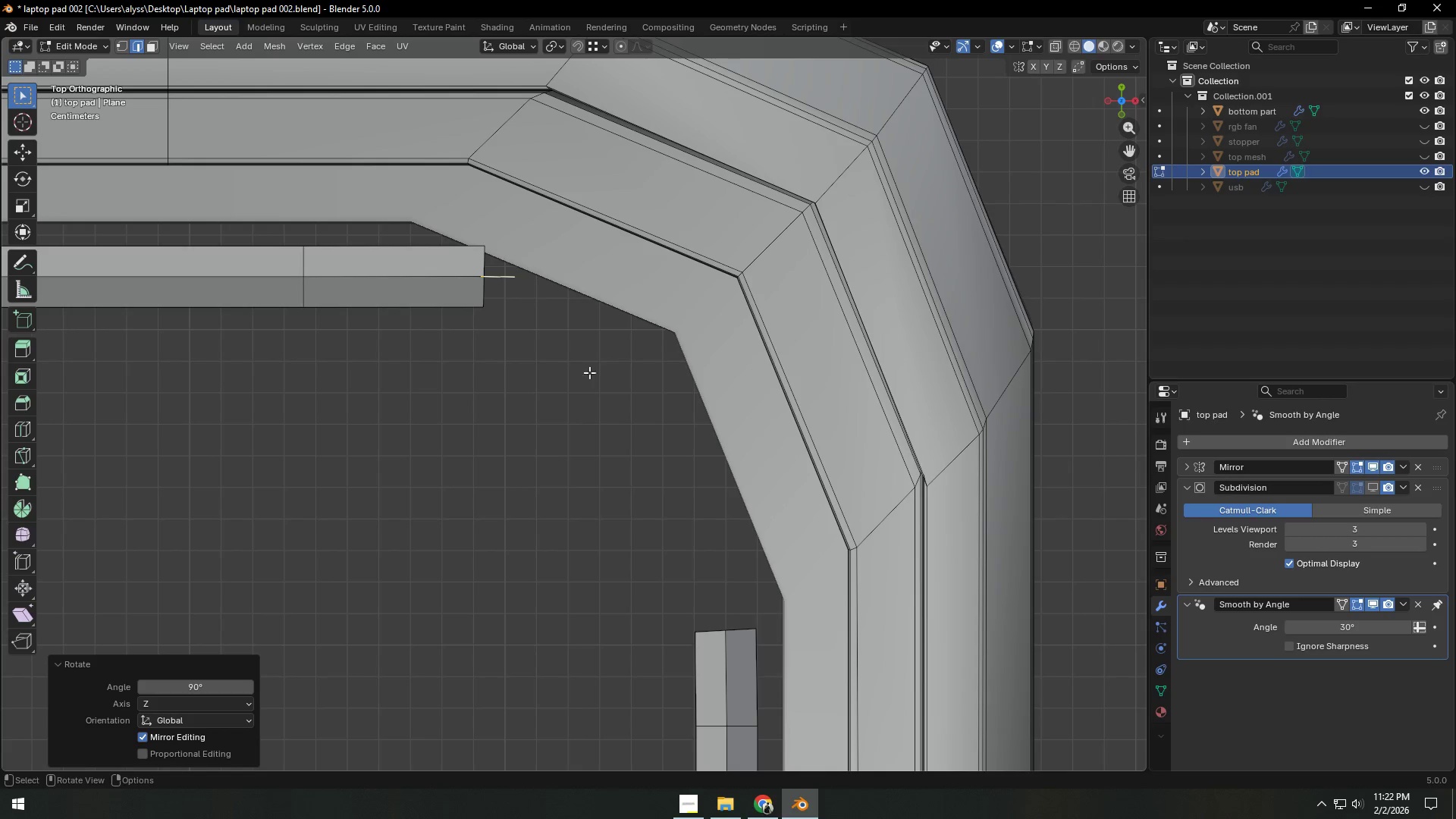 
key(G)
 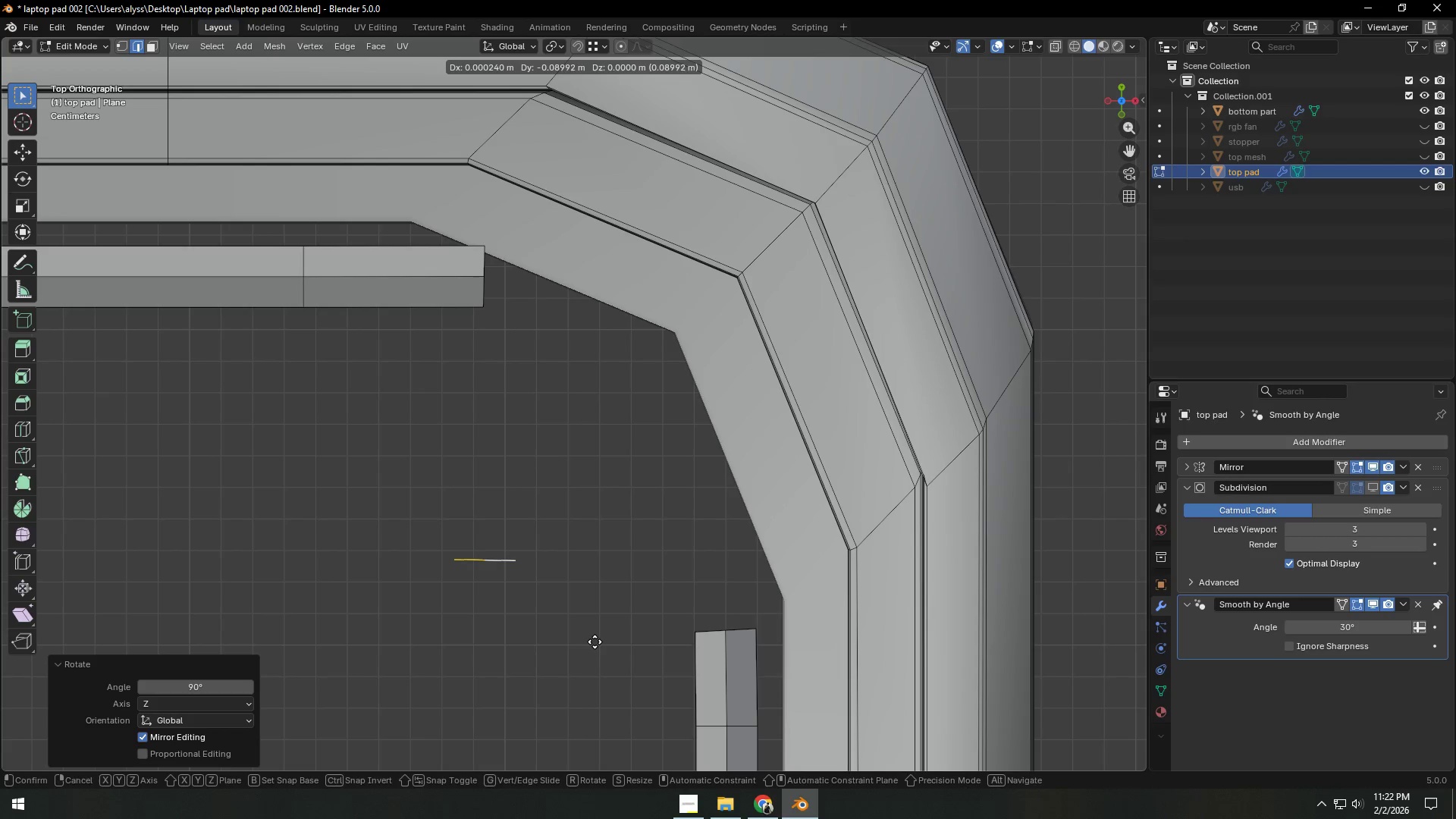 
left_click([596, 630])
 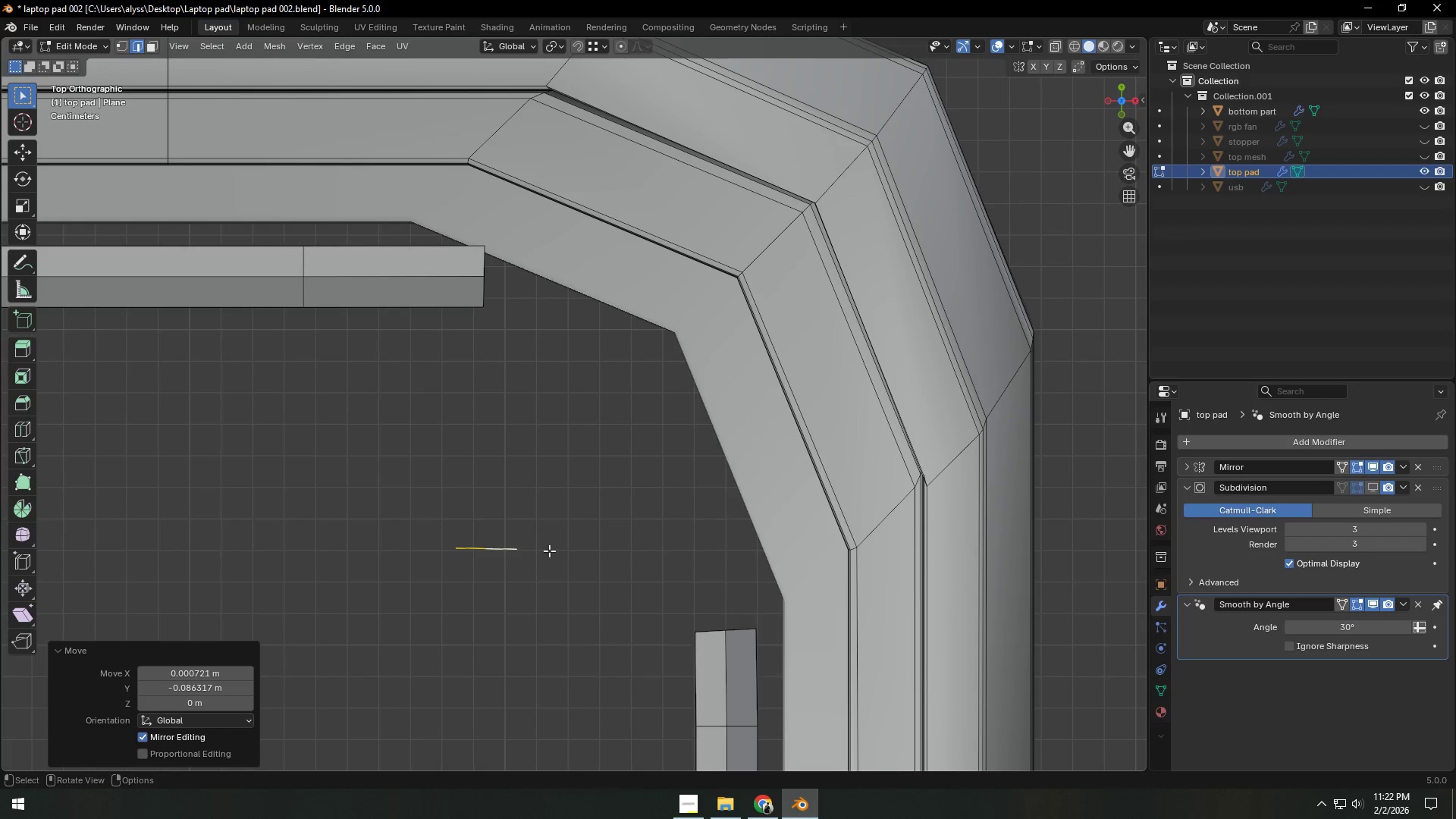 
type(ezy)
 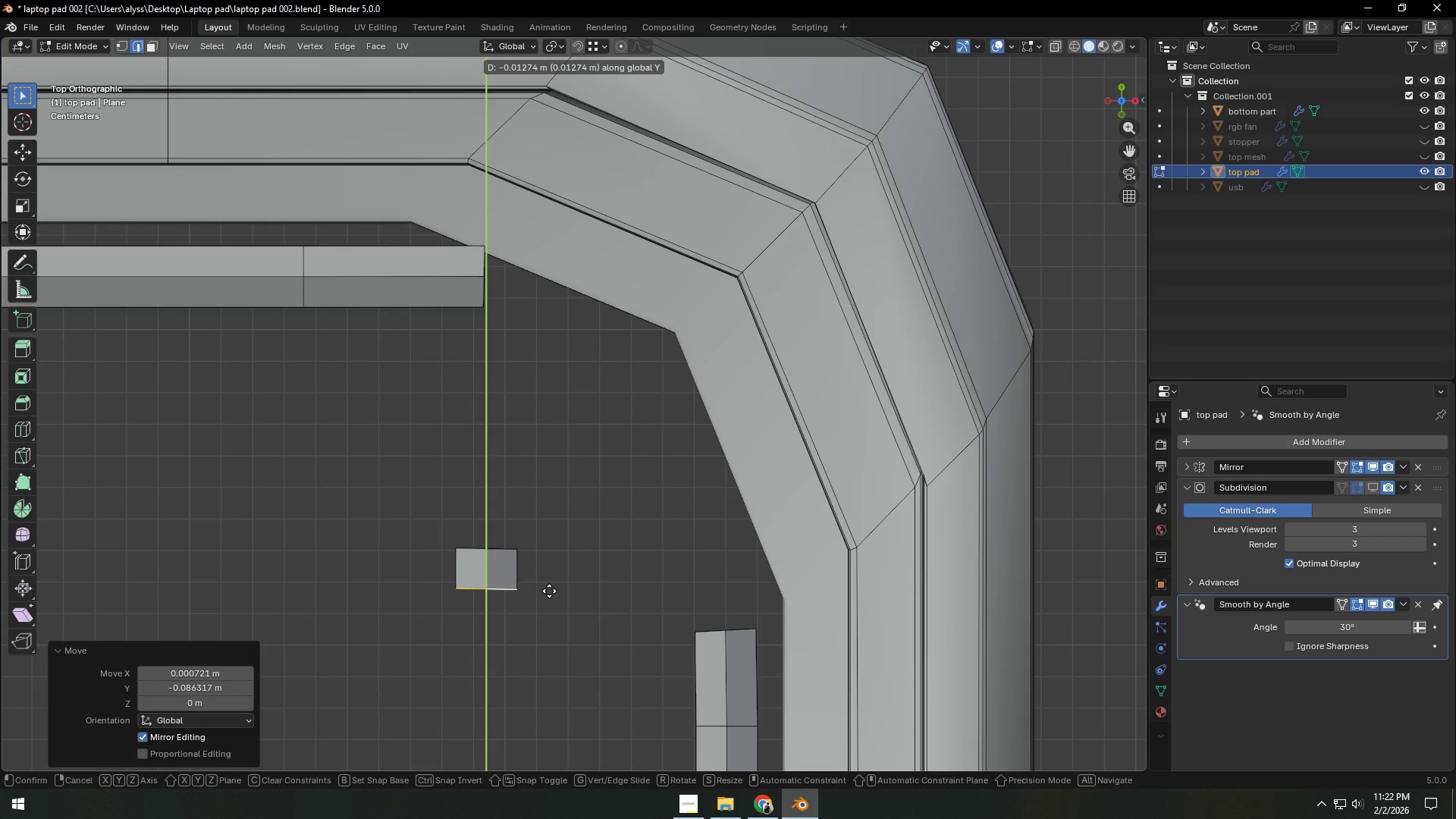 
right_click([549, 591])
 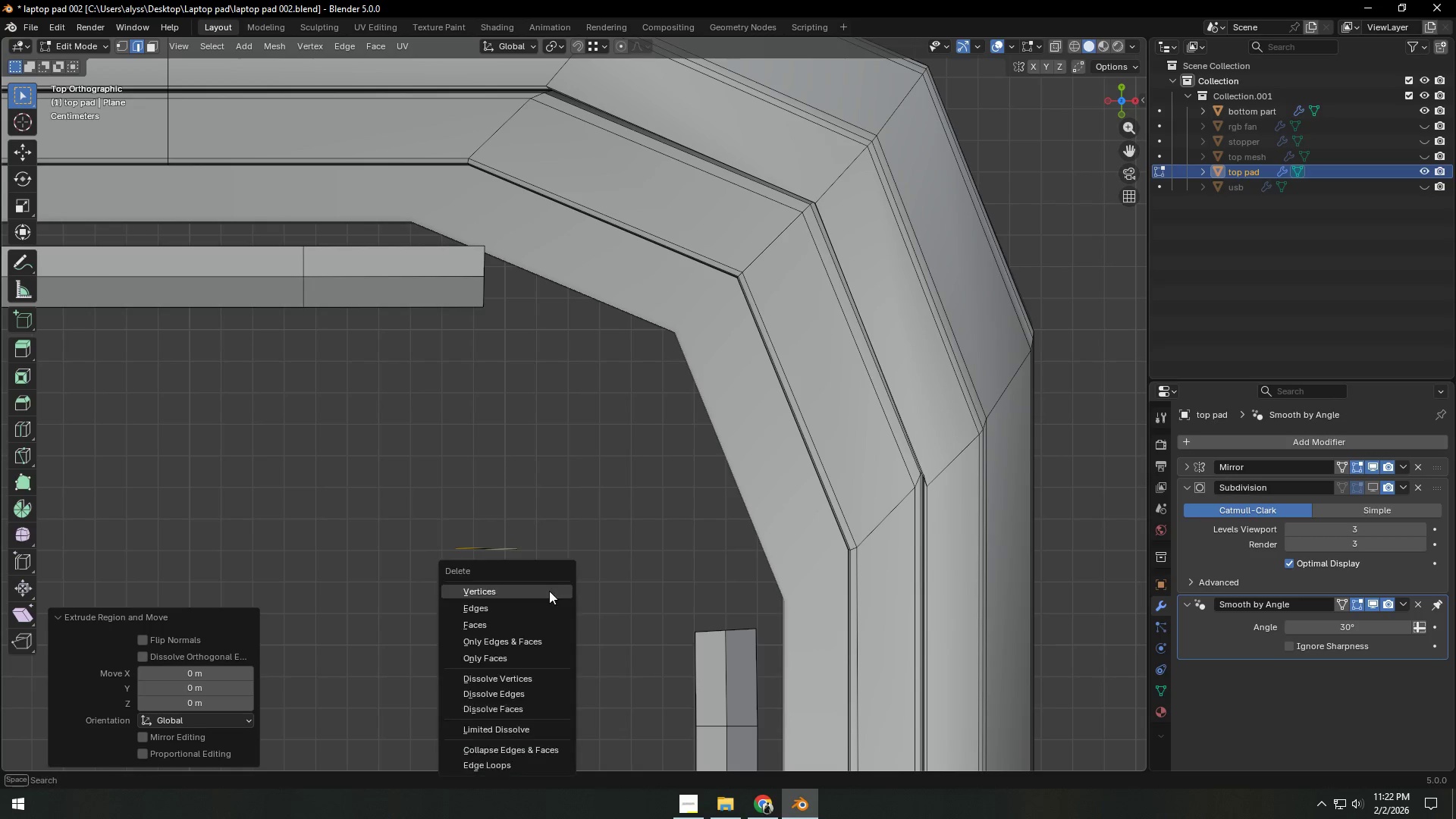 
key(X)
 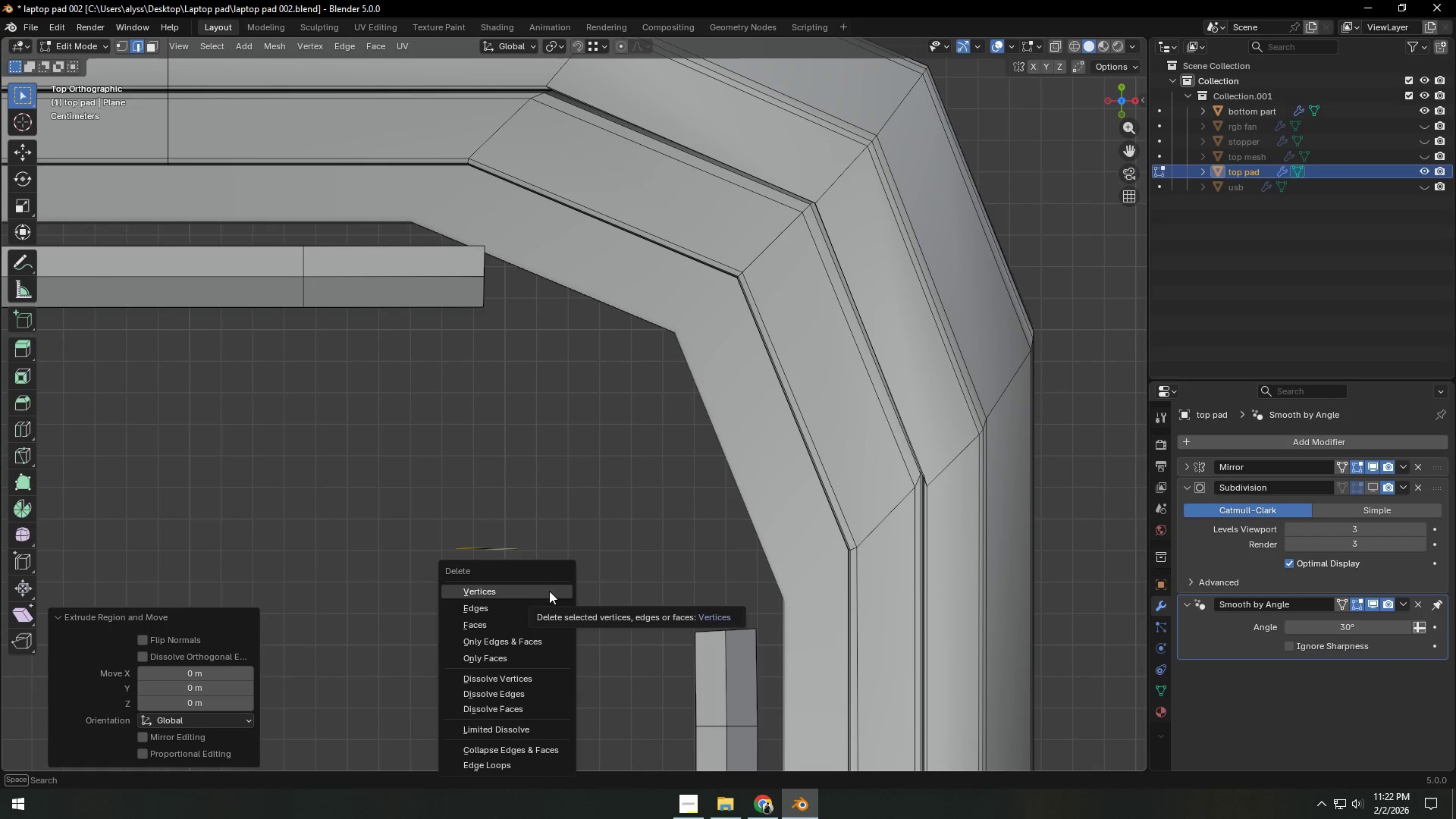 
left_click([549, 591])
 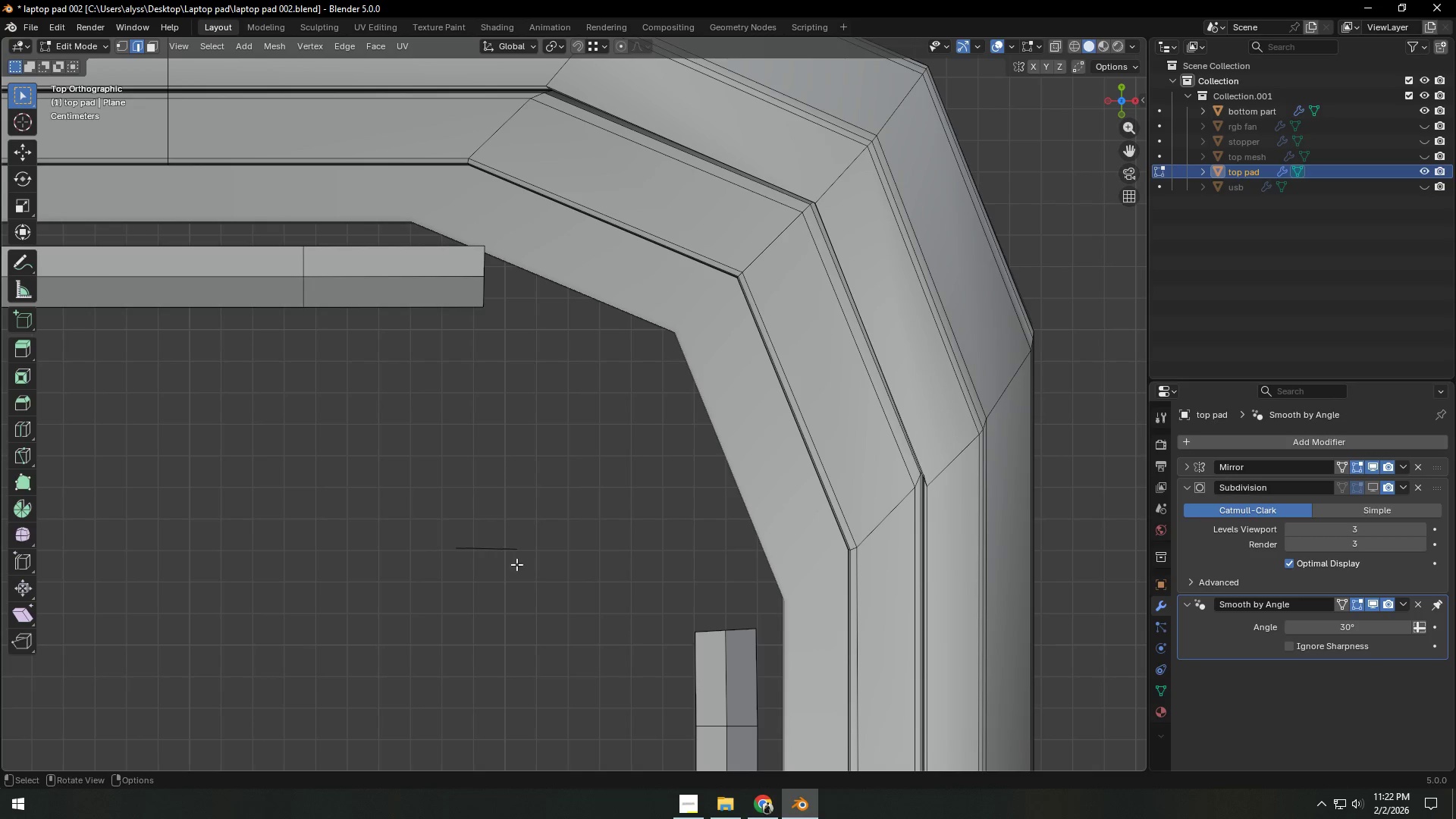 
left_click_drag(start_coordinate=[430, 522], to_coordinate=[586, 601])
 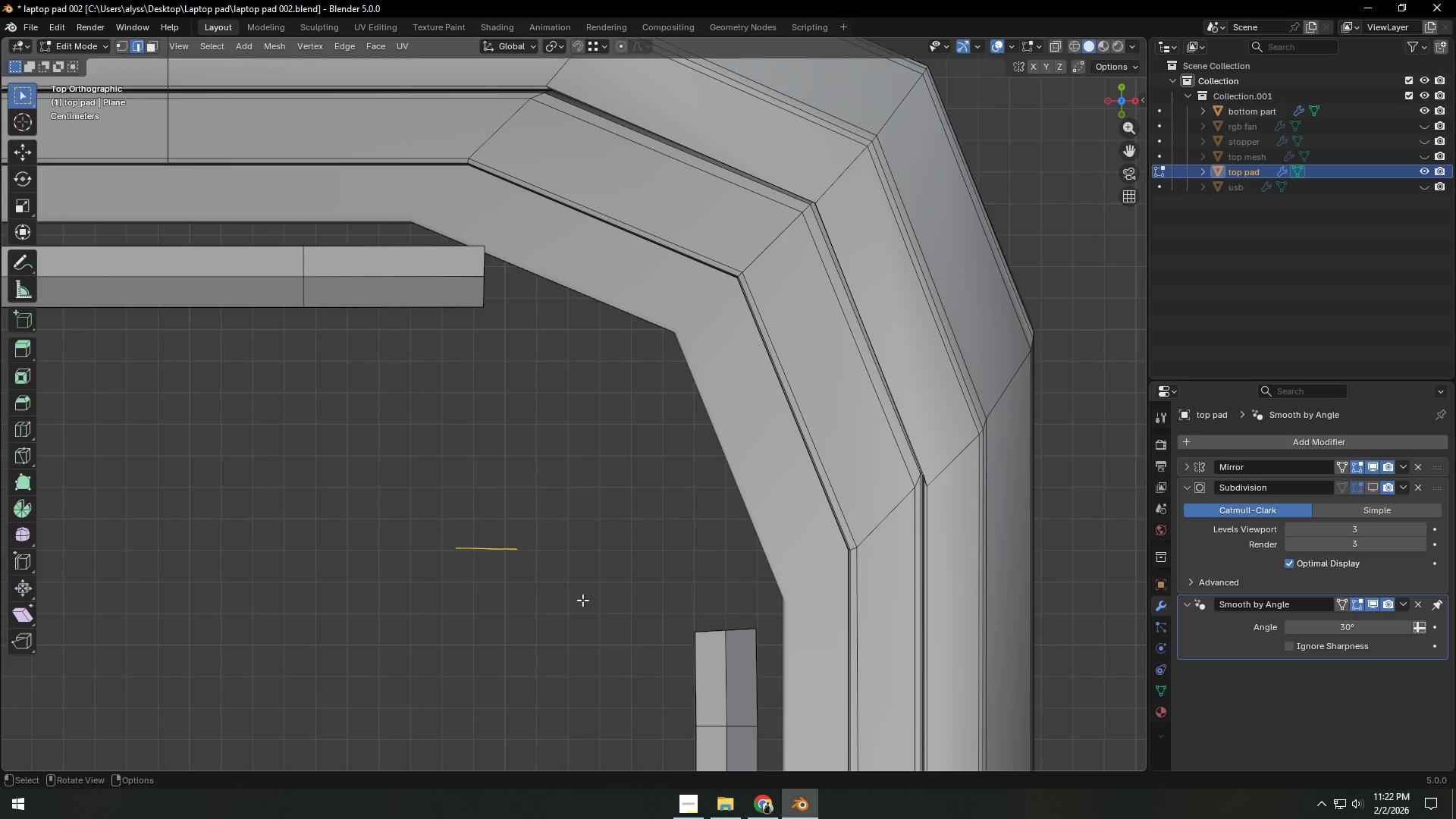 
type(zzD)
 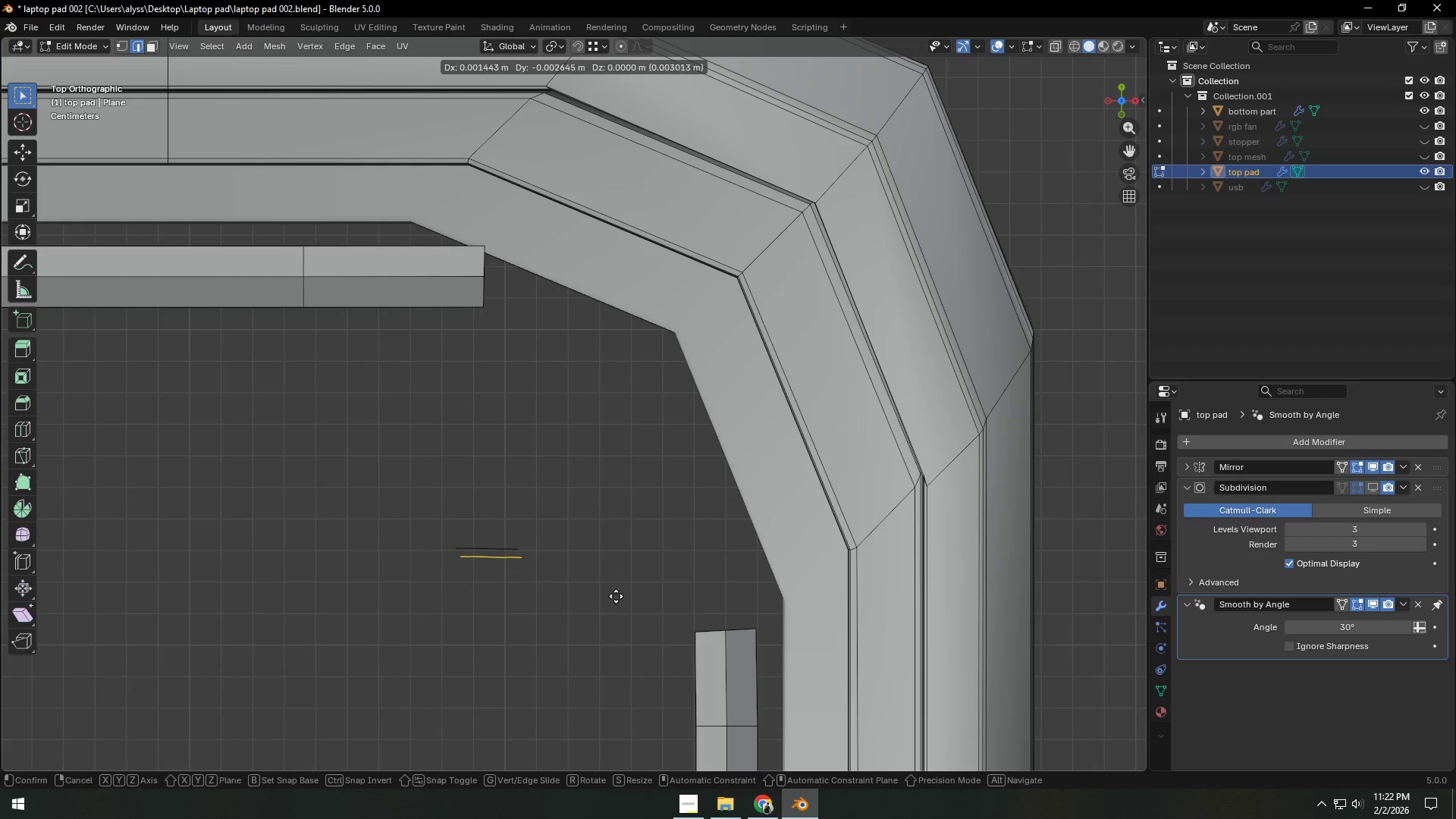 
left_click_drag(start_coordinate=[417, 489], to_coordinate=[588, 599])
 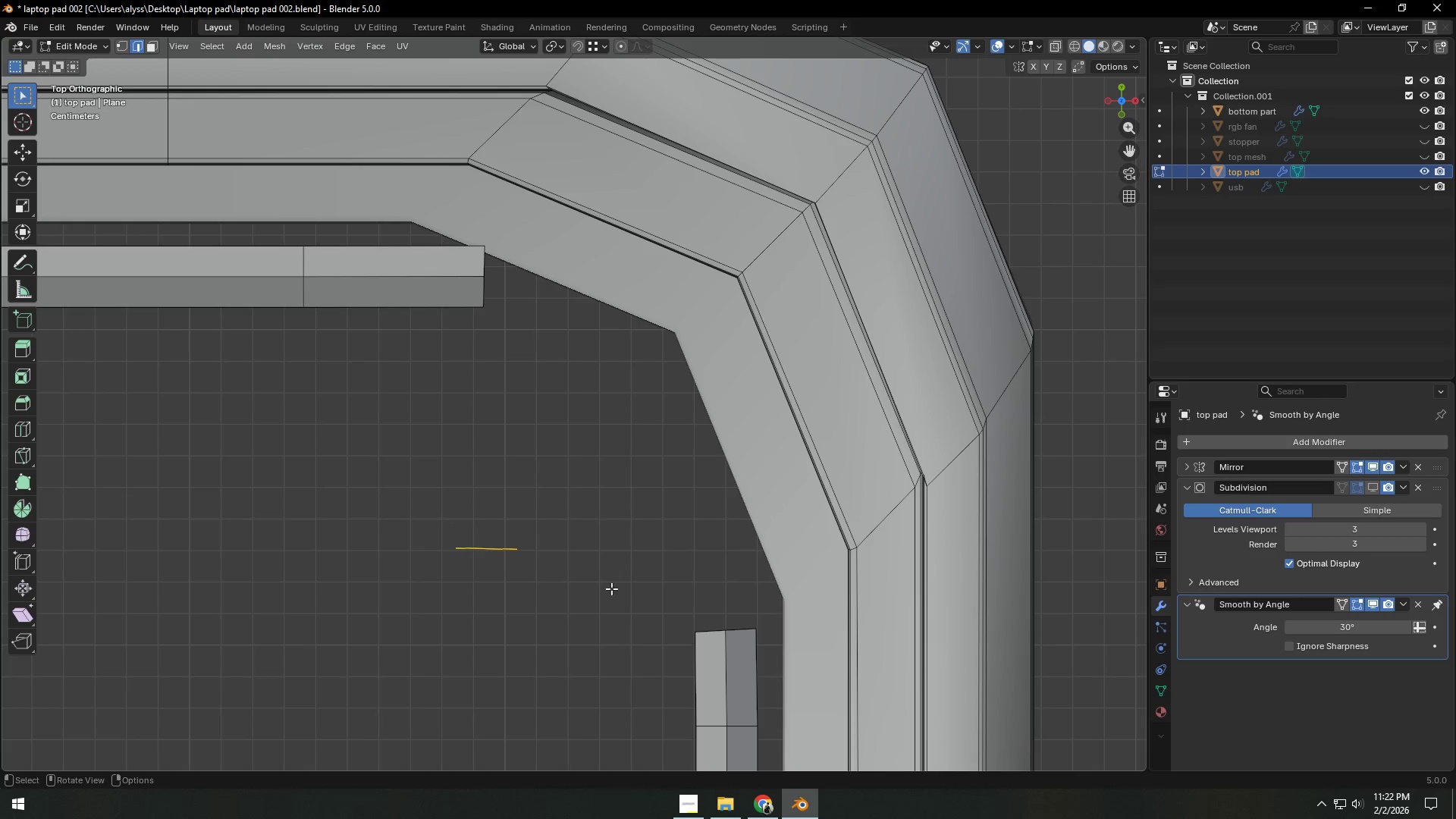 
left_click([618, 601])
 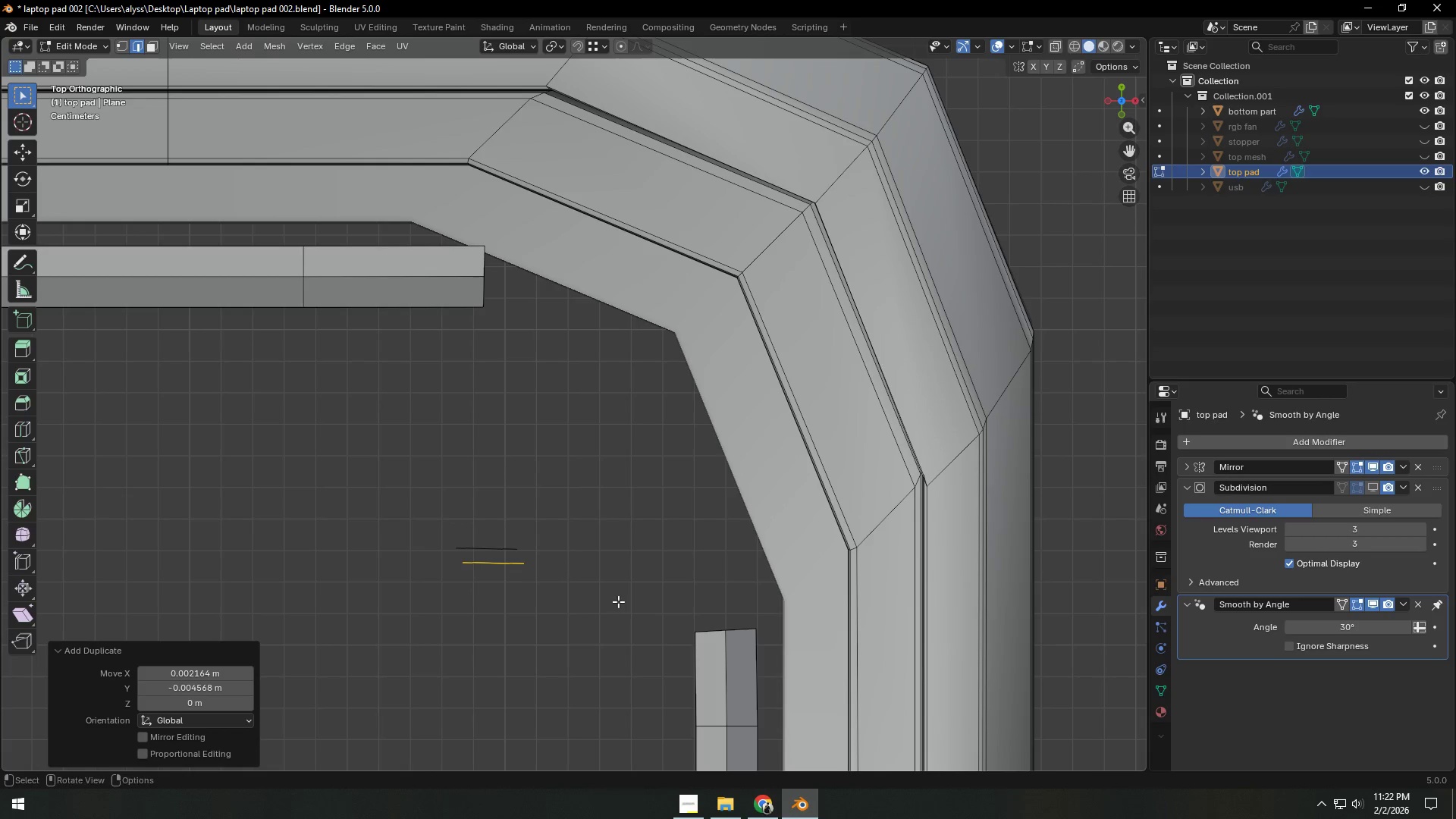 
type(rz90)
key(NumpadEnter)
 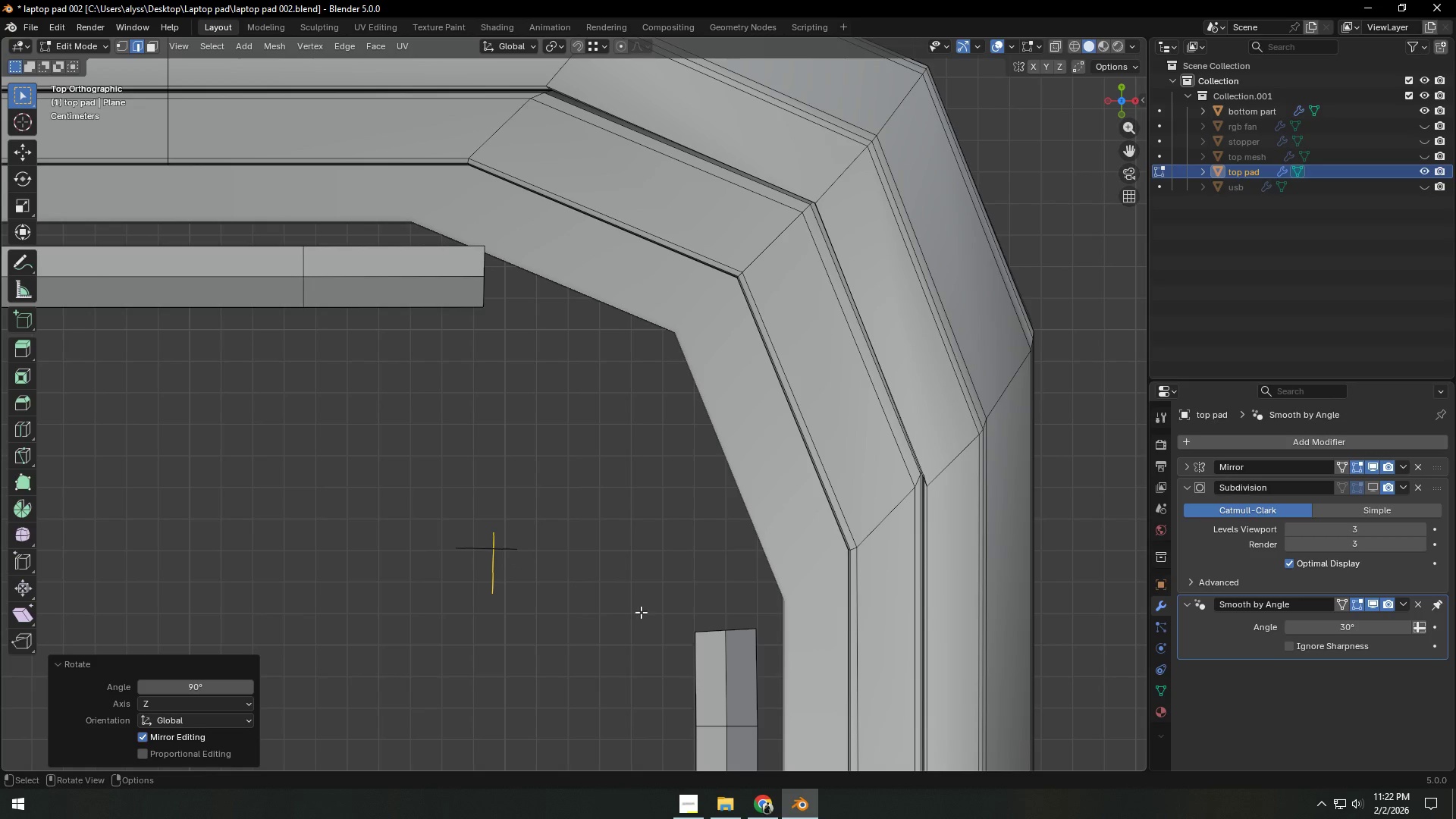 
type(gy)
 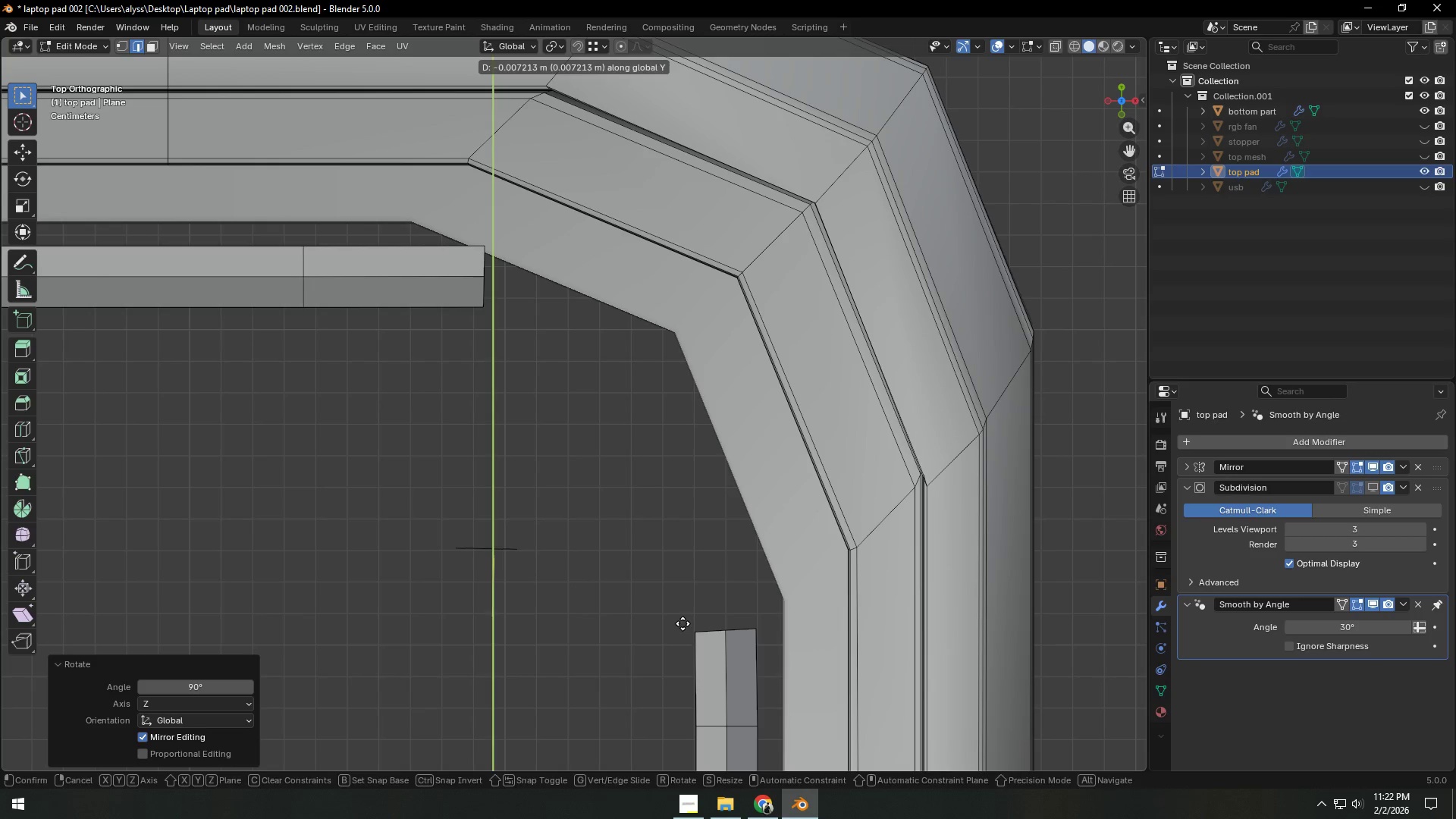 
right_click([682, 623])
 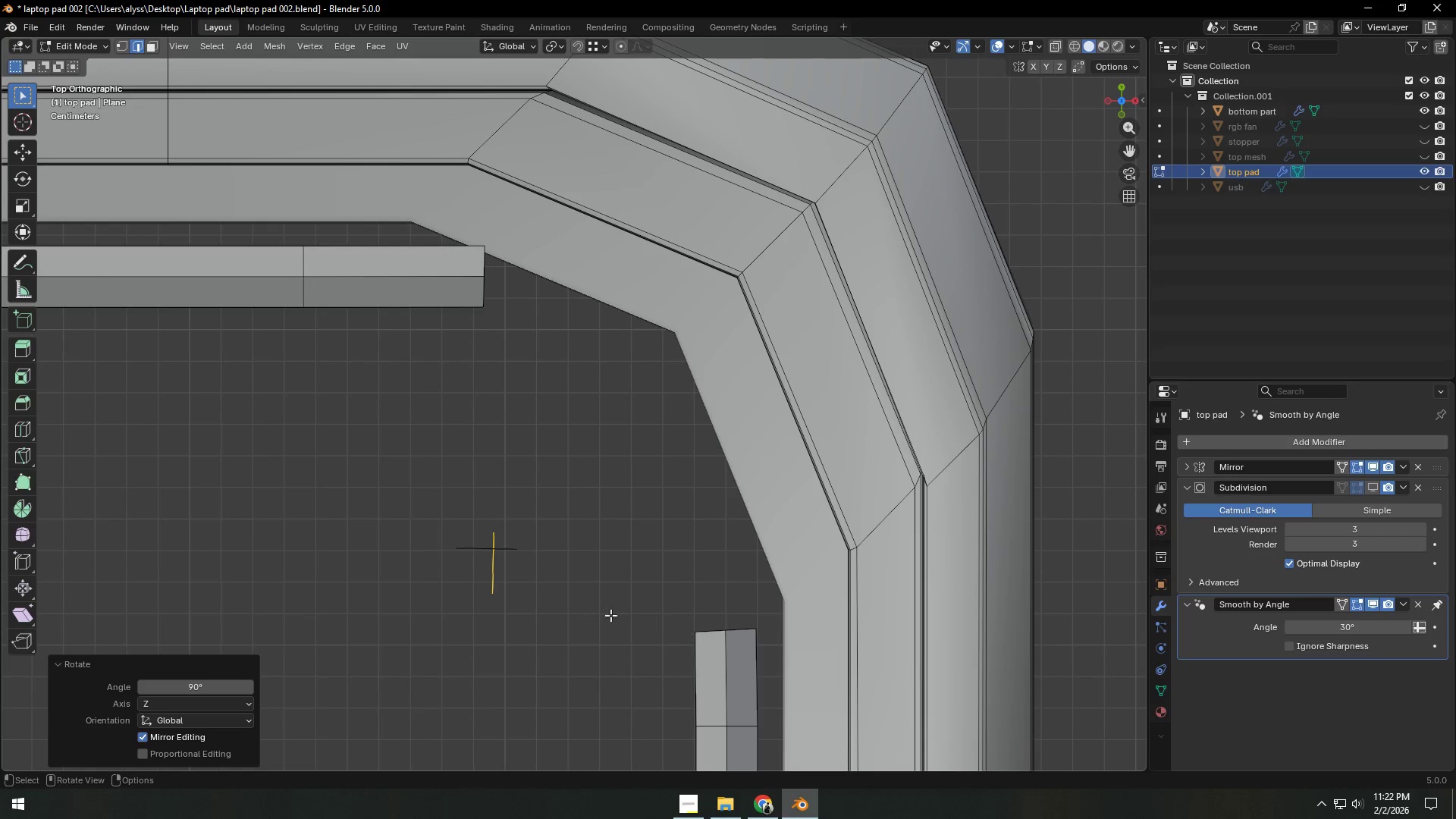 
key(G)
 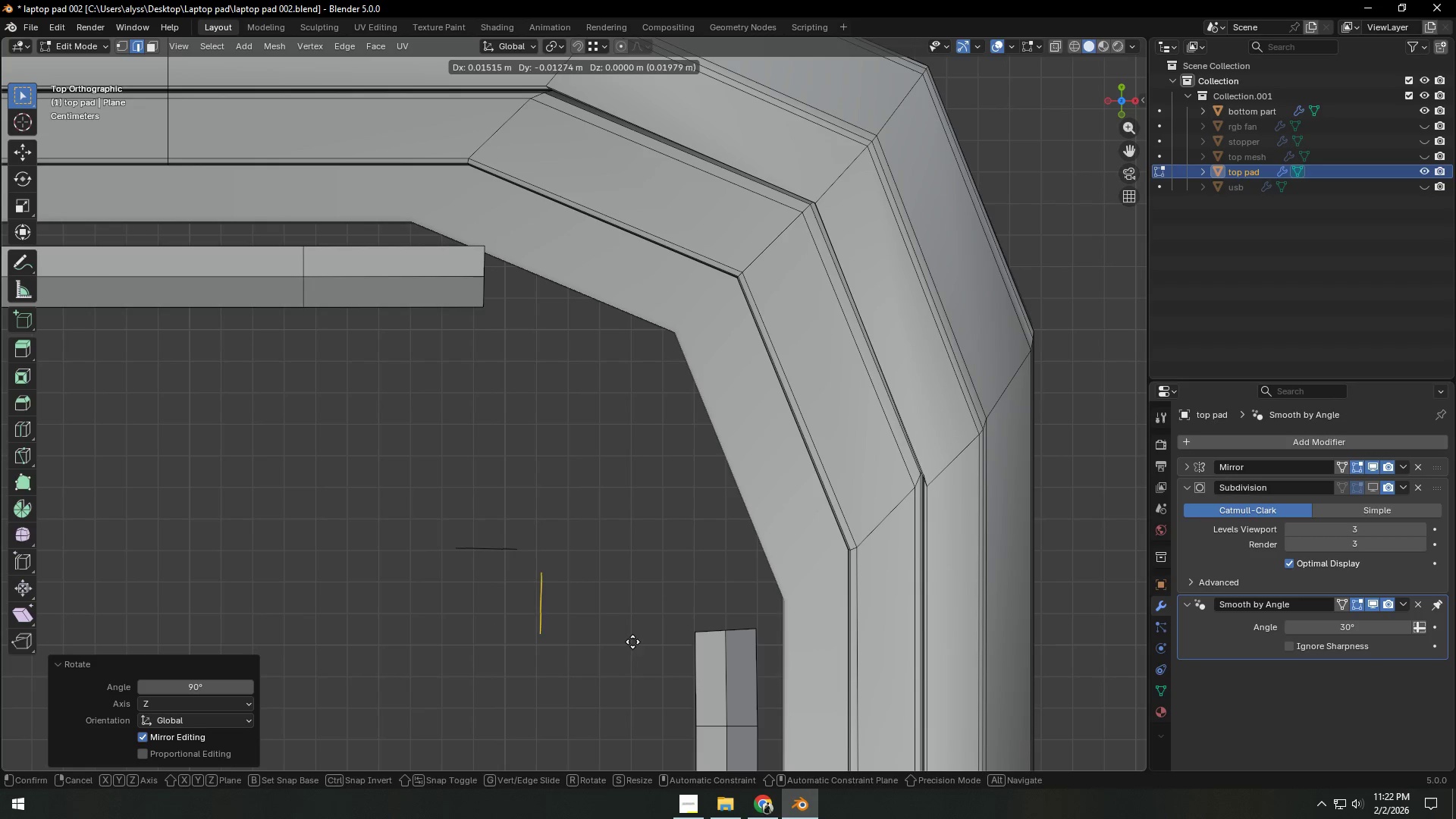 
left_click([627, 642])
 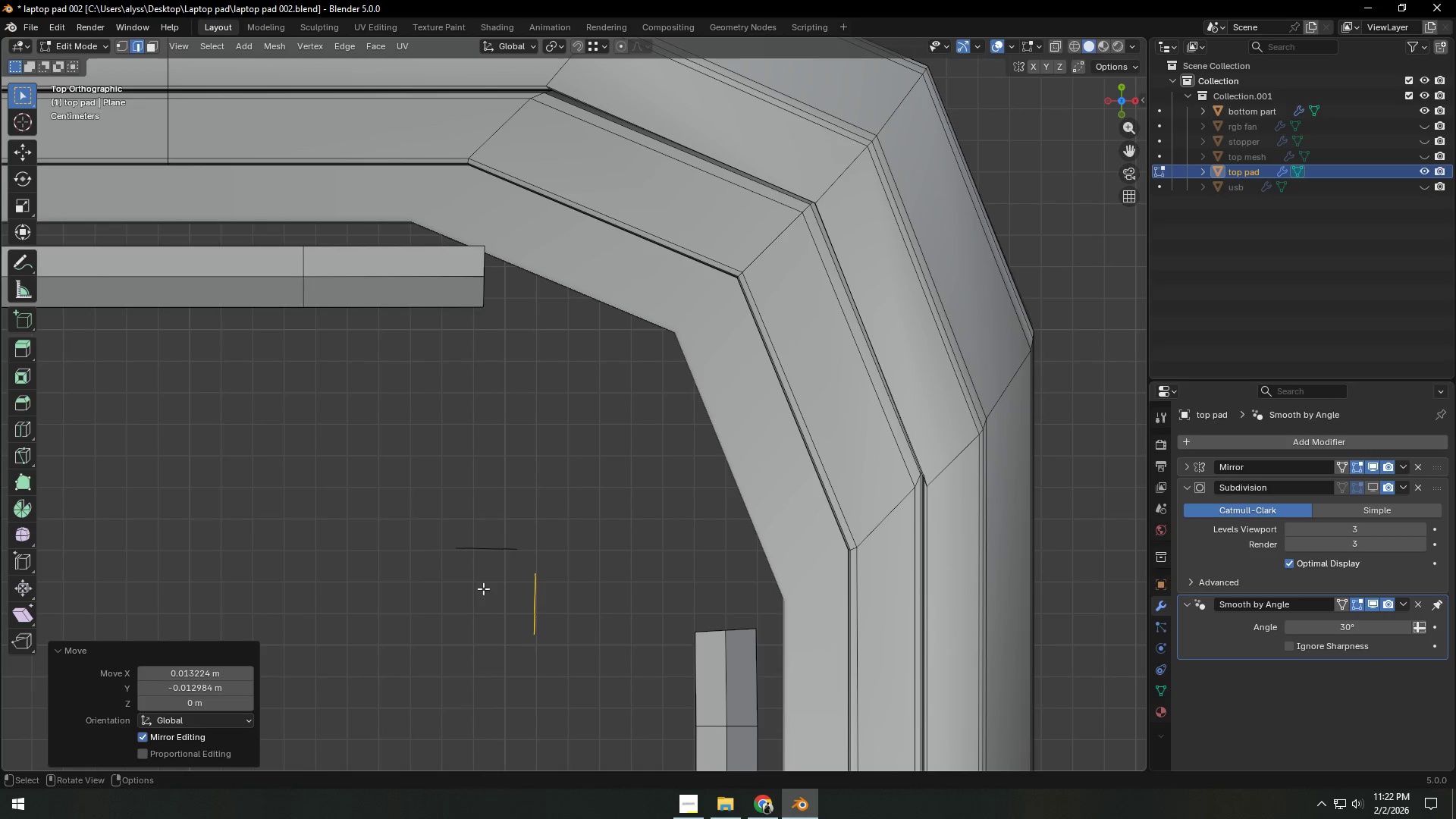 
left_click_drag(start_coordinate=[379, 506], to_coordinate=[566, 629])
 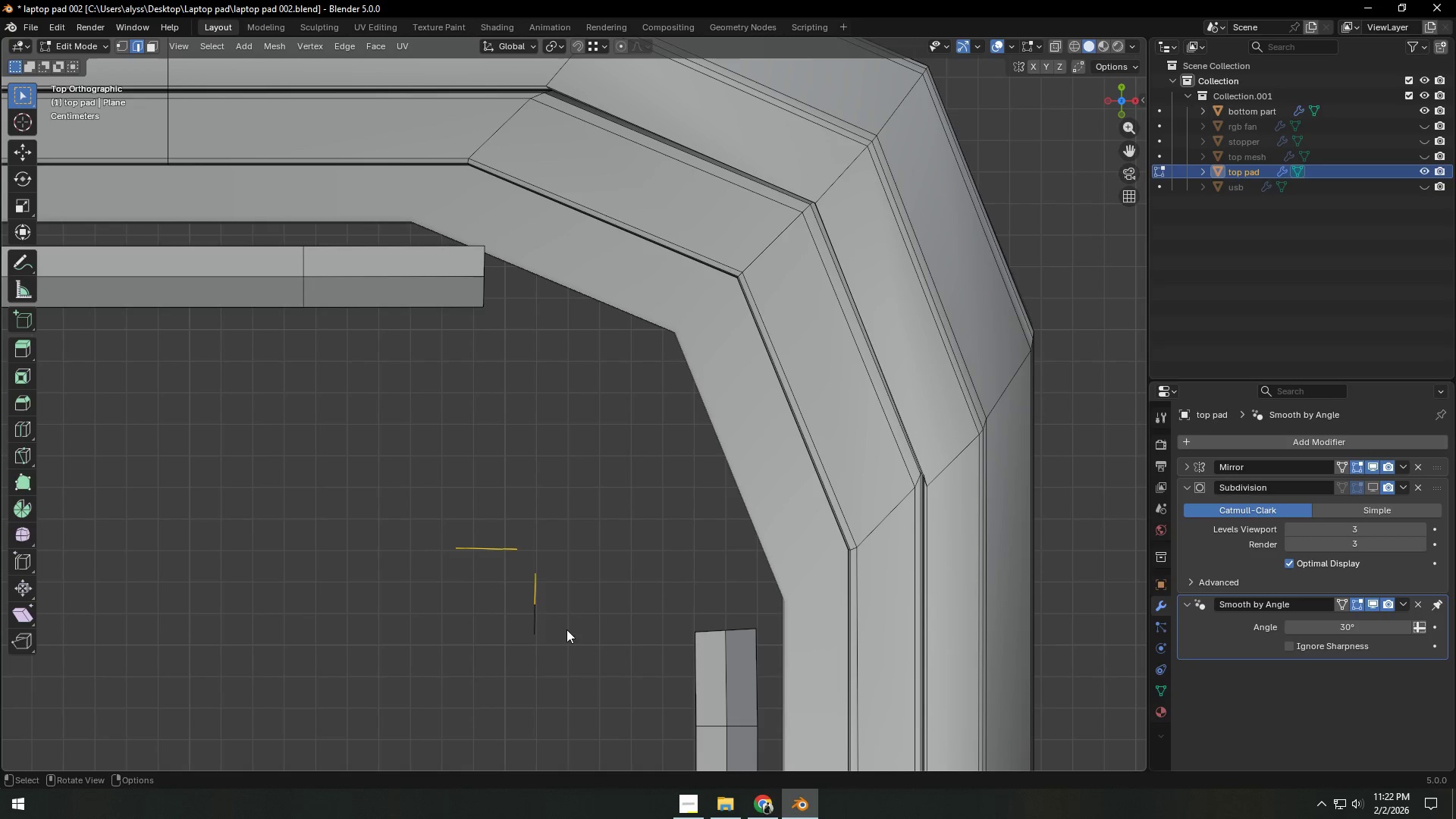 
type(zz[F3])
 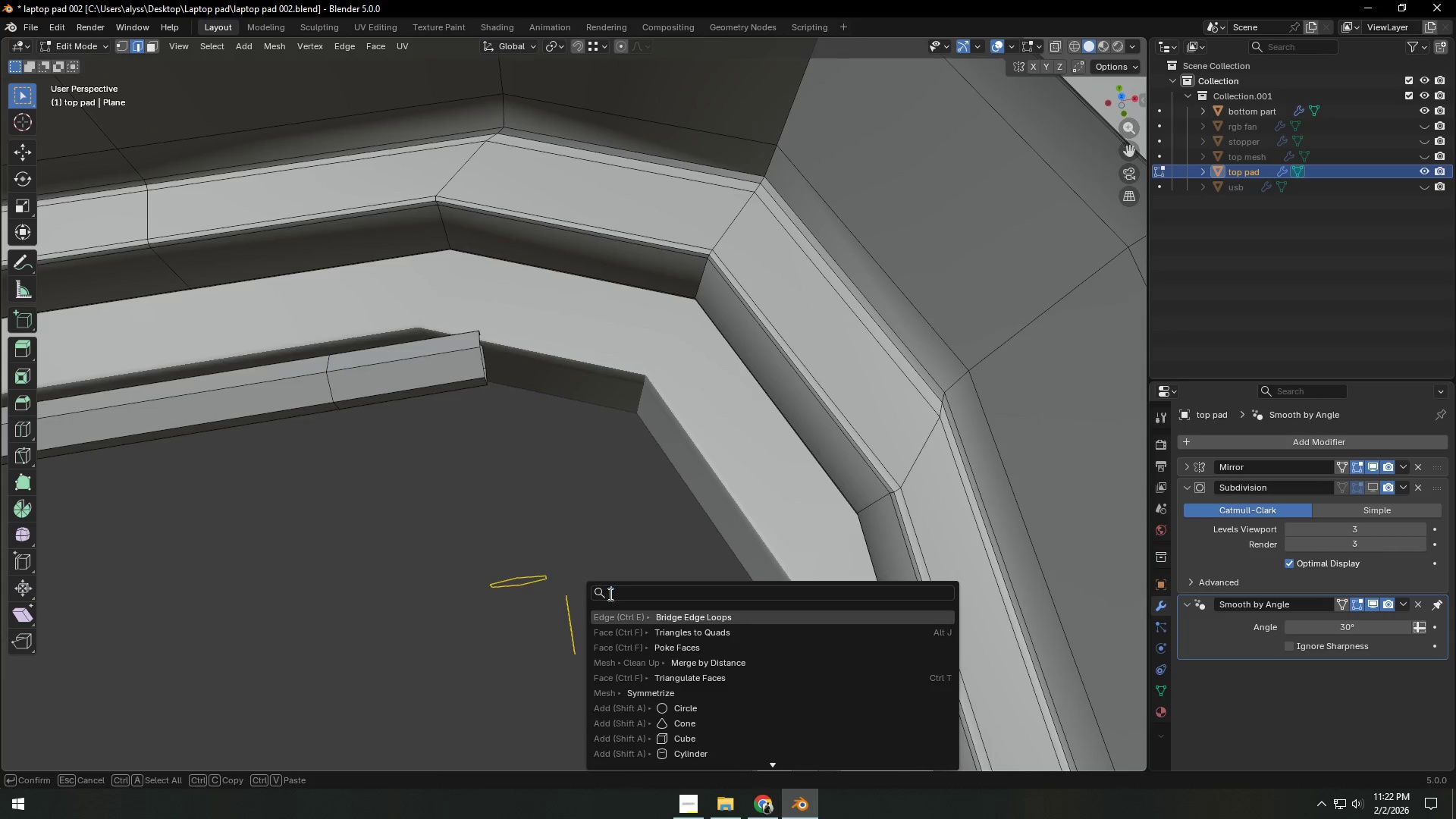 
left_click_drag(start_coordinate=[366, 504], to_coordinate=[588, 657])
 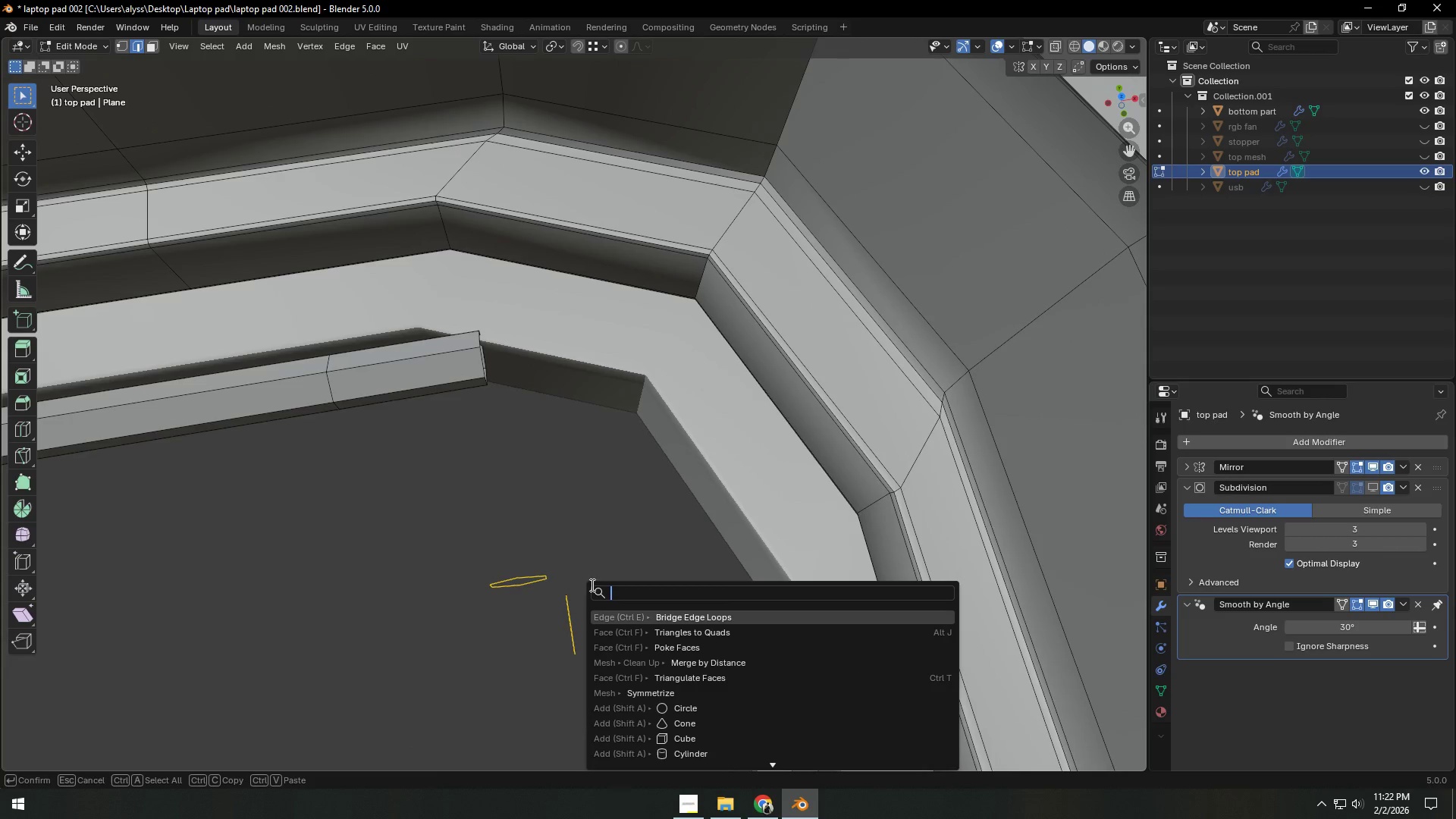 
left_click([653, 612])
 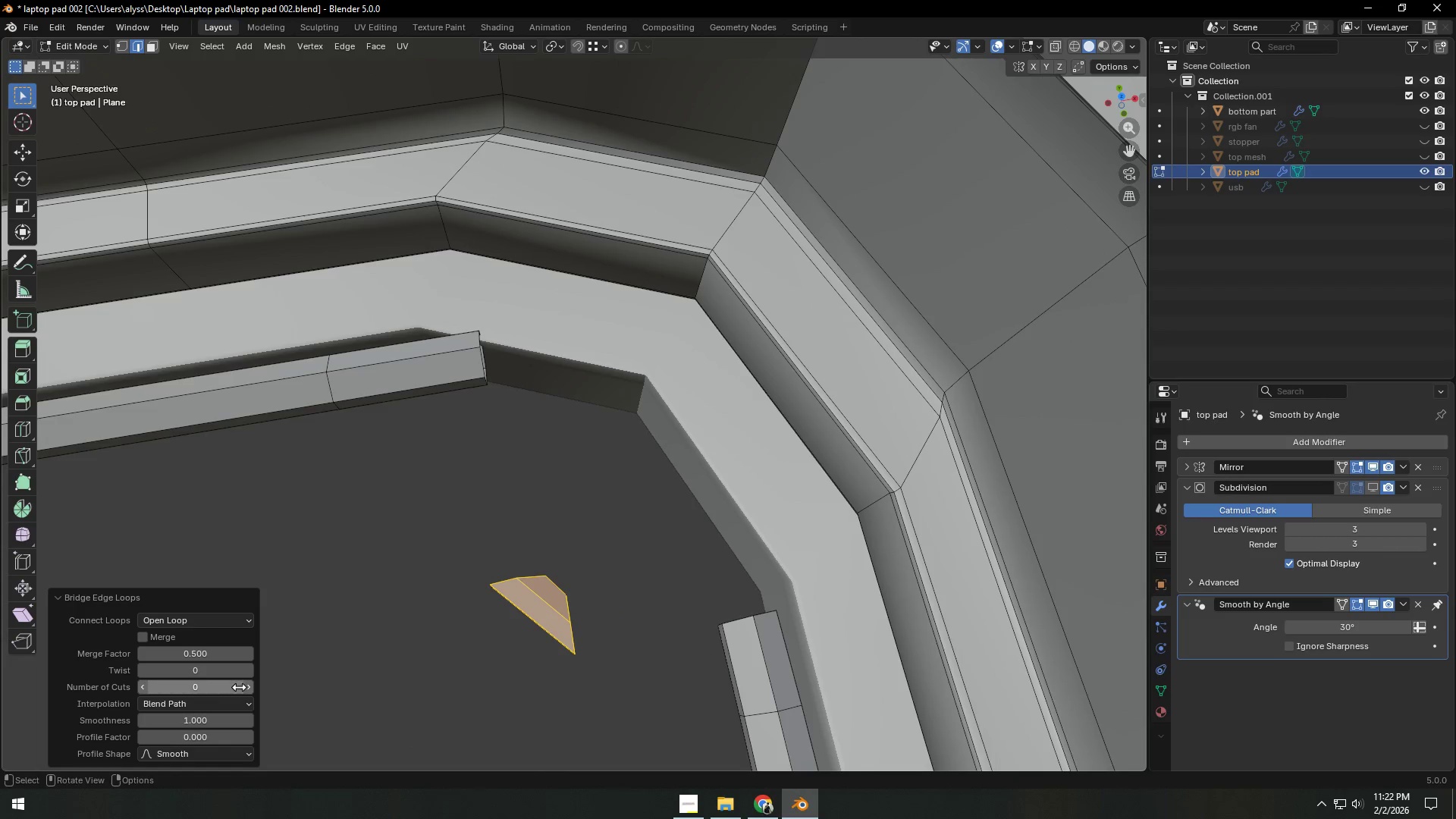 
left_click([246, 687])
 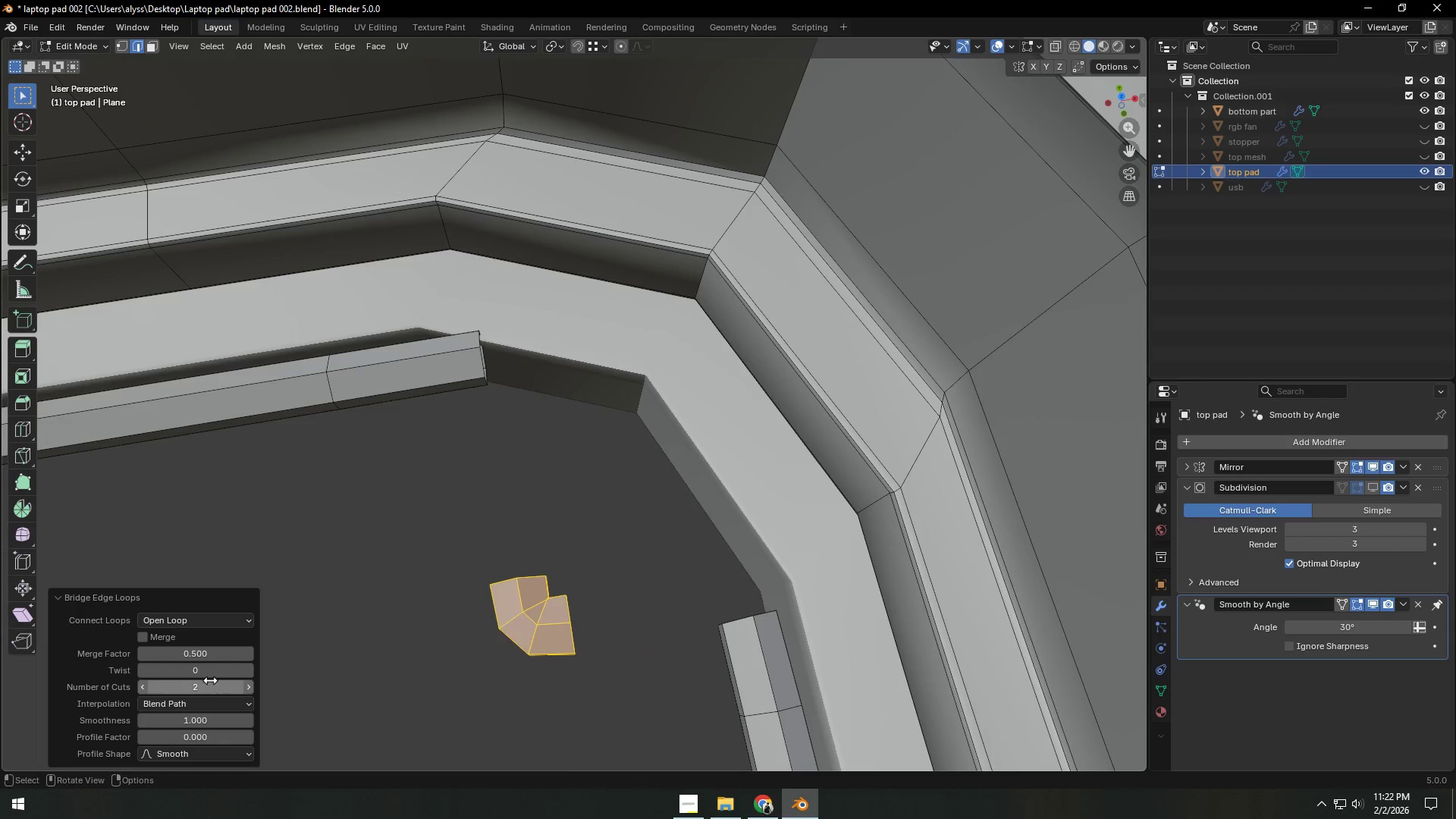 
wait(7.76)
 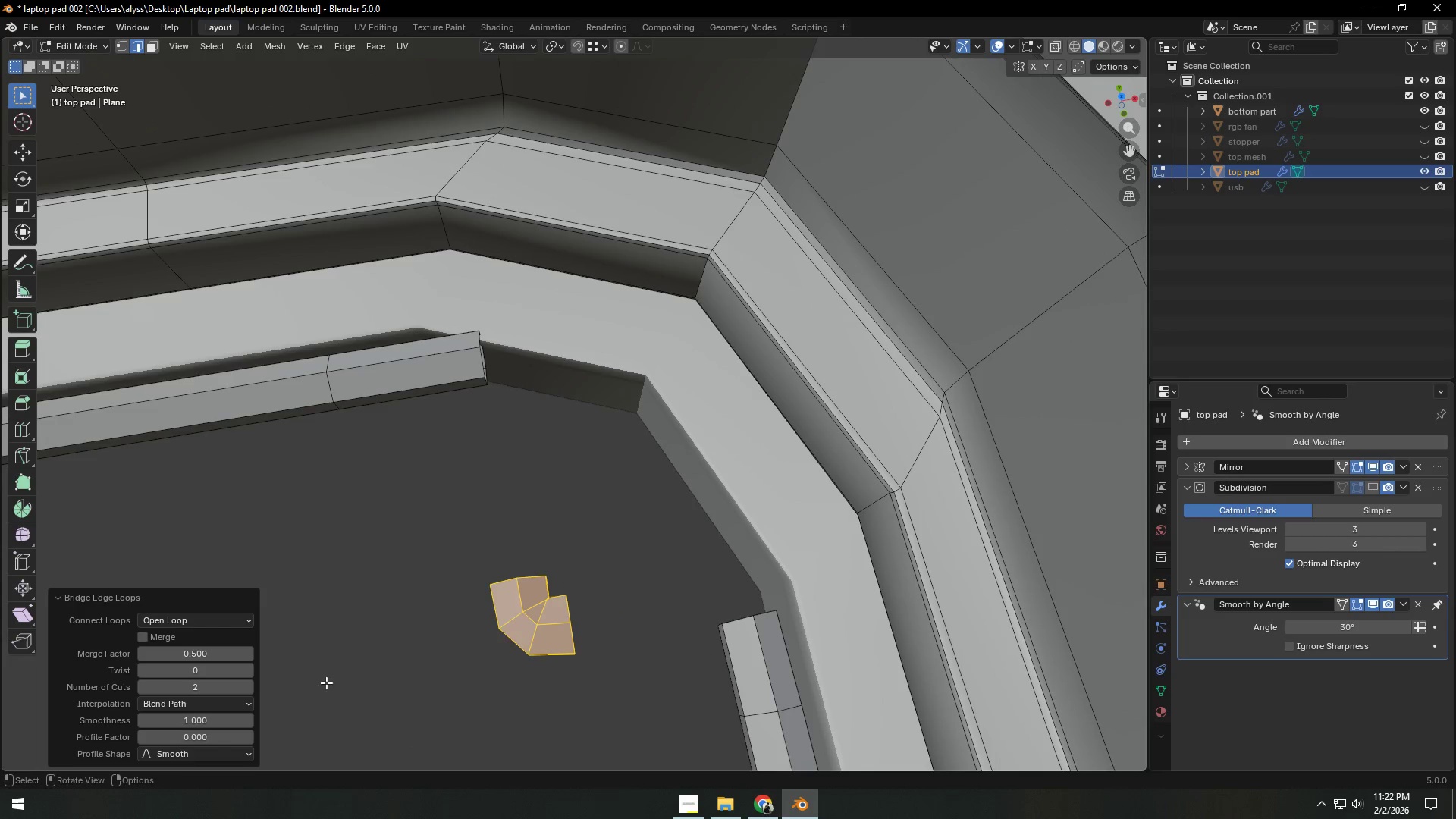 
left_click_drag(start_coordinate=[209, 716], to_coordinate=[180, 244])
 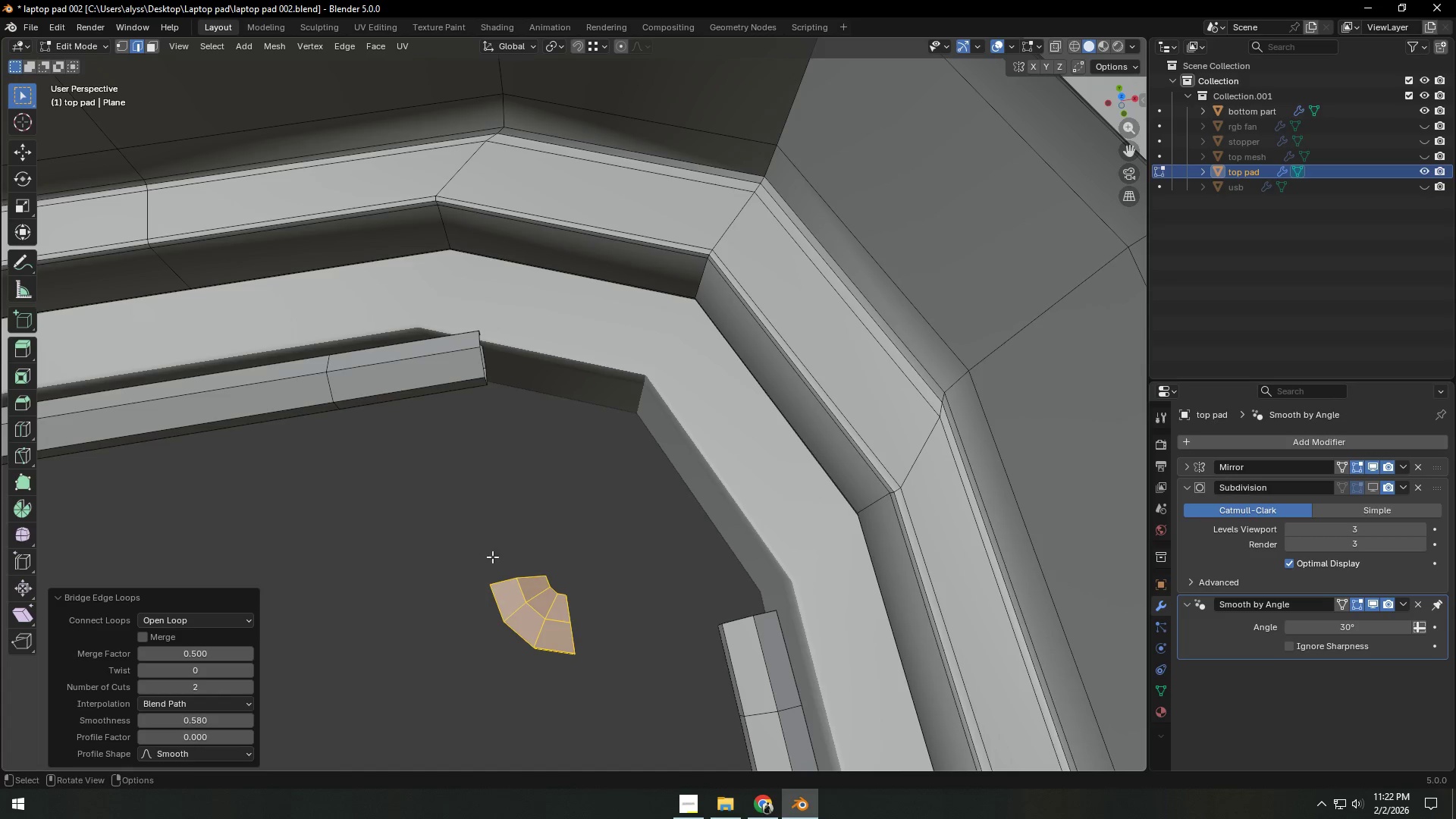 
left_click([497, 539])
 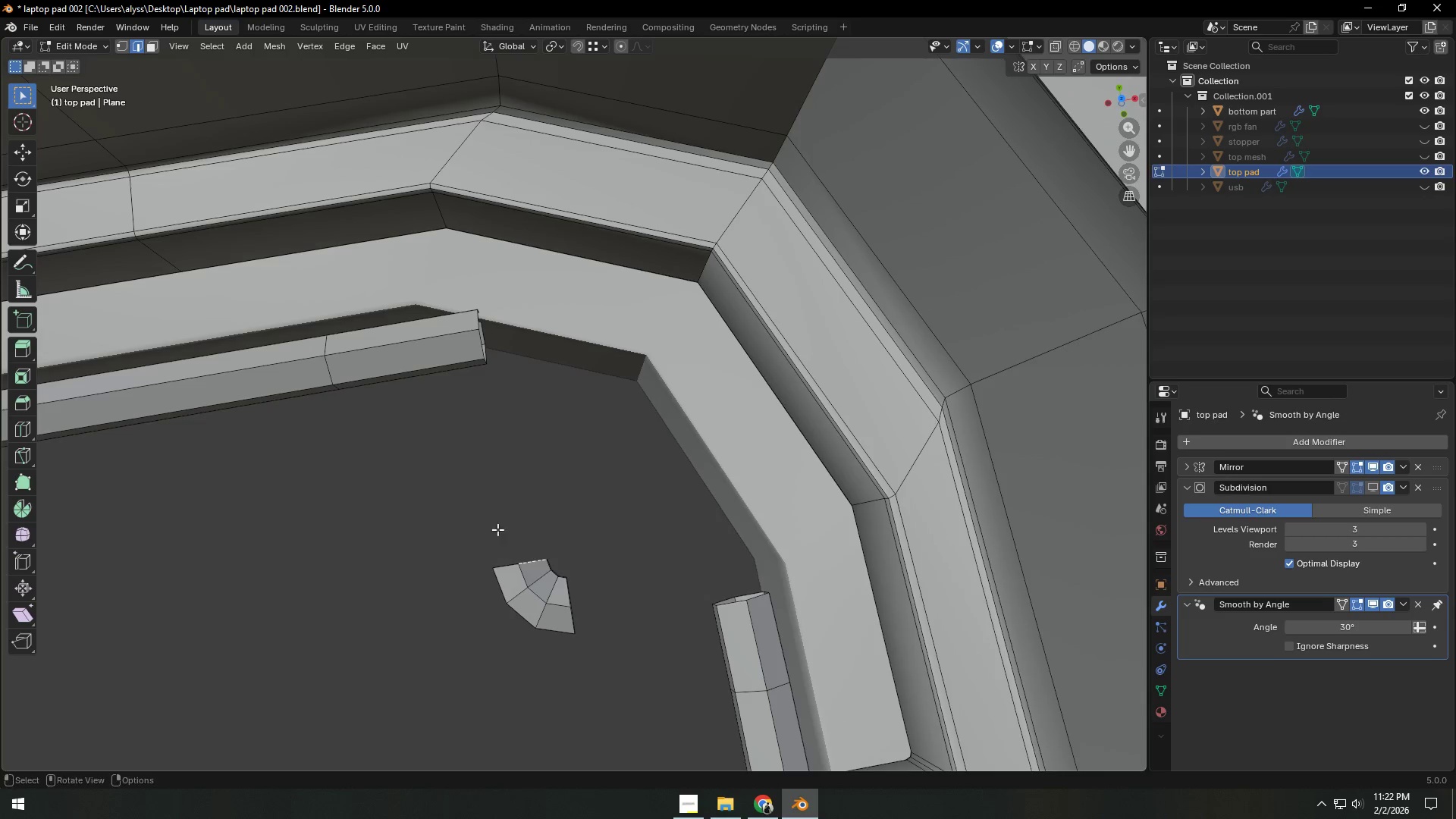 
hold_key(key=AltLeft, duration=0.73)
left_click([476, 336])
 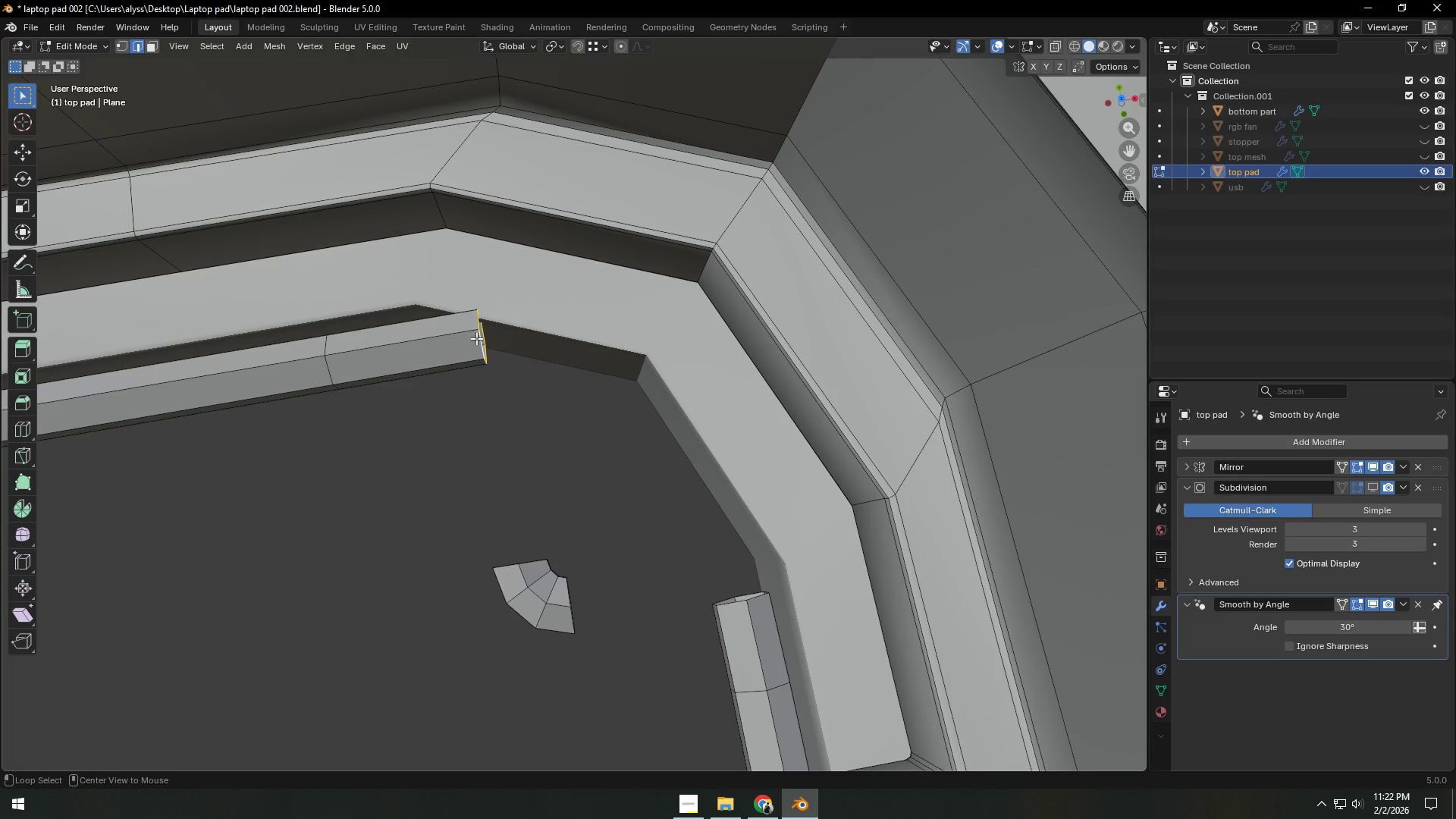 
hold_key(key=AltLeft, duration=3.31)
 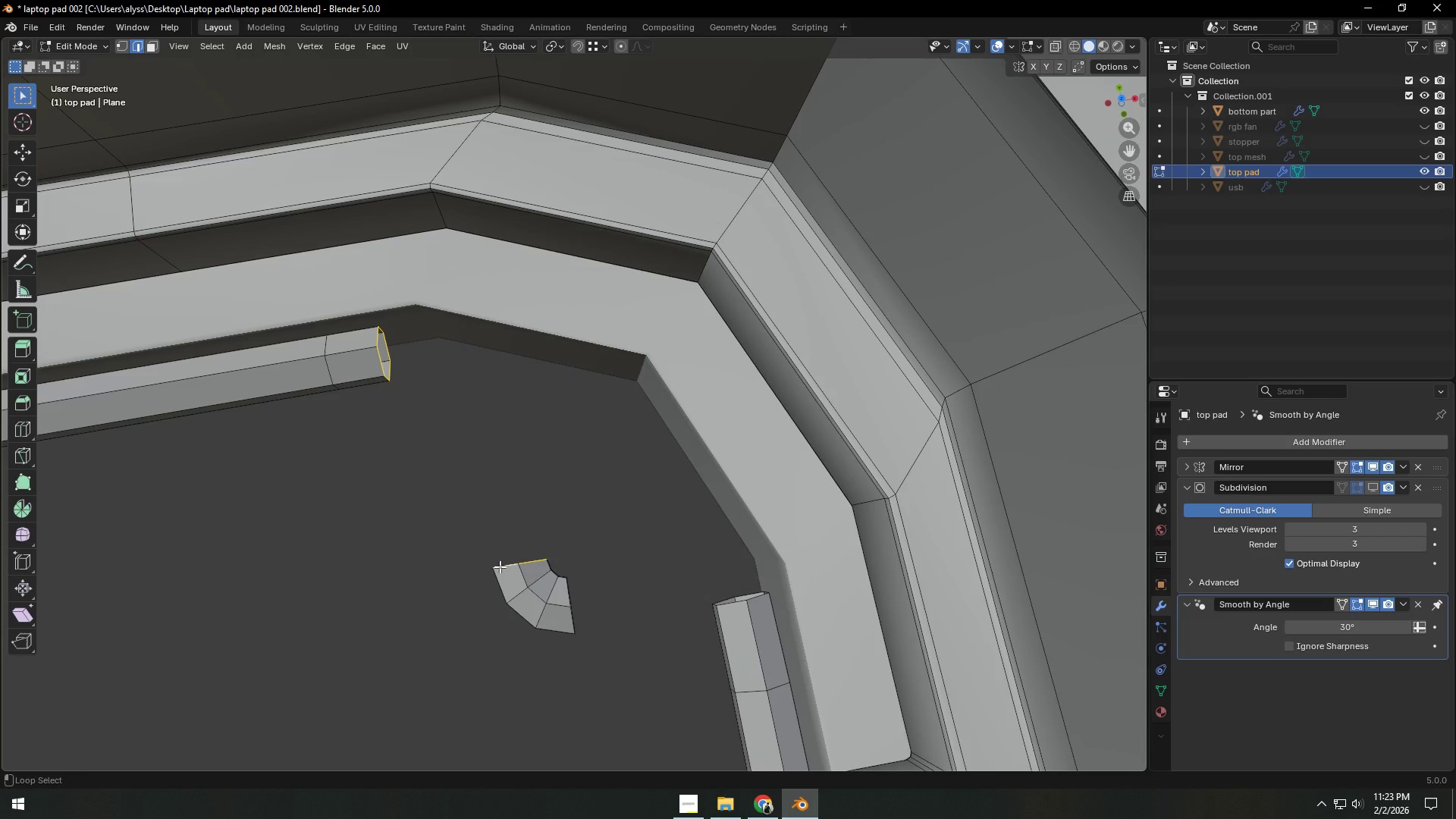 
type(gg)
 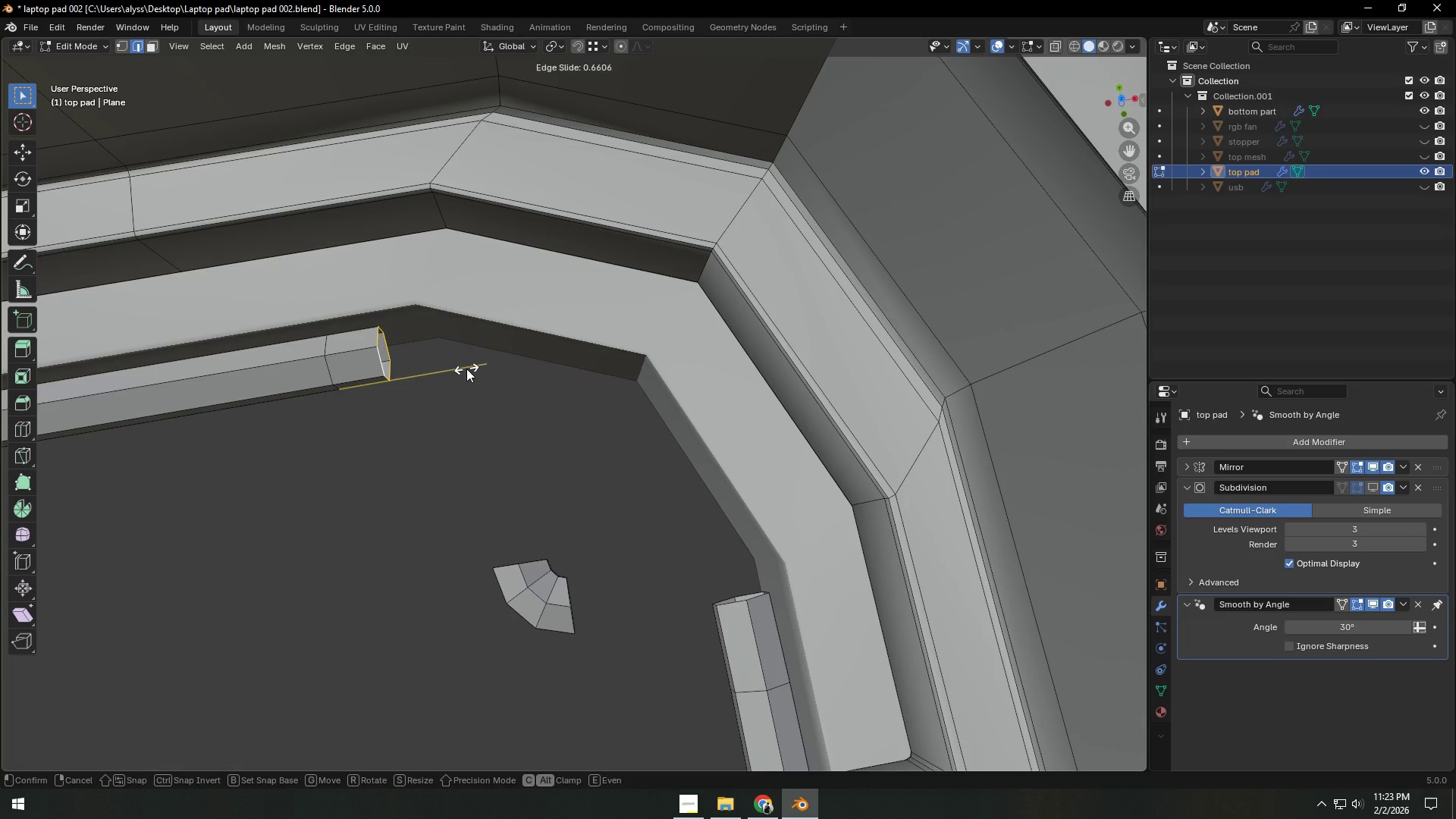 
left_click([466, 369])
 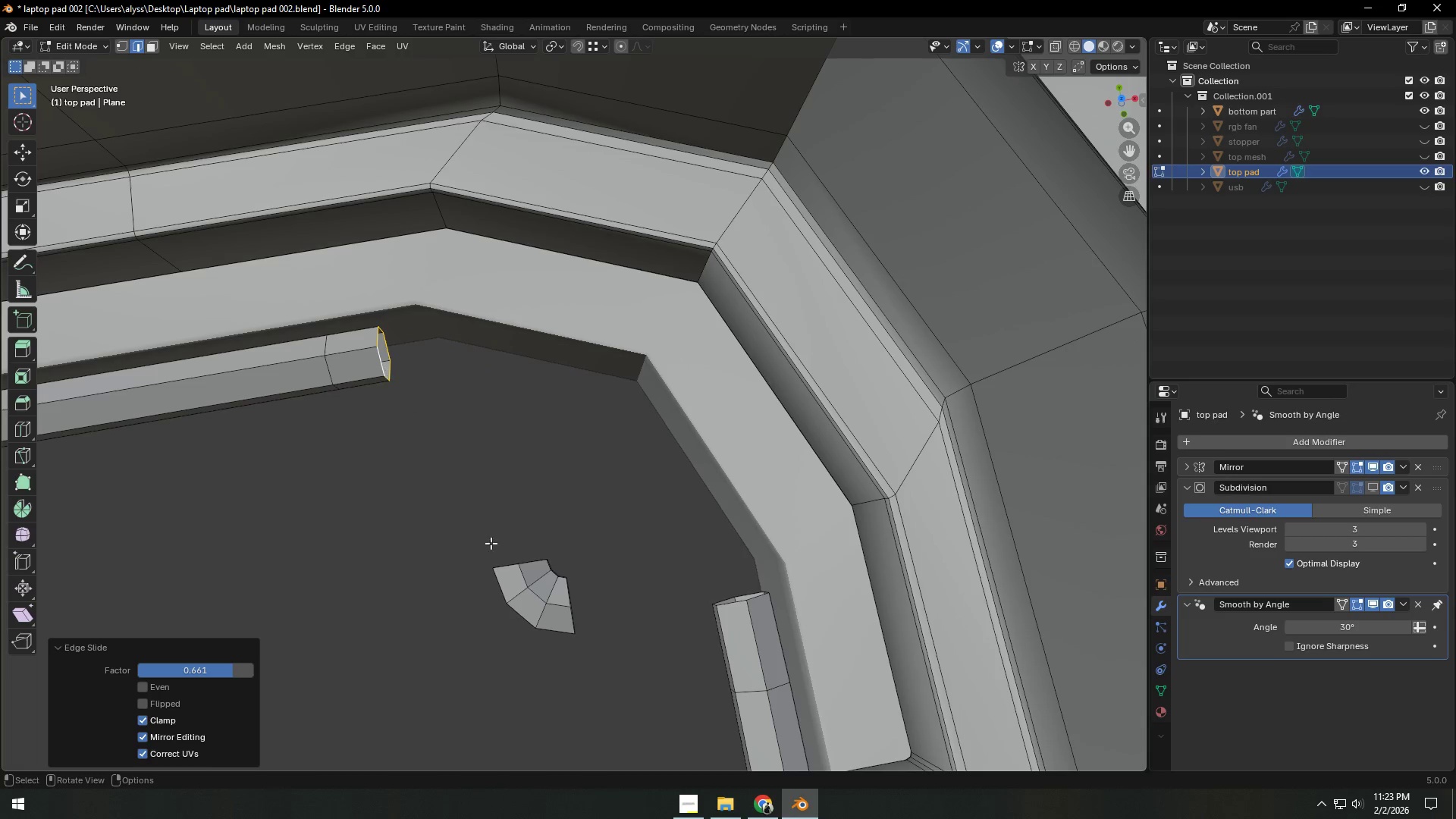 
hold_key(key=ShiftLeft, duration=0.92)
hold_key(key=AltLeft, duration=0.7)
left_click([500, 566])
 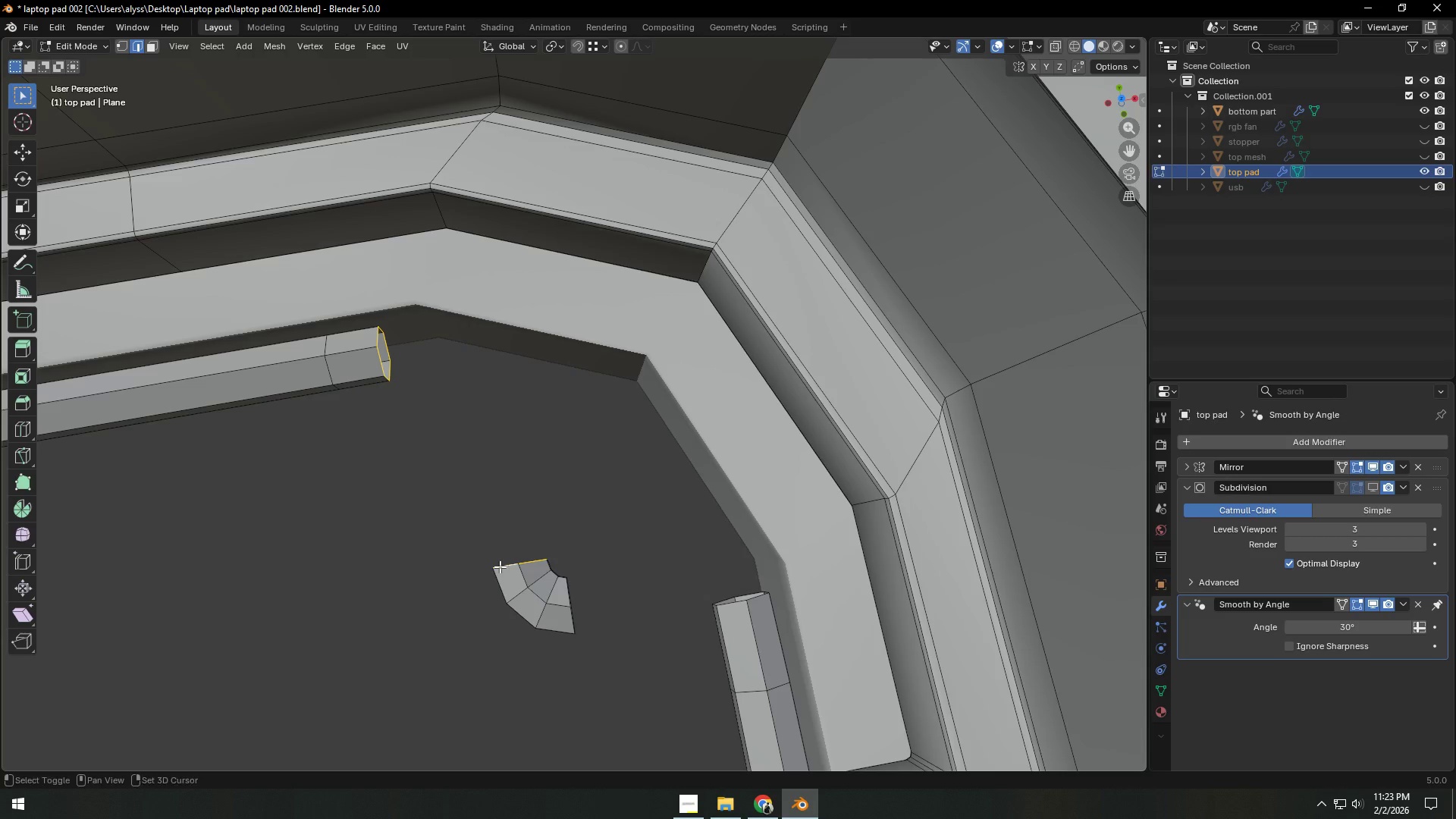 
hold_key(key=AltLeft, duration=7.42)
 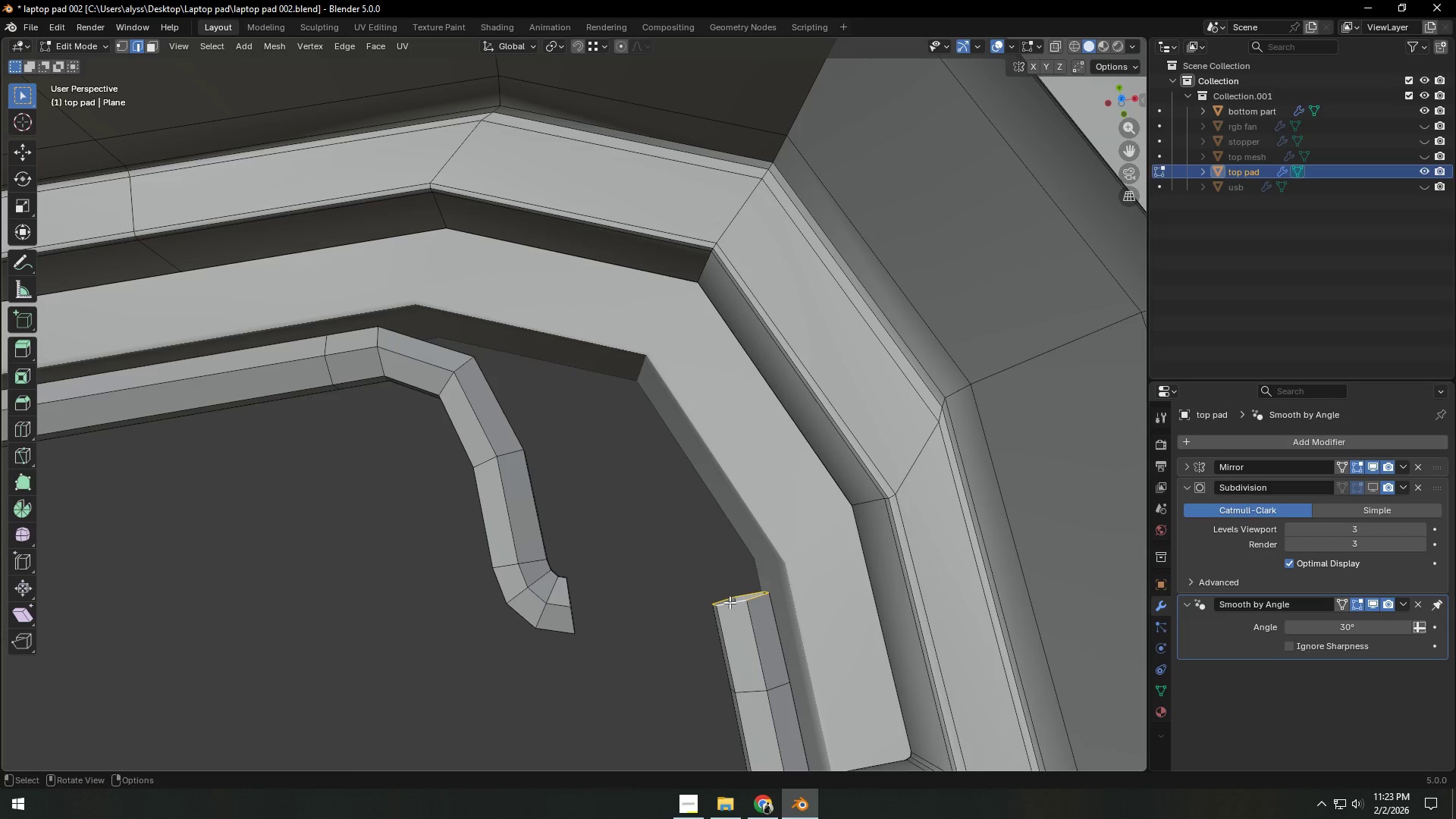 
key(F3)
 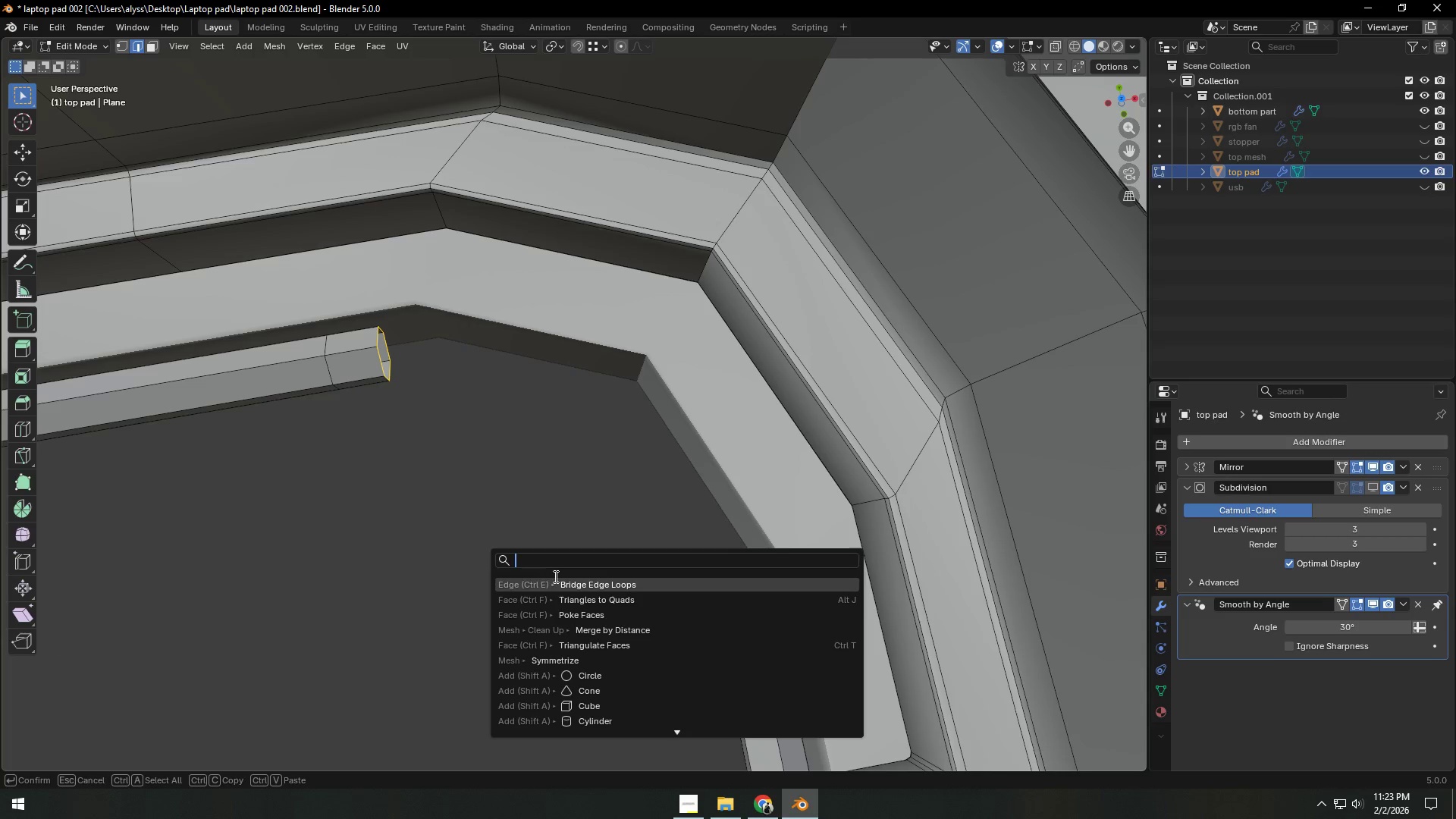 
left_click([554, 576])
 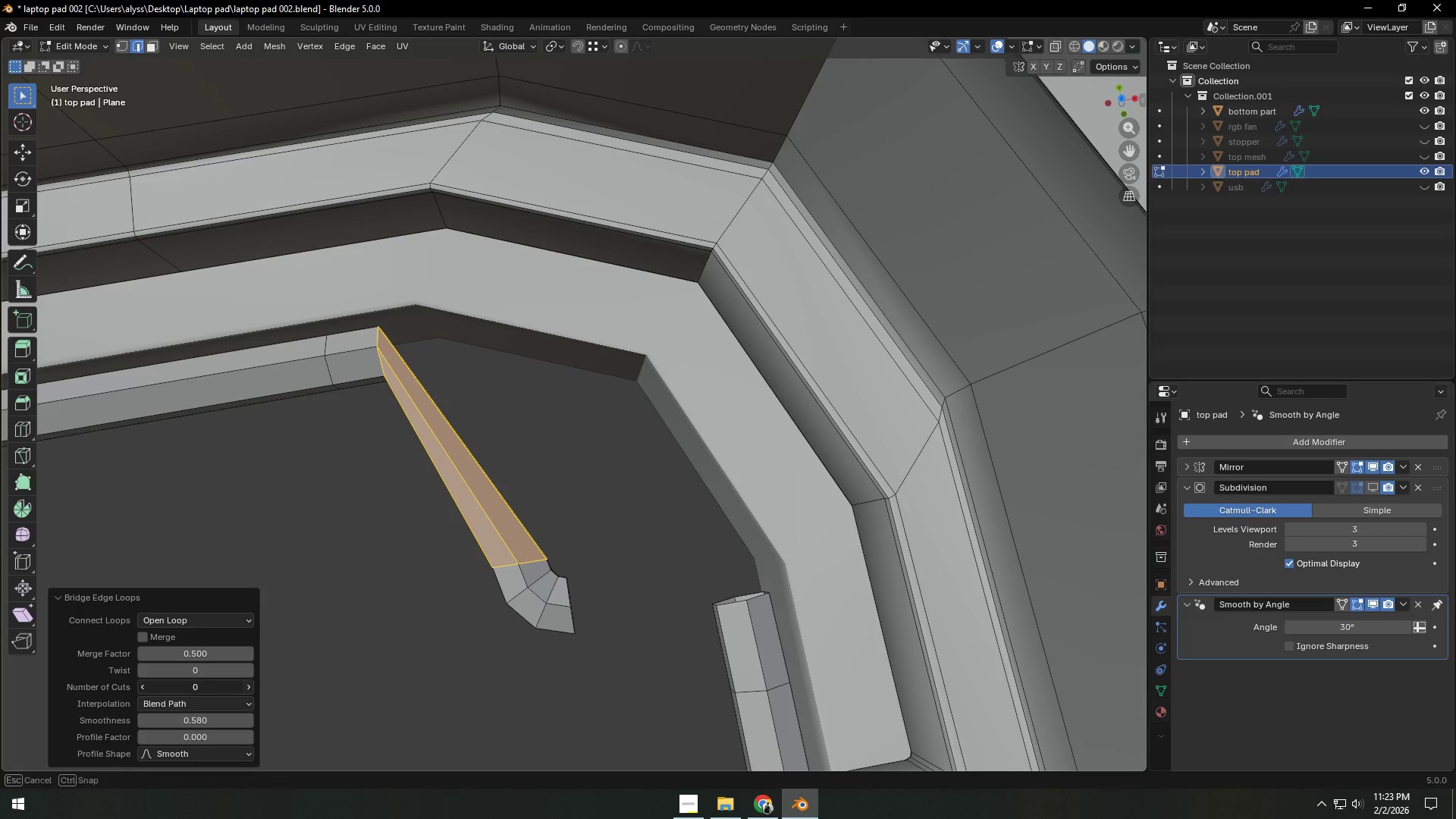 
double_click([247, 686])
 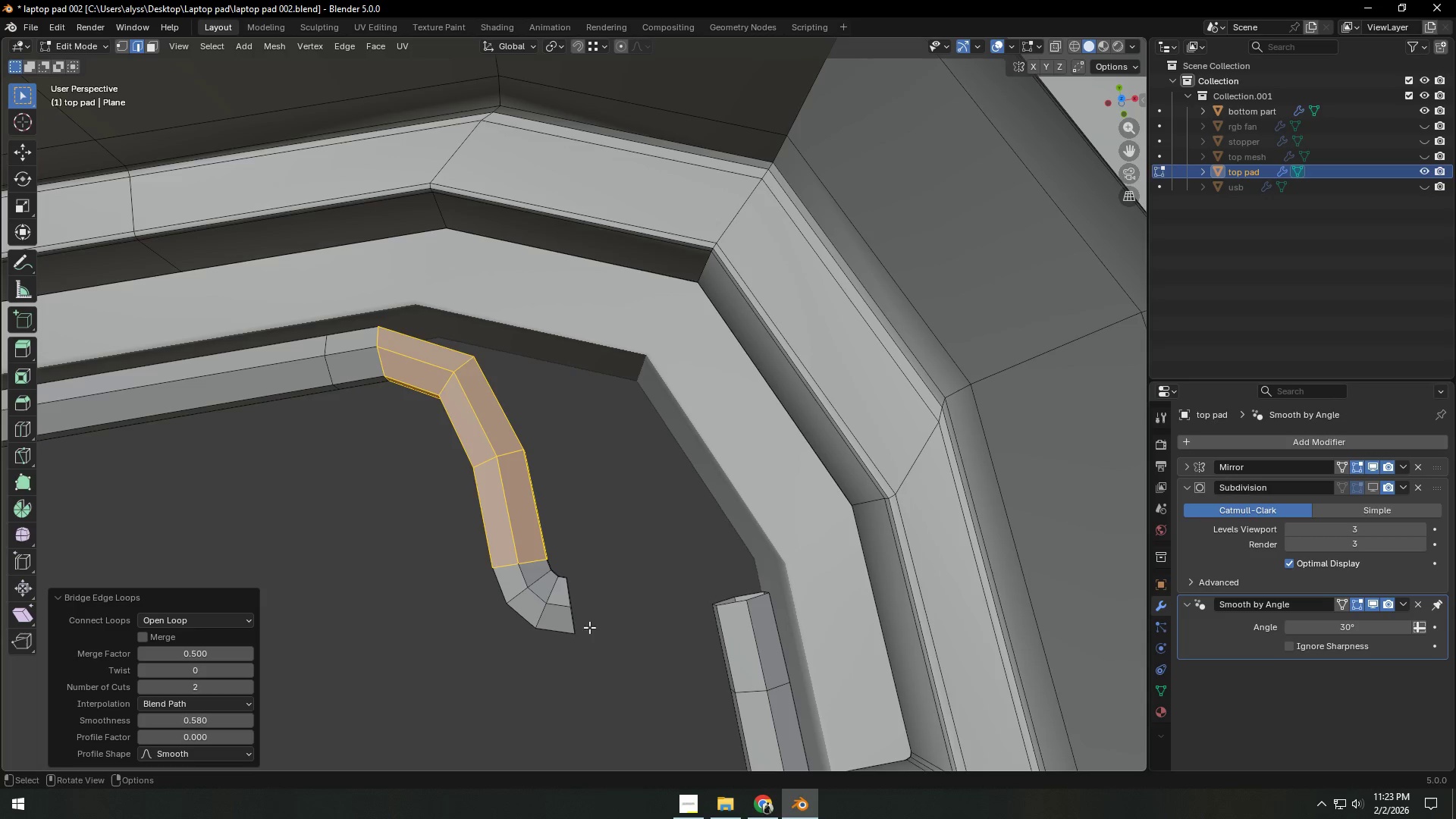 
hold_key(key=AltLeft, duration=0.39)
left_click([730, 602])
 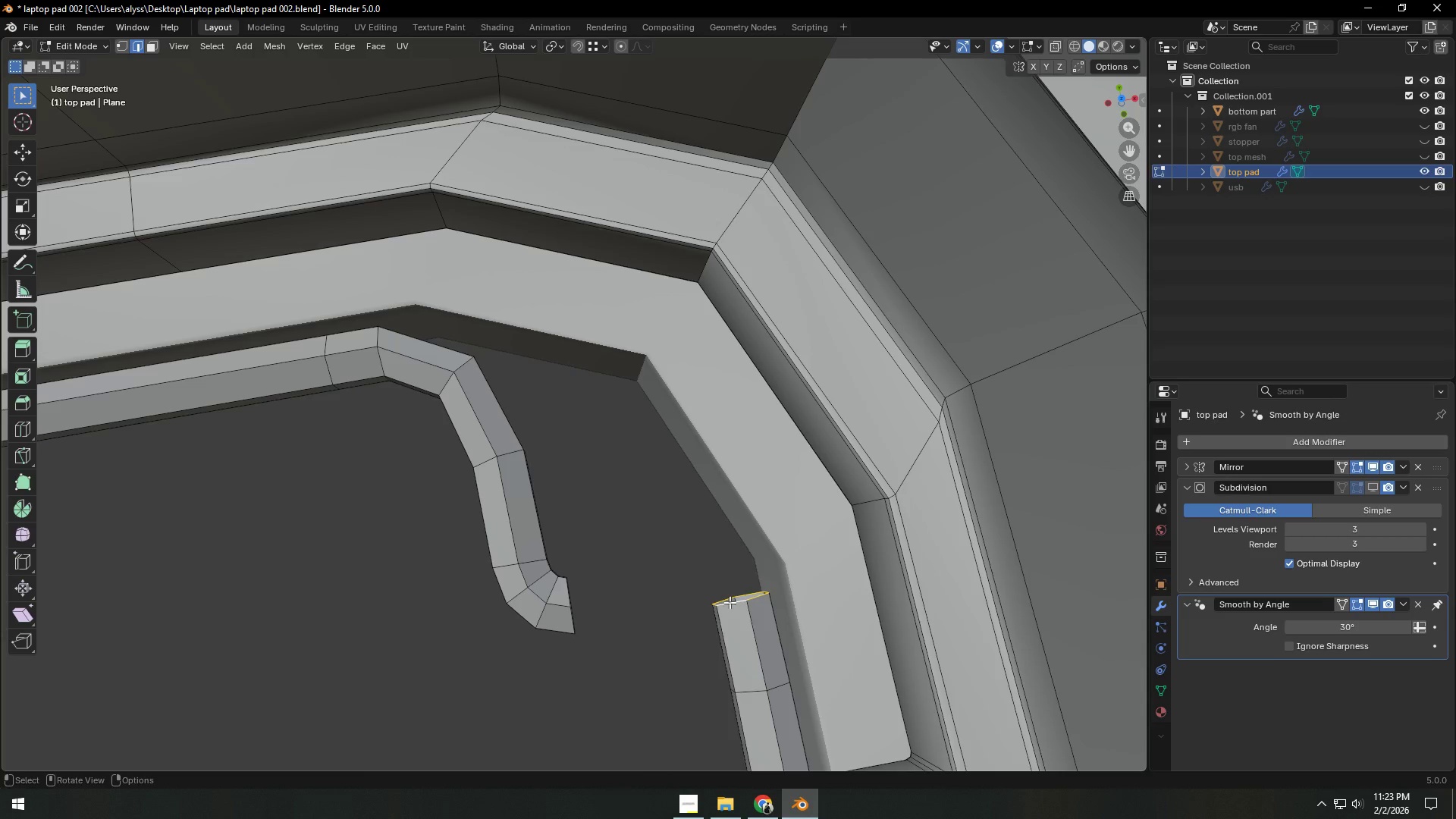 
key(X)
 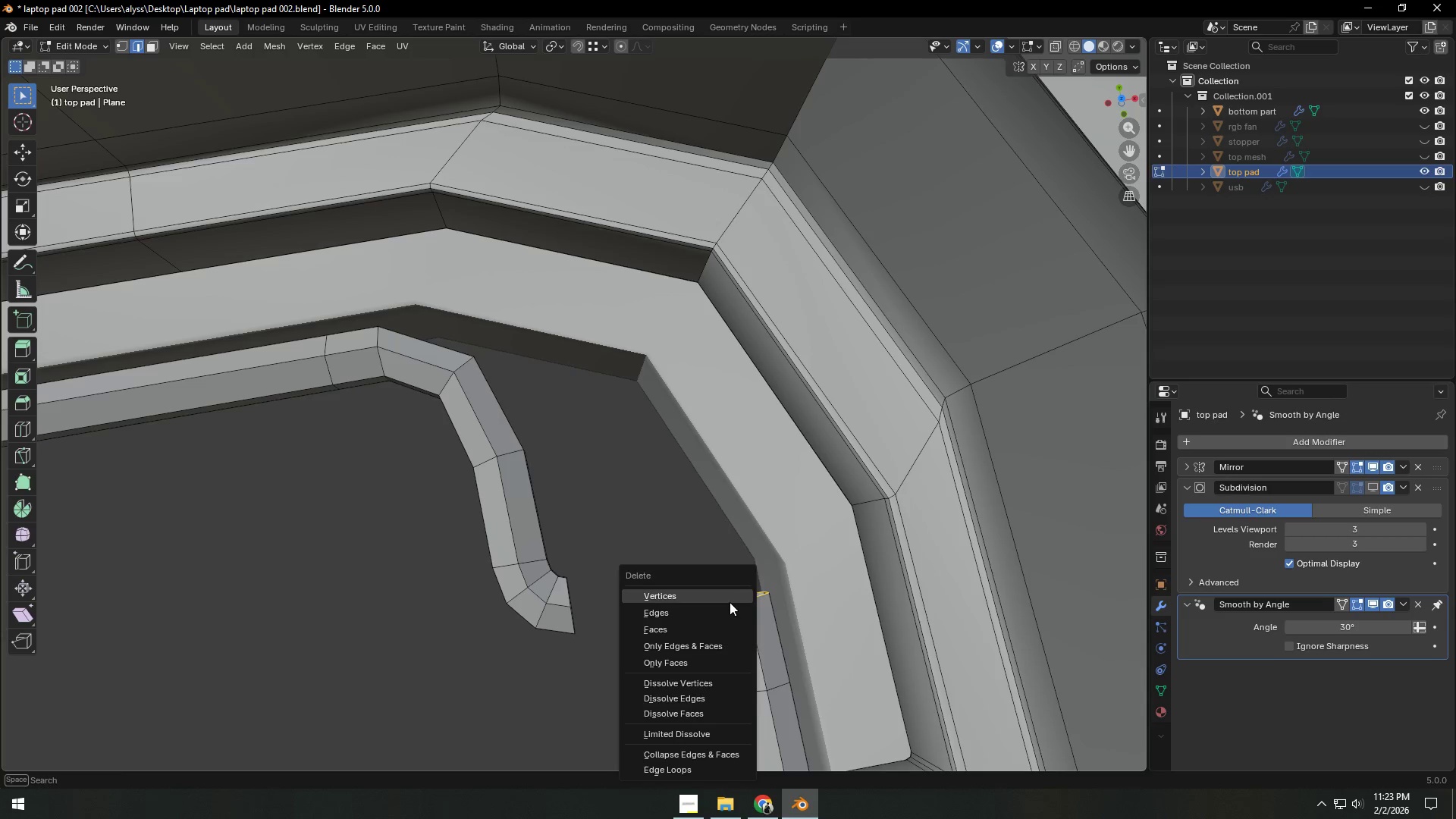 
left_click([730, 602])
 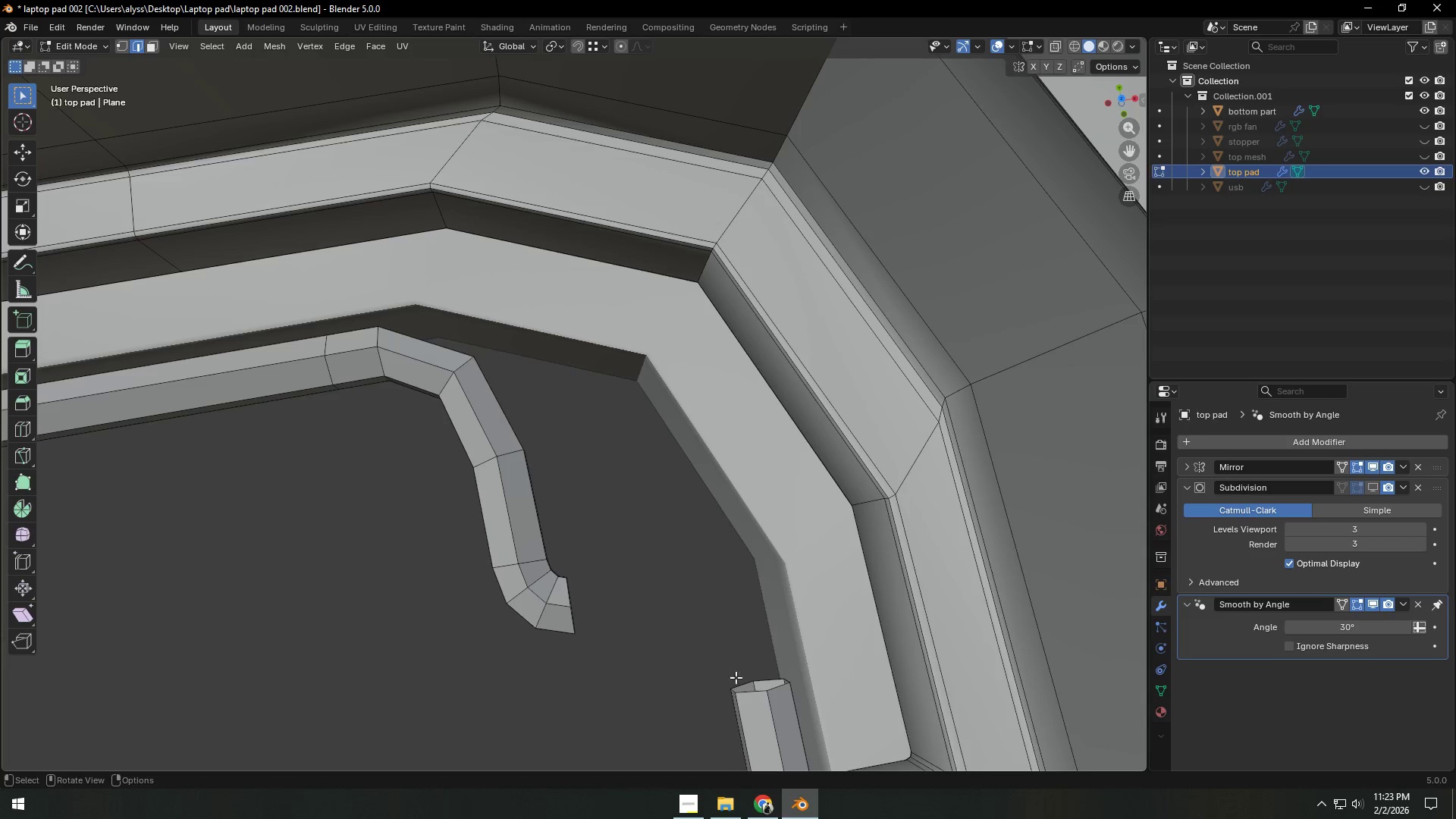 
hold_key(key=AltLeft, duration=1.42)
left_click([746, 692])
 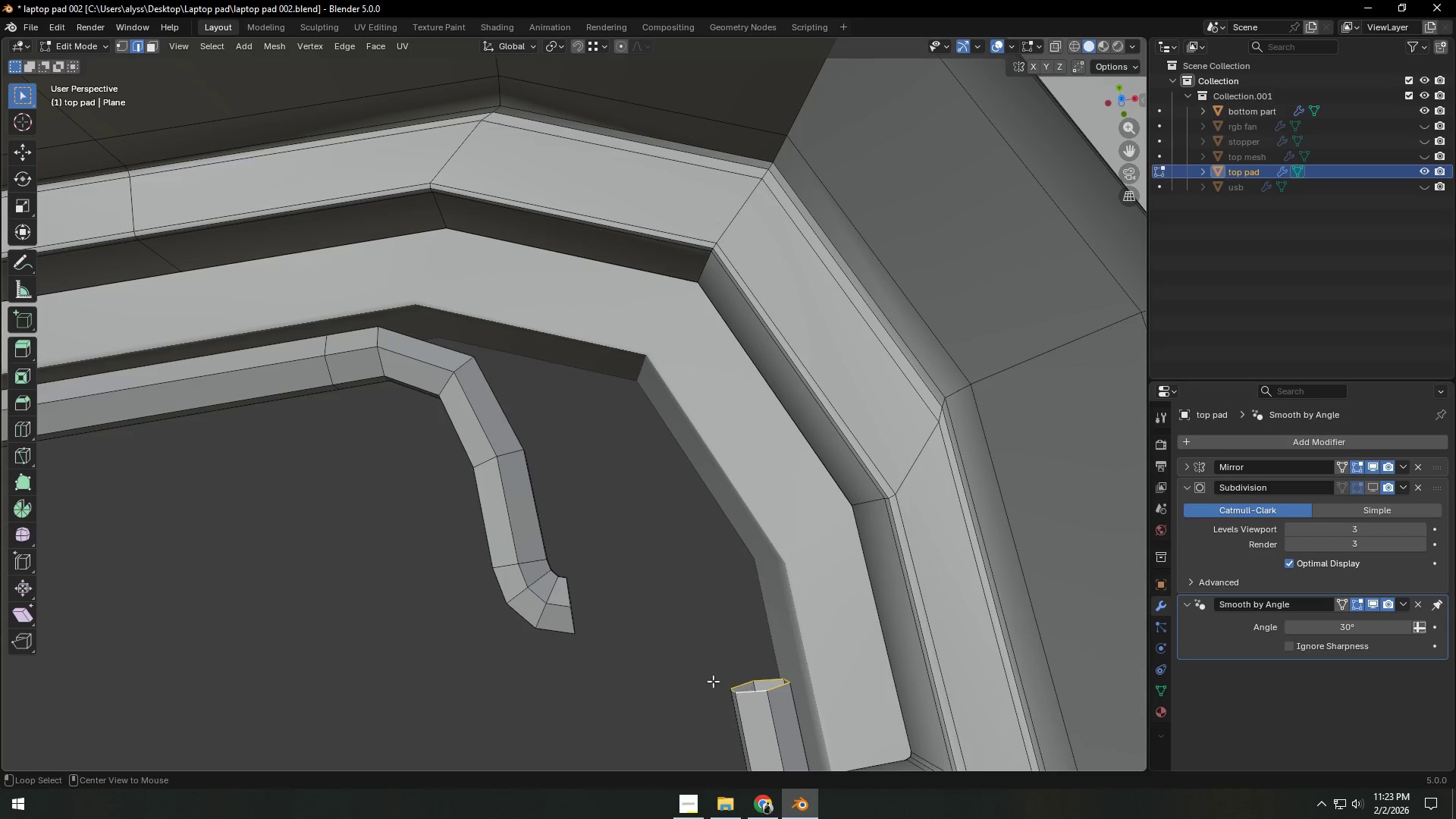 
hold_key(key=ShiftLeft, duration=0.75)
left_click([568, 618])
 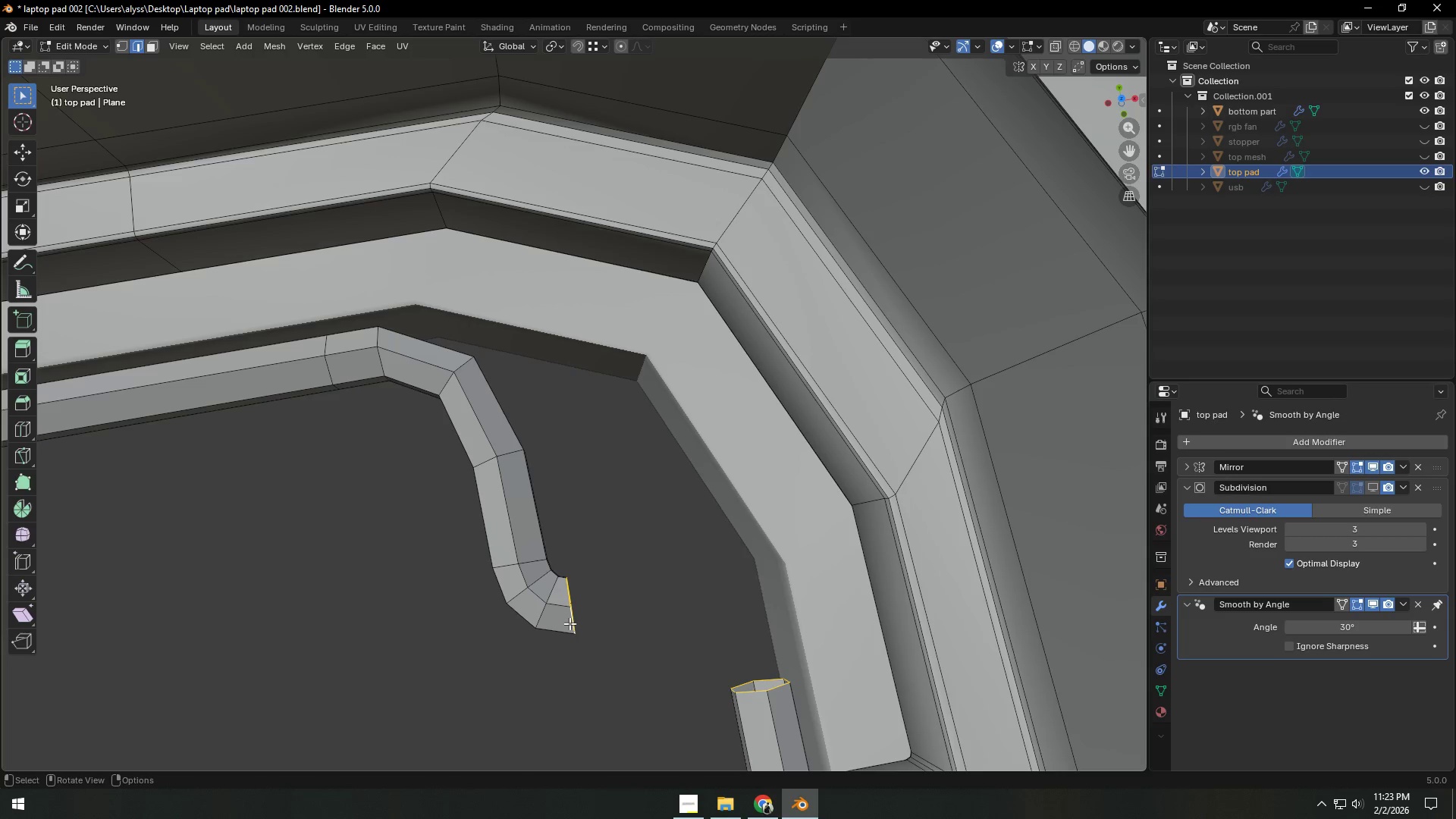 
key(F3)
 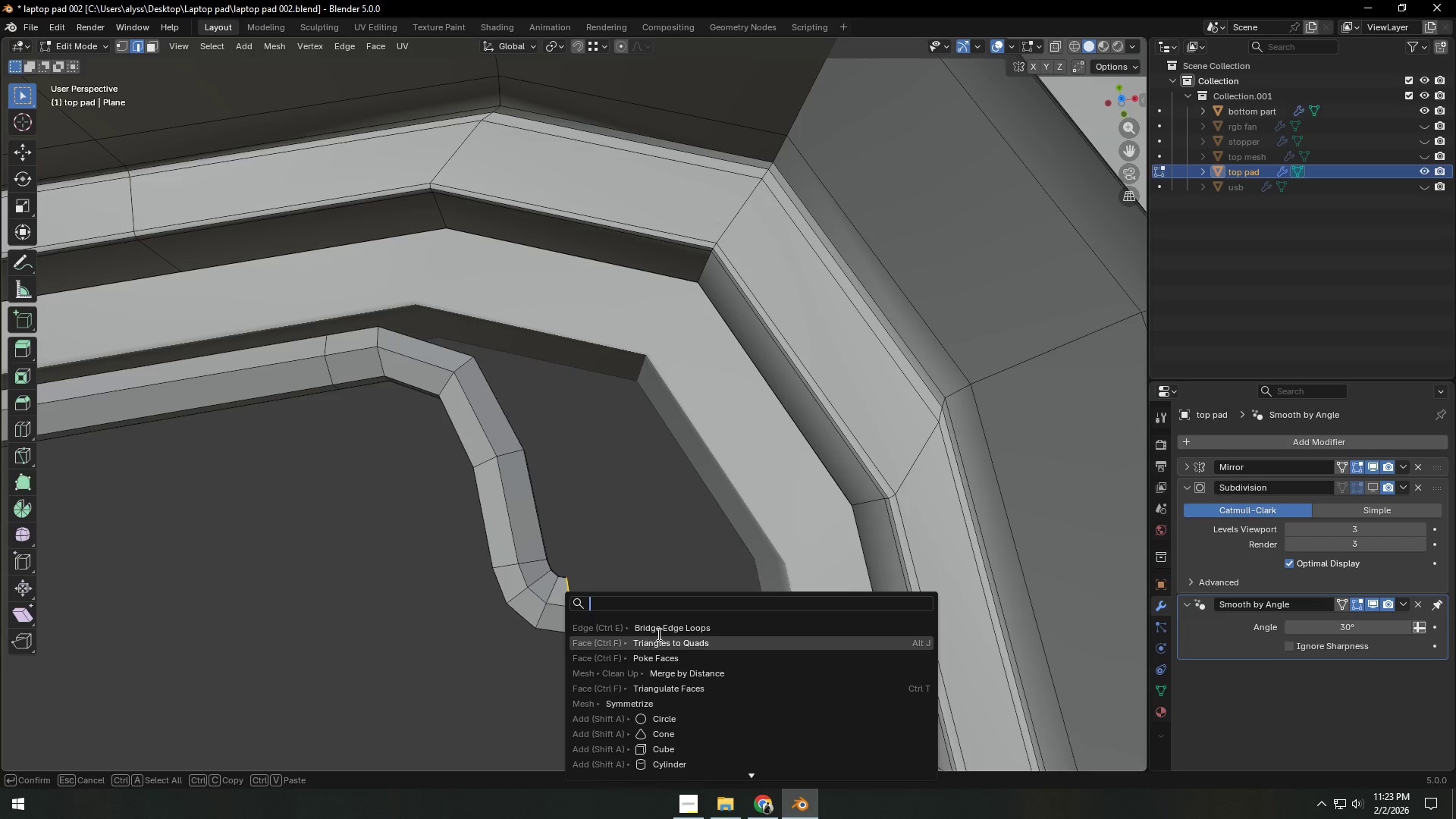 
left_click([658, 632])
 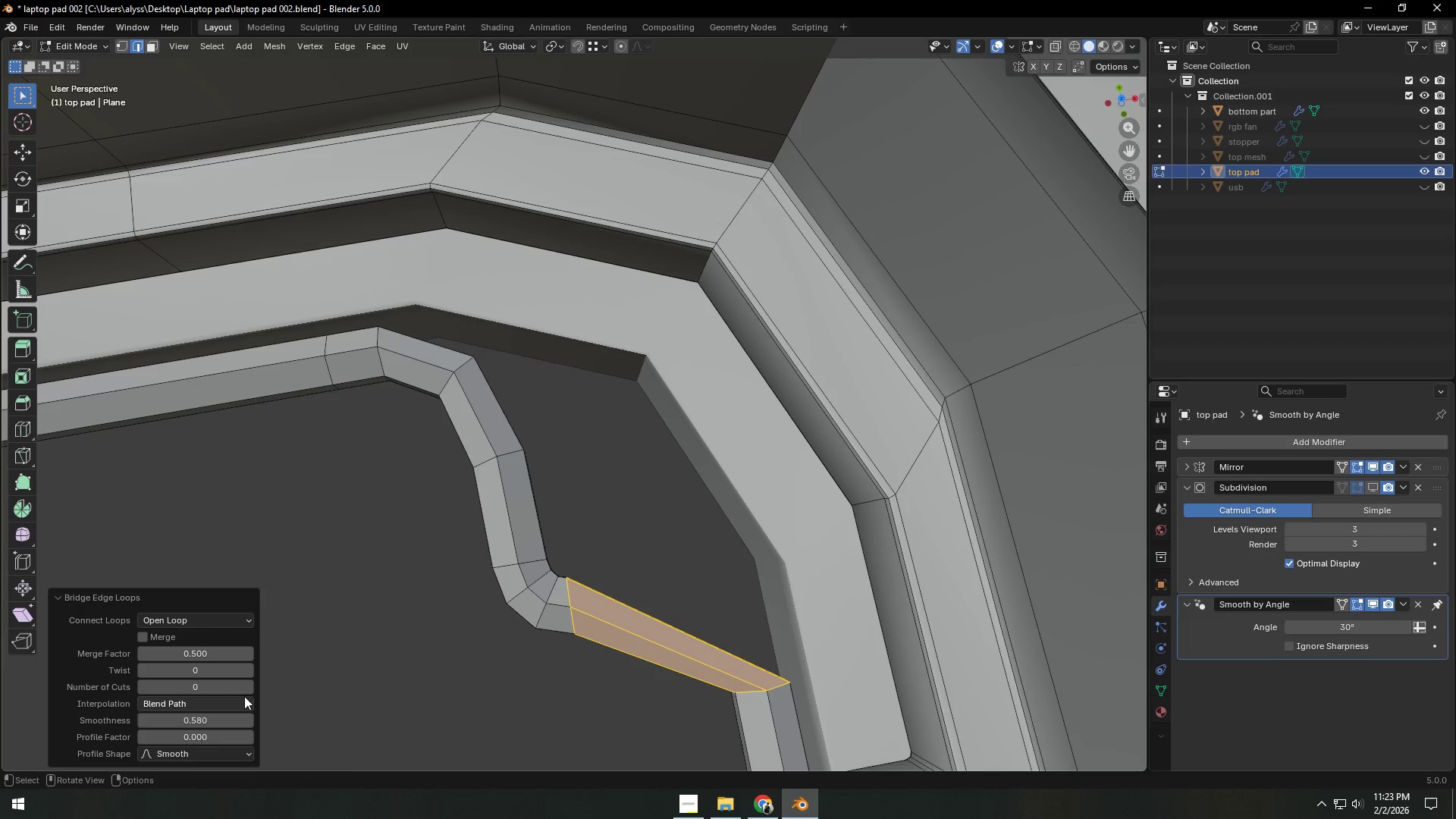 
left_click([246, 686])
 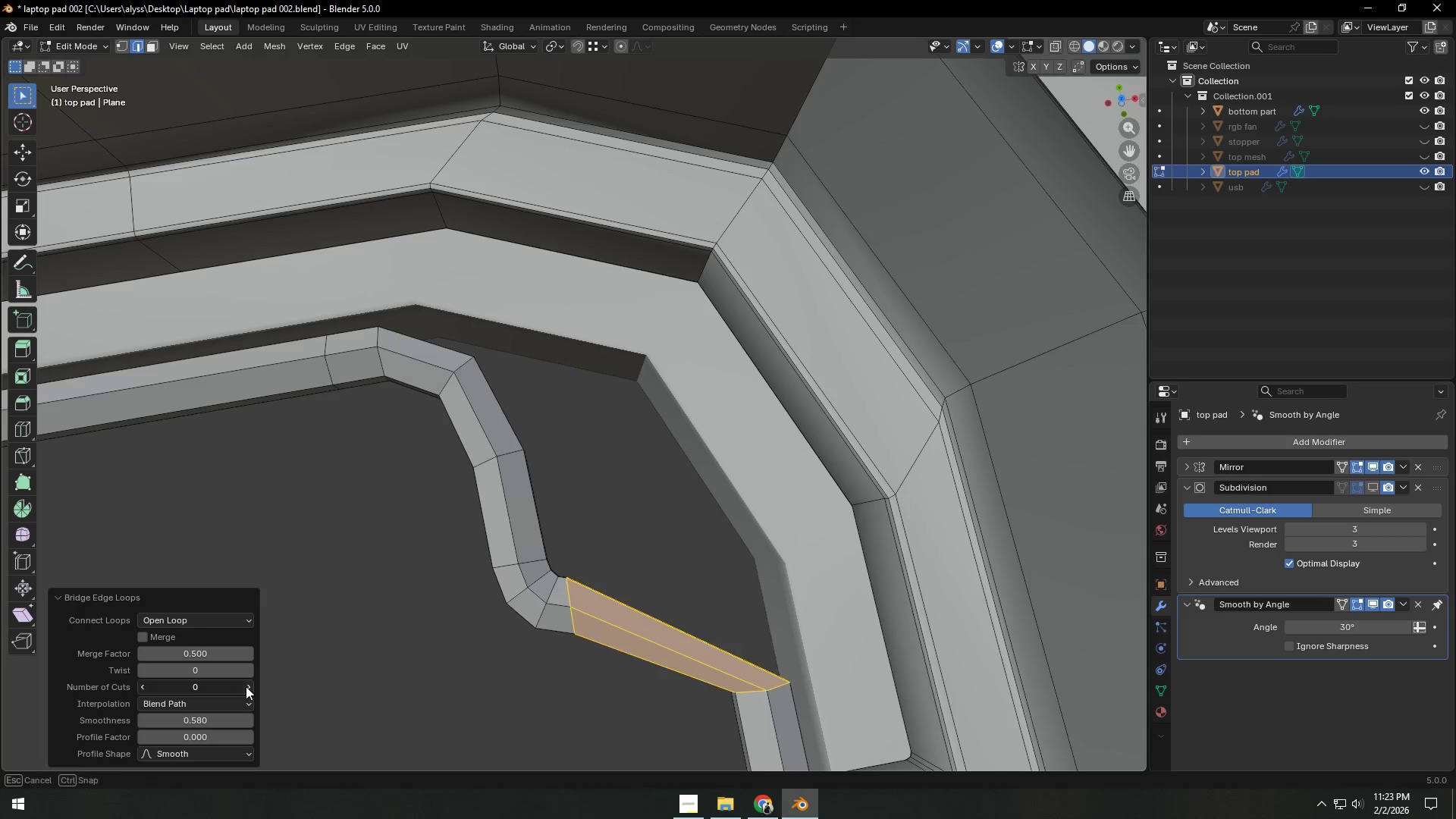 
left_click_drag(start_coordinate=[246, 686], to_coordinate=[246, 206])
 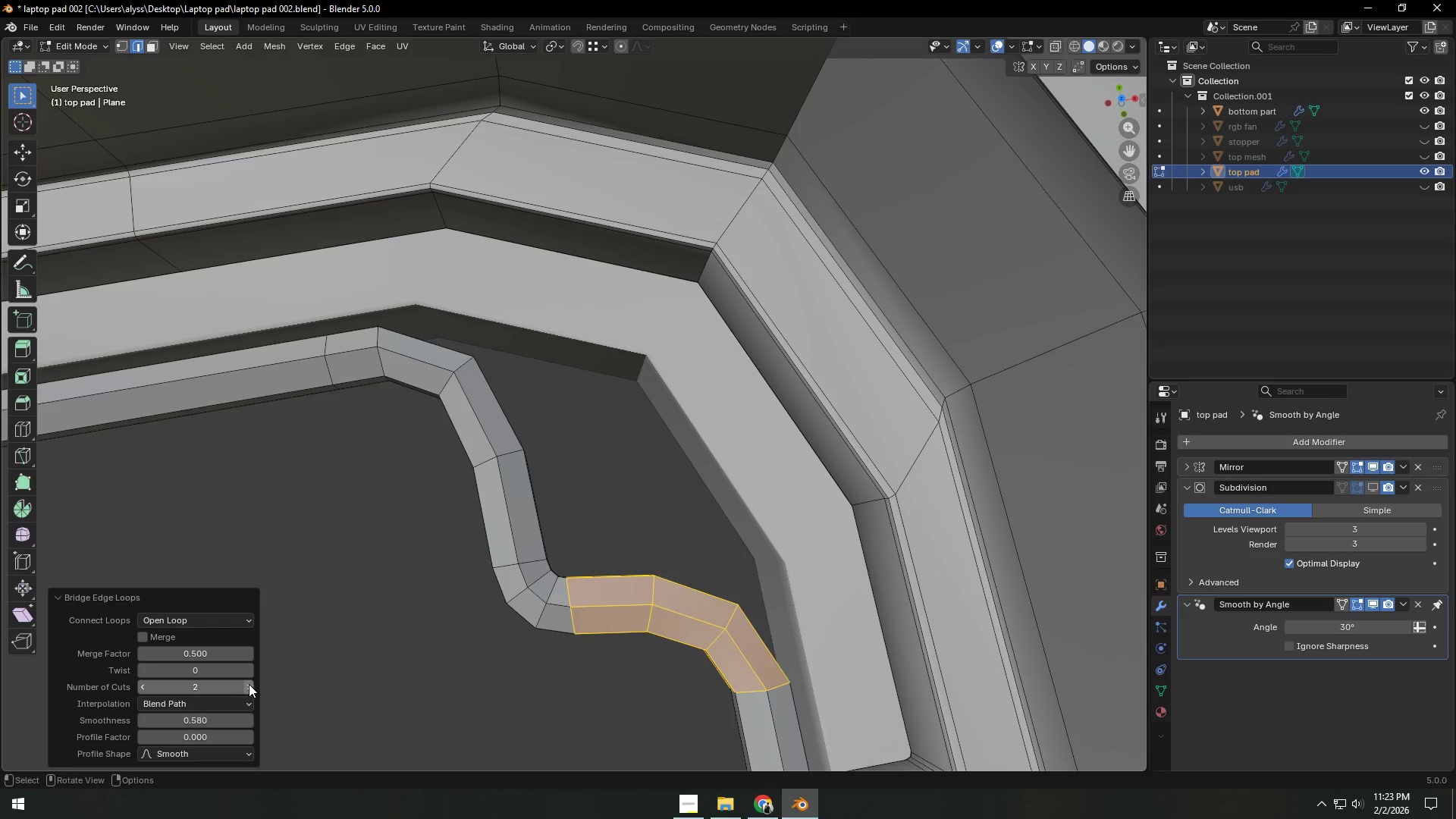 
left_click([249, 684])
 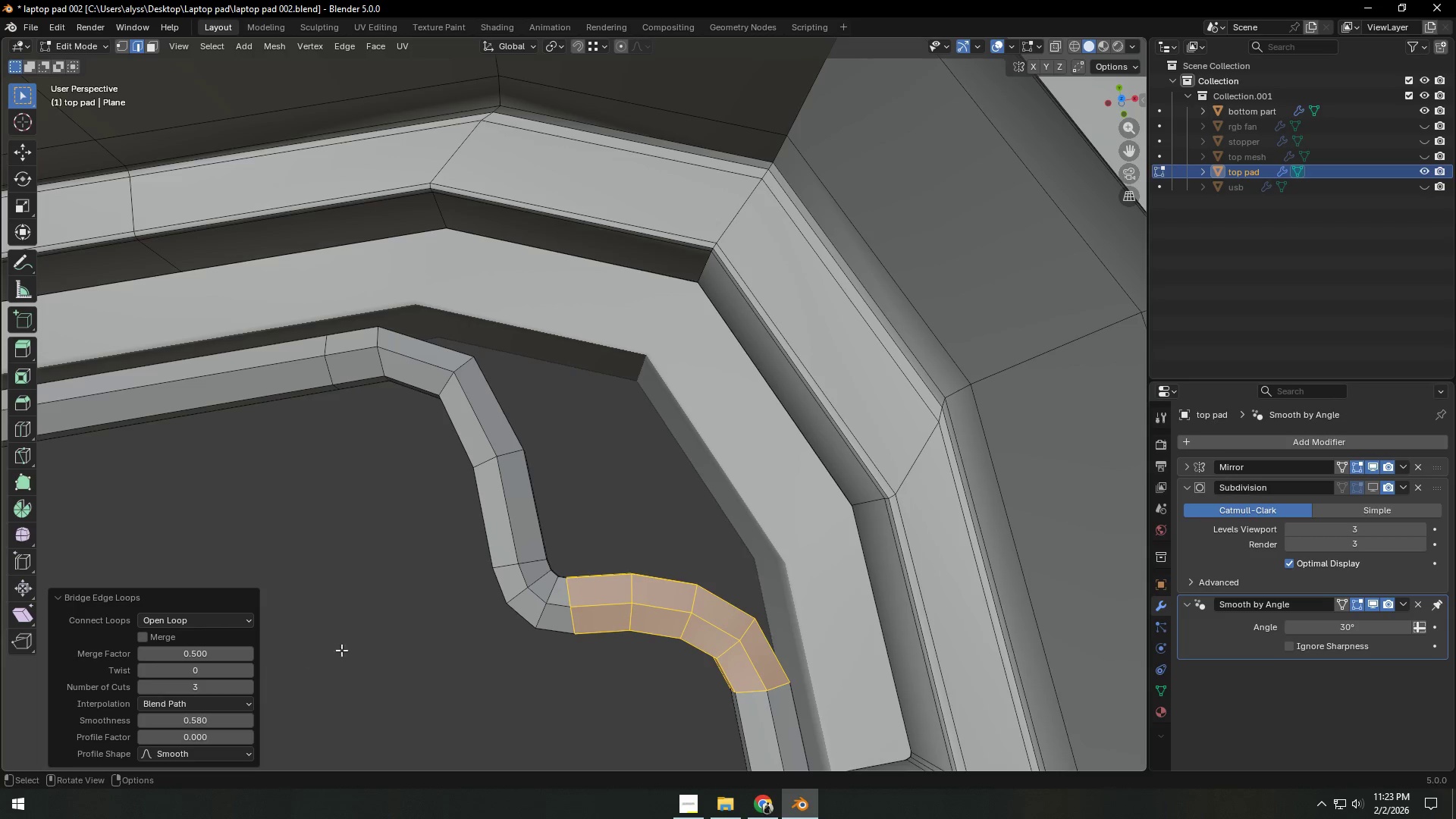 
left_click([407, 639])
 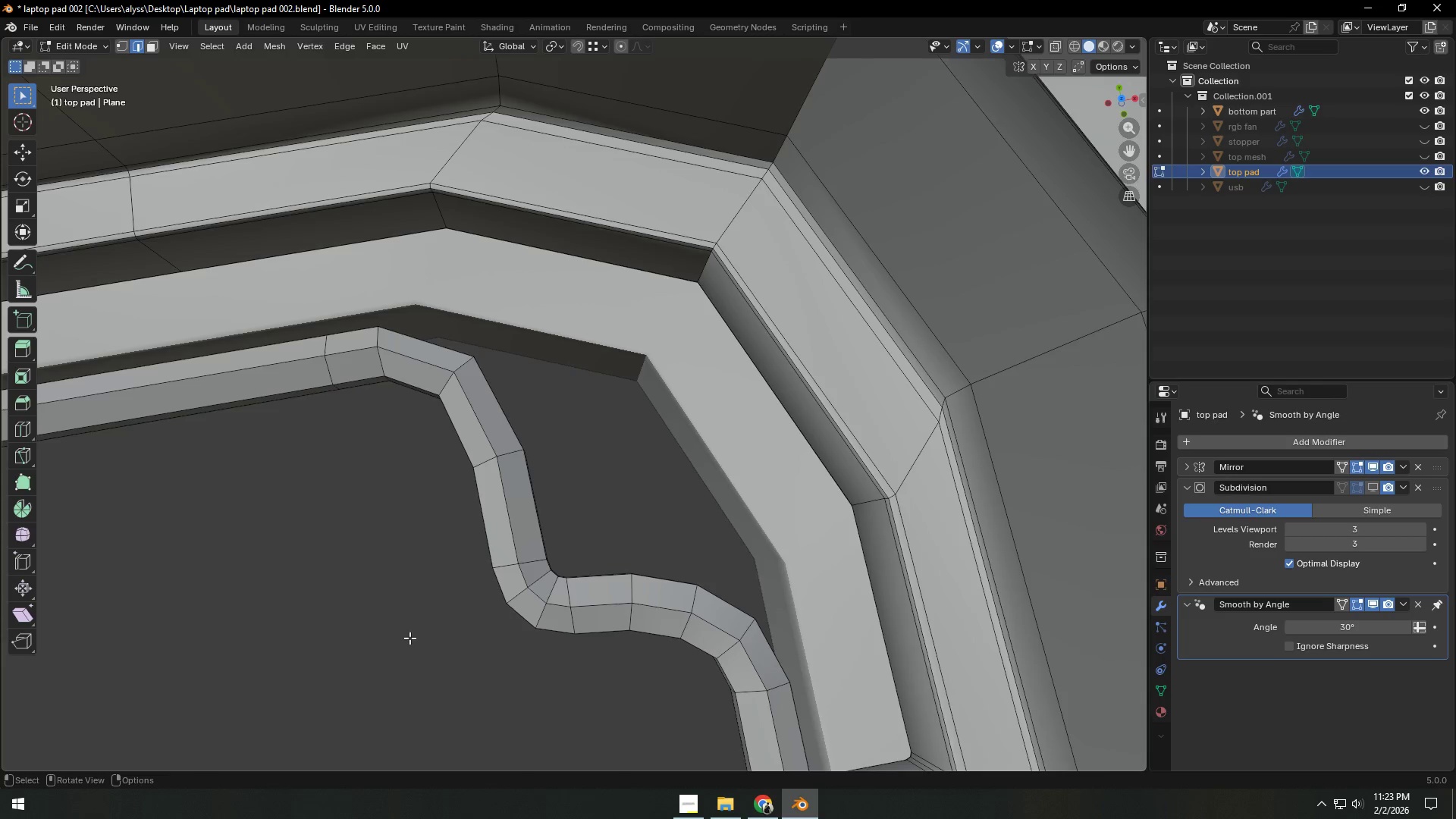 
scroll: coordinate [410, 637], scroll_direction: down, amount: 5.0
 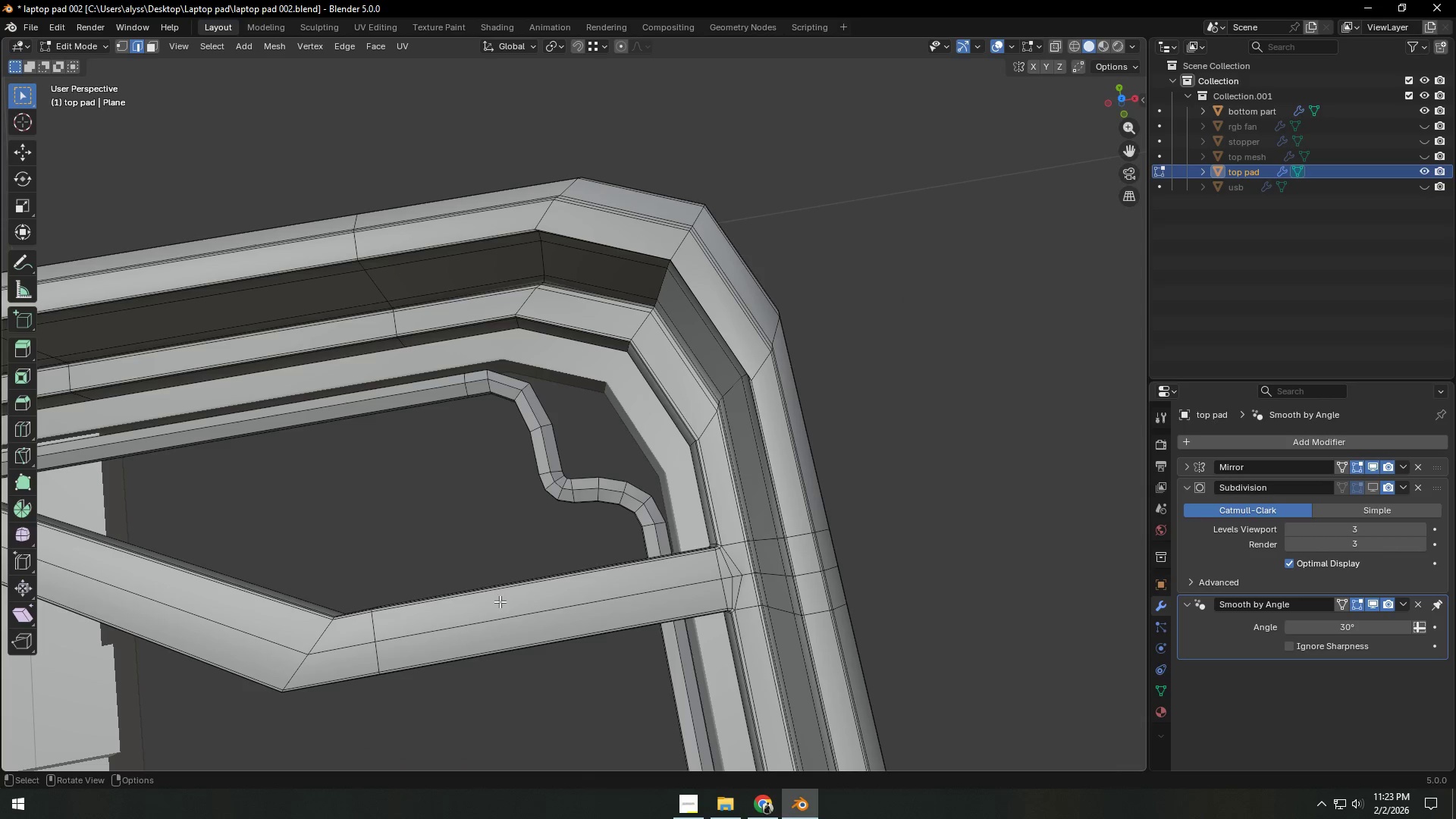 
key(Tab)
 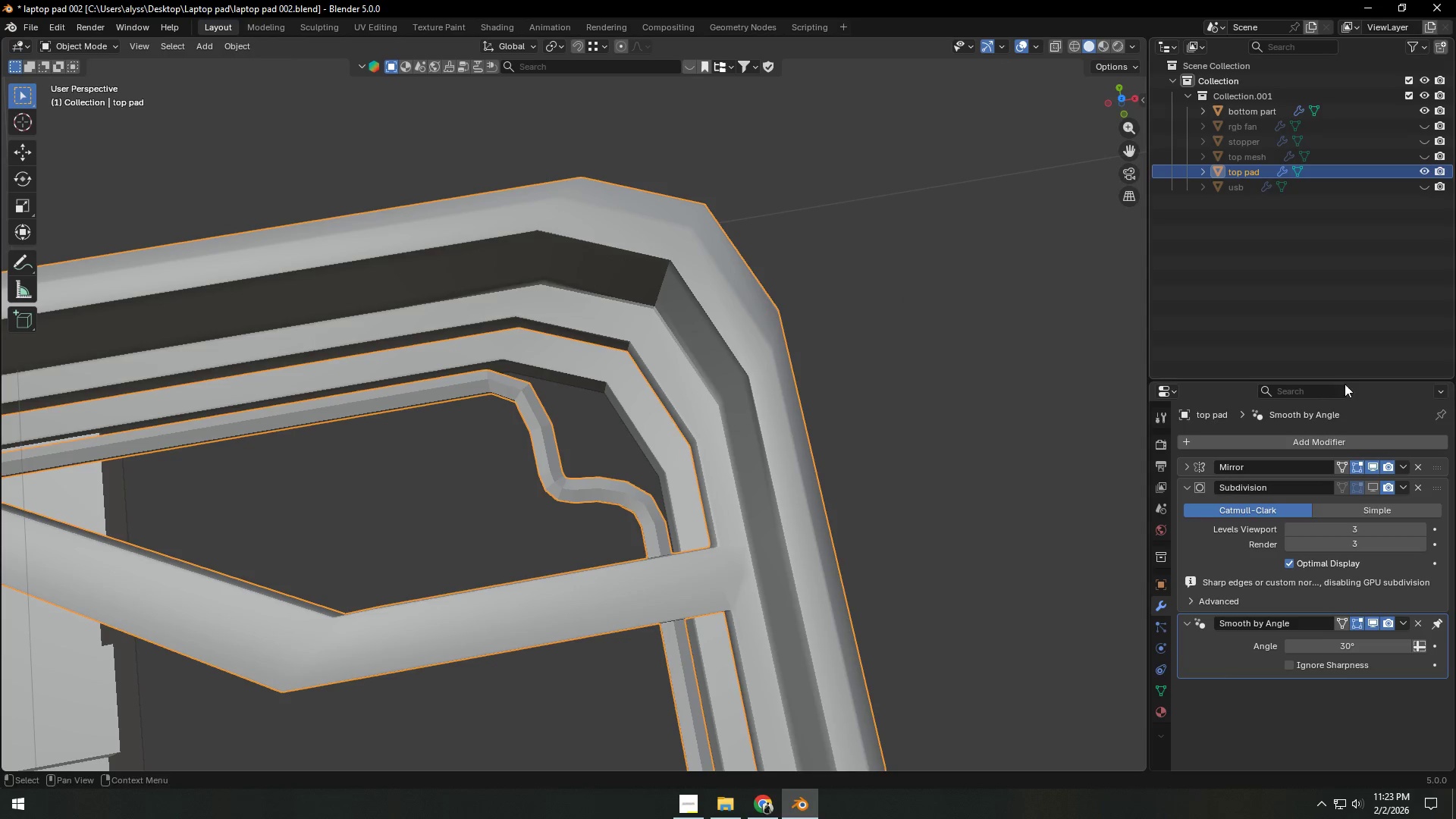 
left_click([1376, 485])
 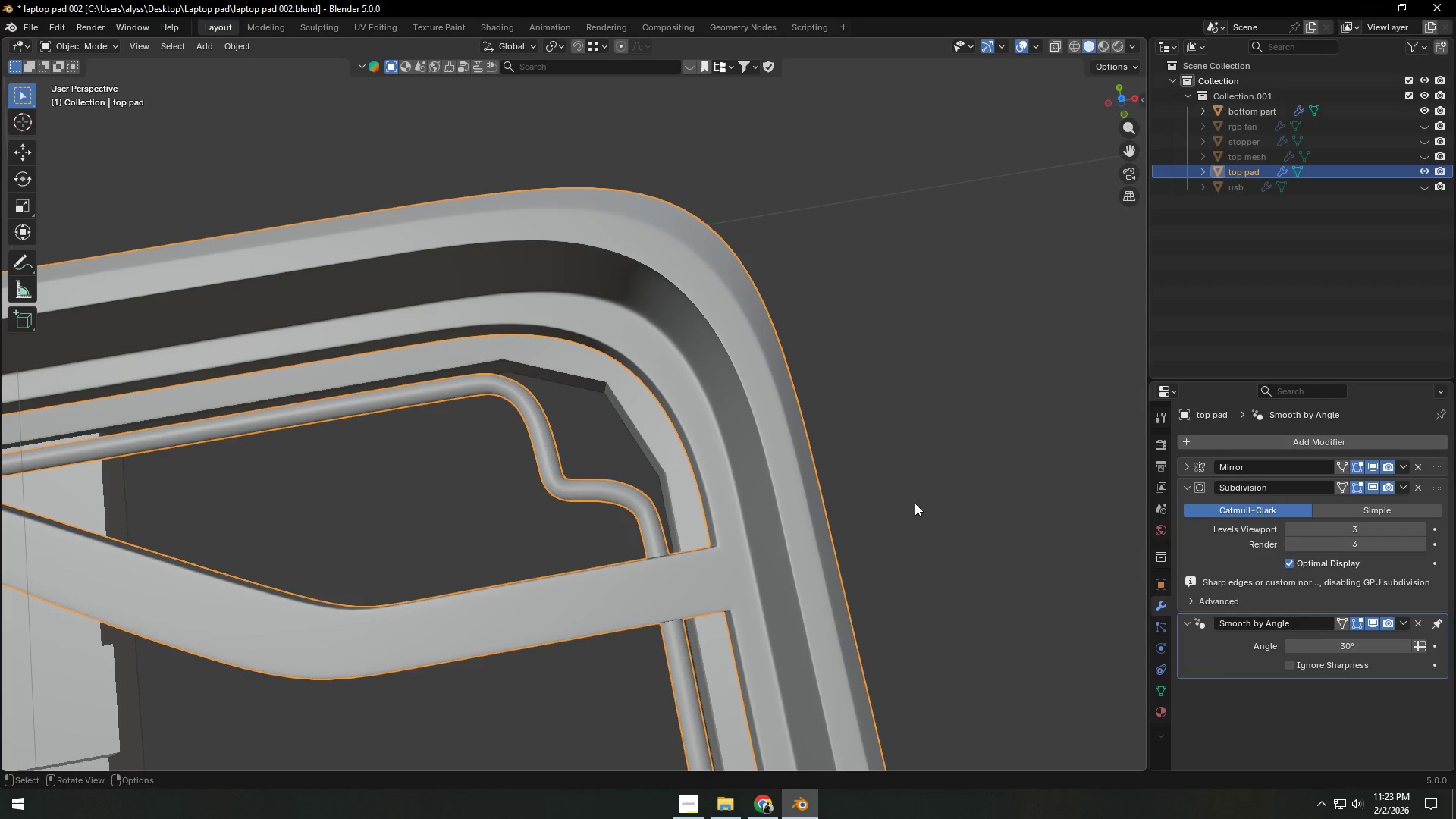 
left_click([915, 502])
 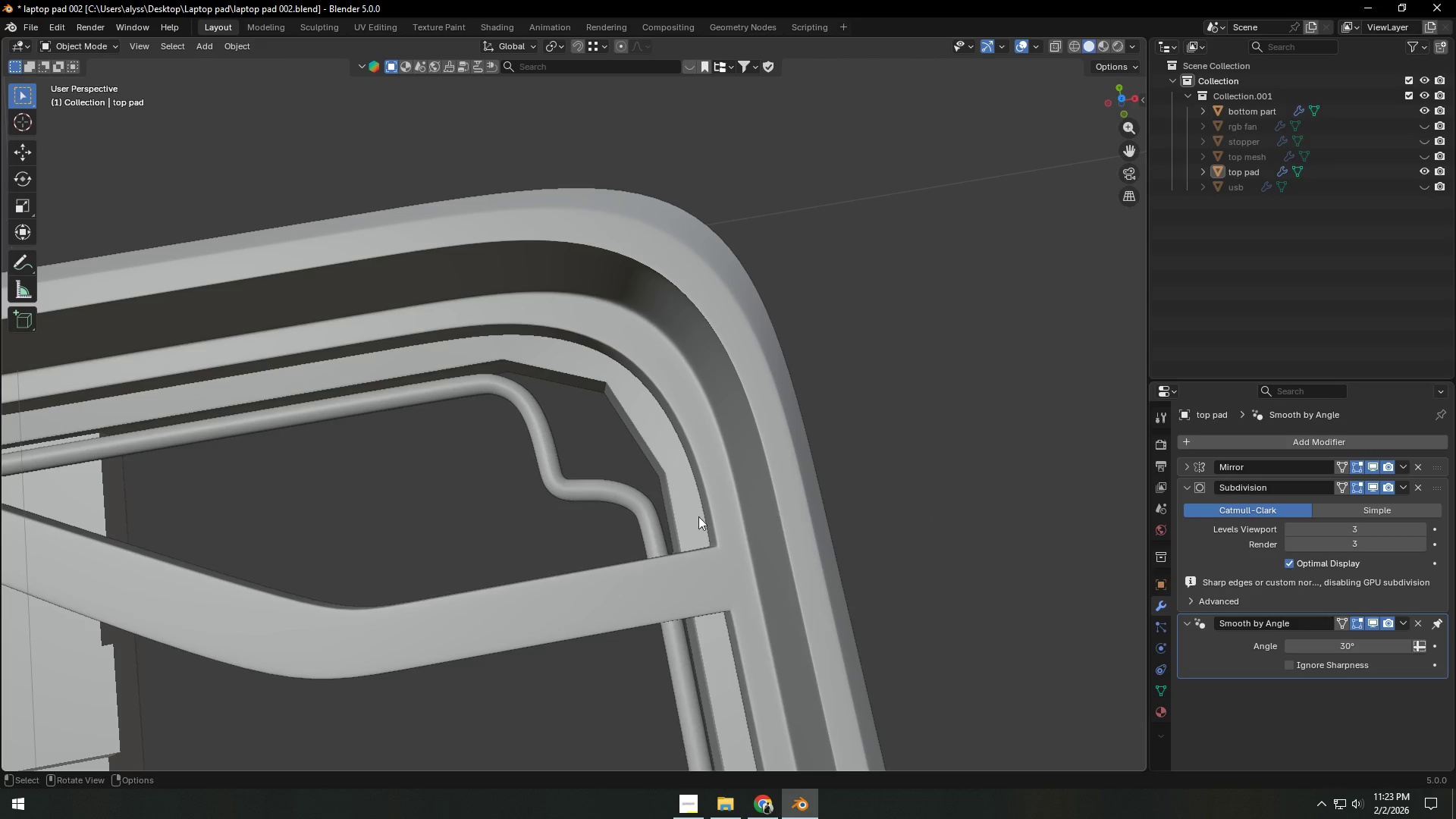 
scroll: coordinate [631, 523], scroll_direction: down, amount: 4.0
 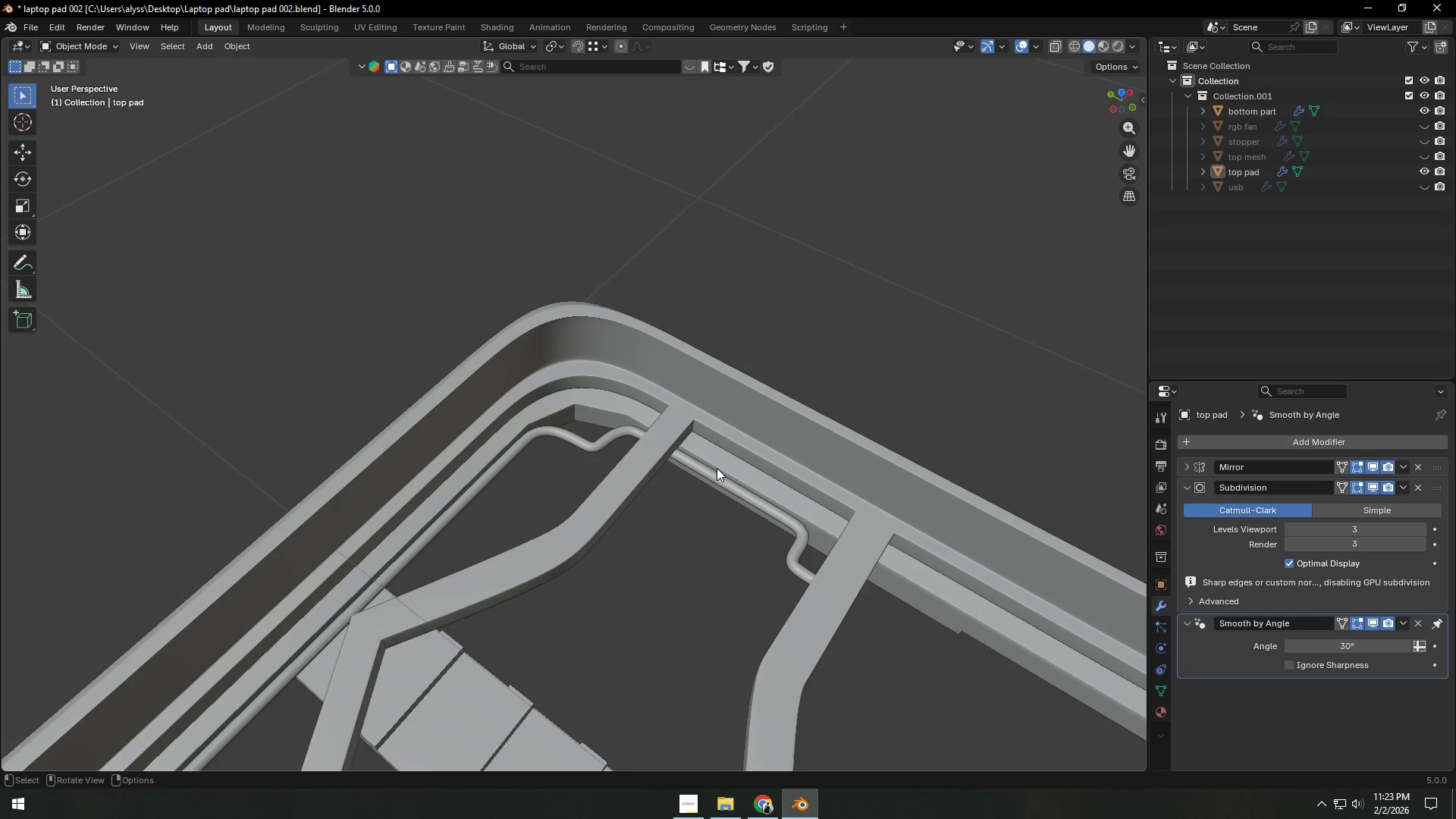 
left_click([720, 469])
 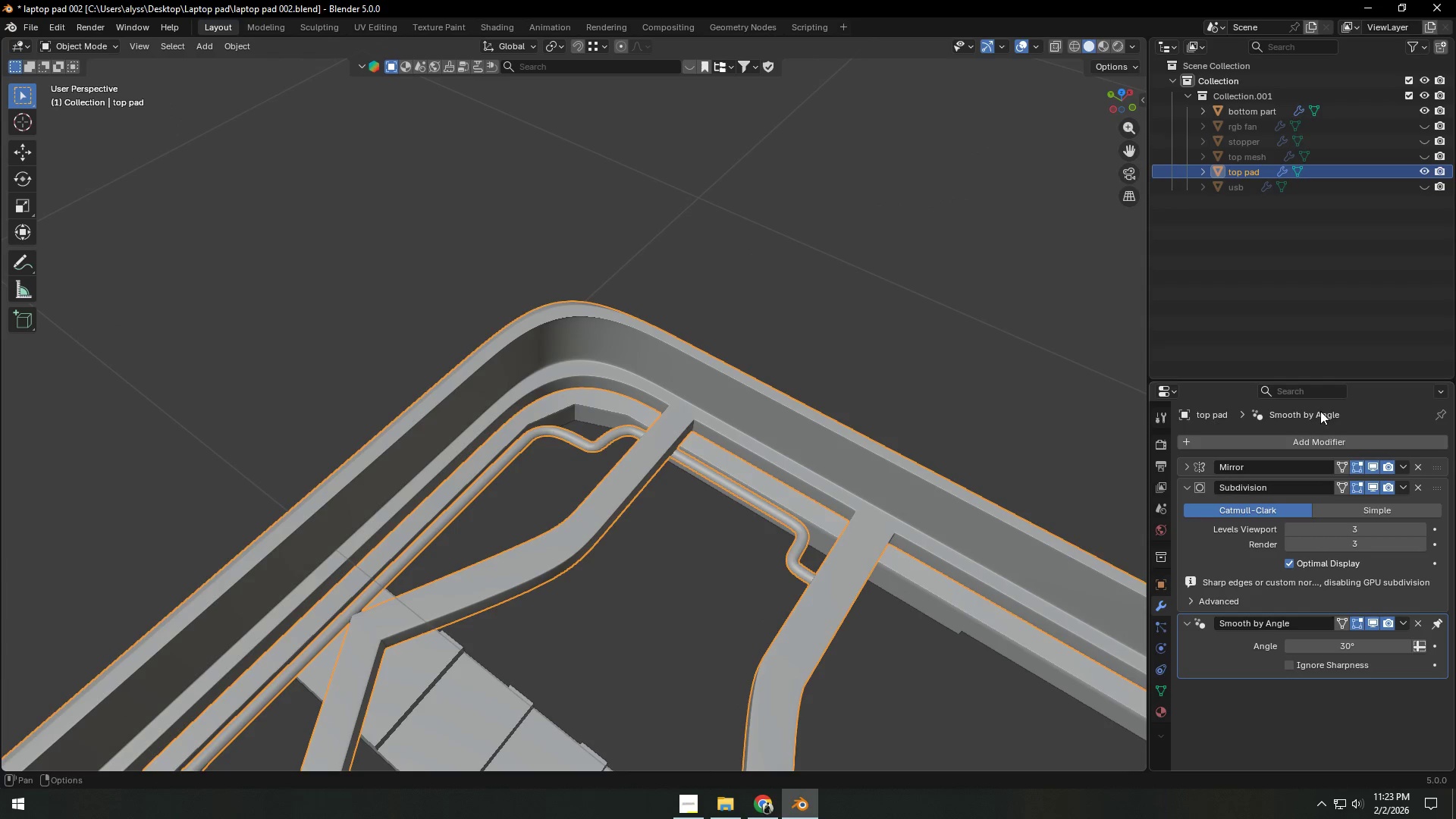 
left_click([920, 331])
 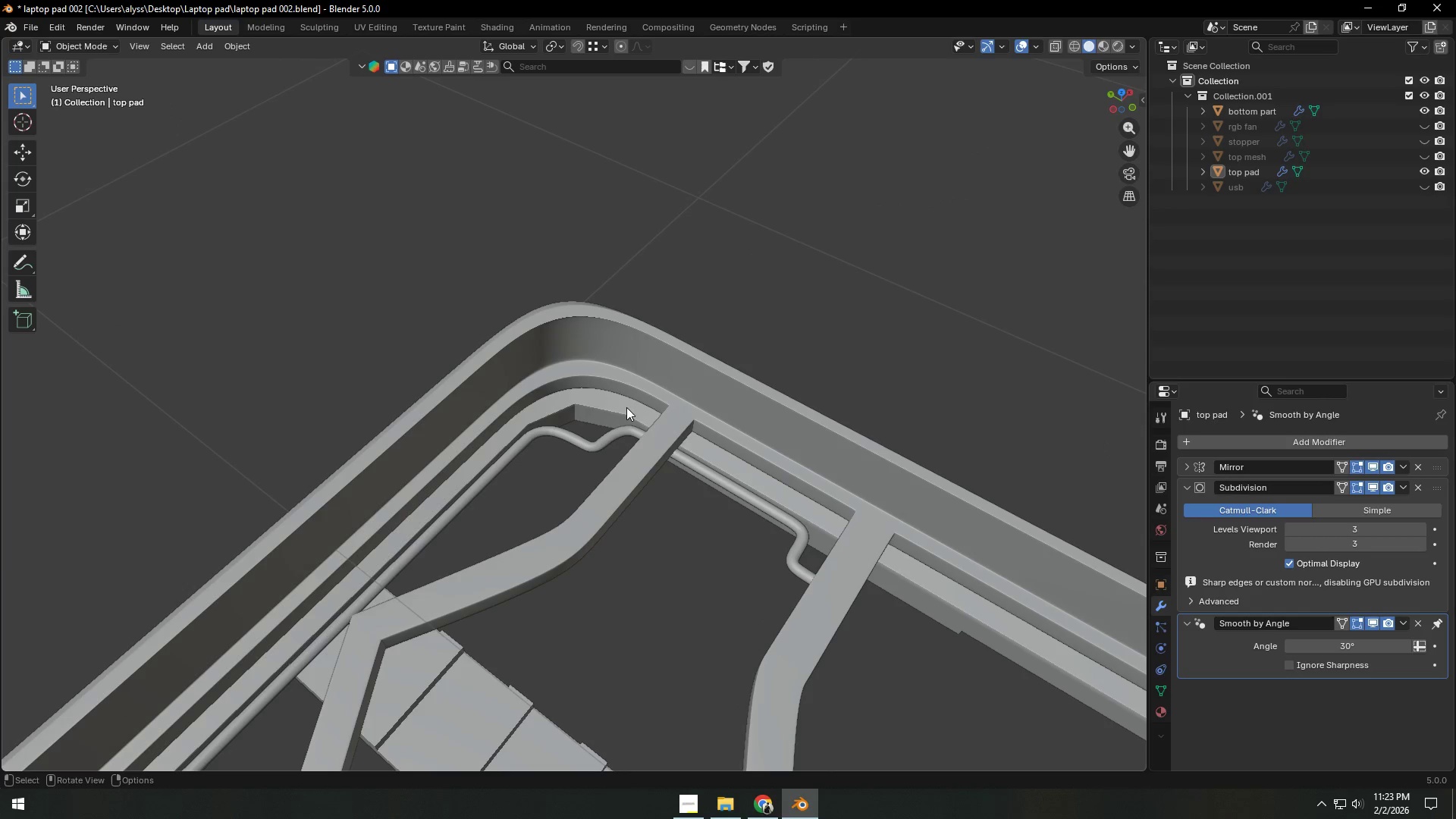 
left_click([598, 408])
 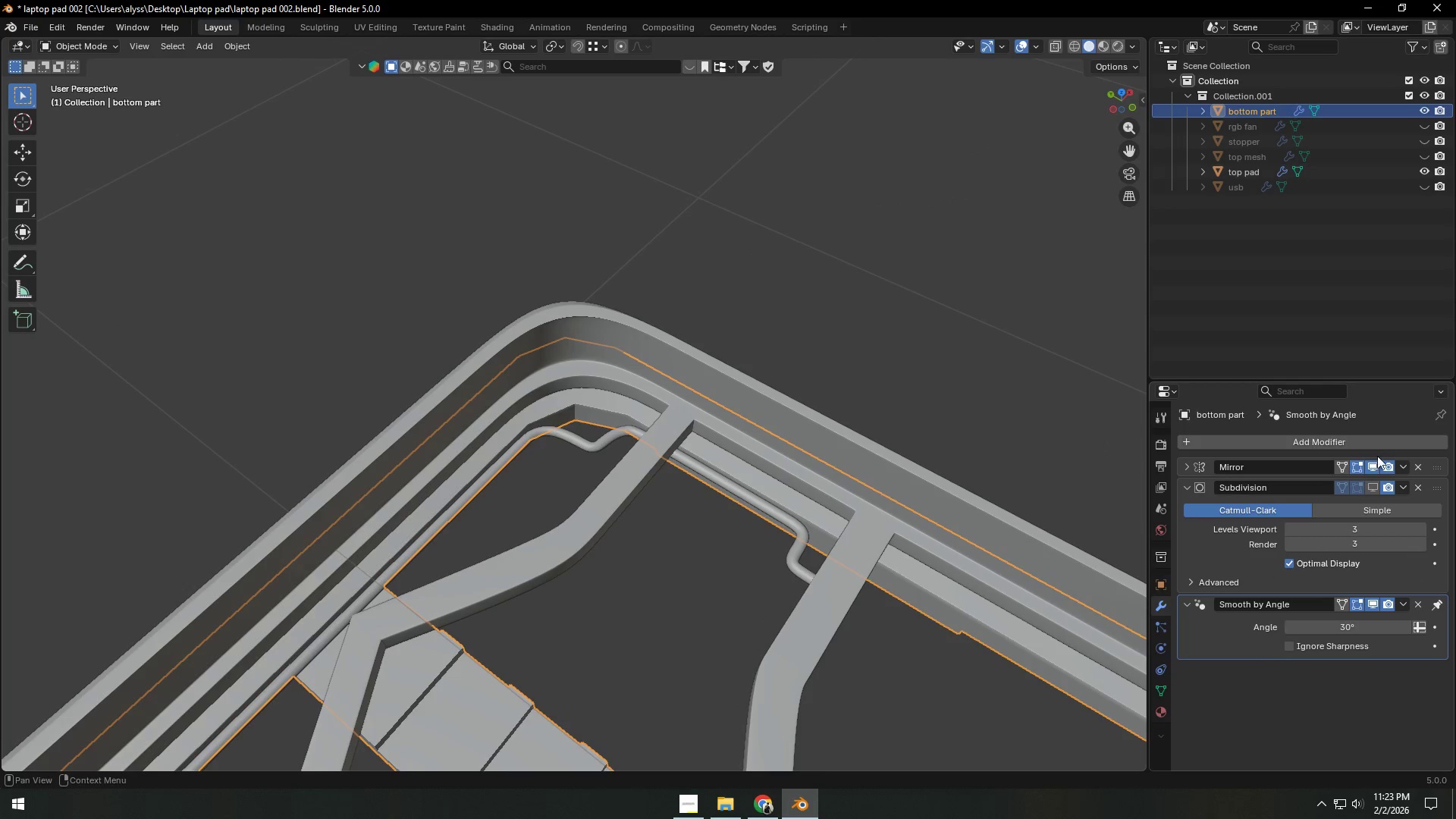 
left_click([1377, 485])
 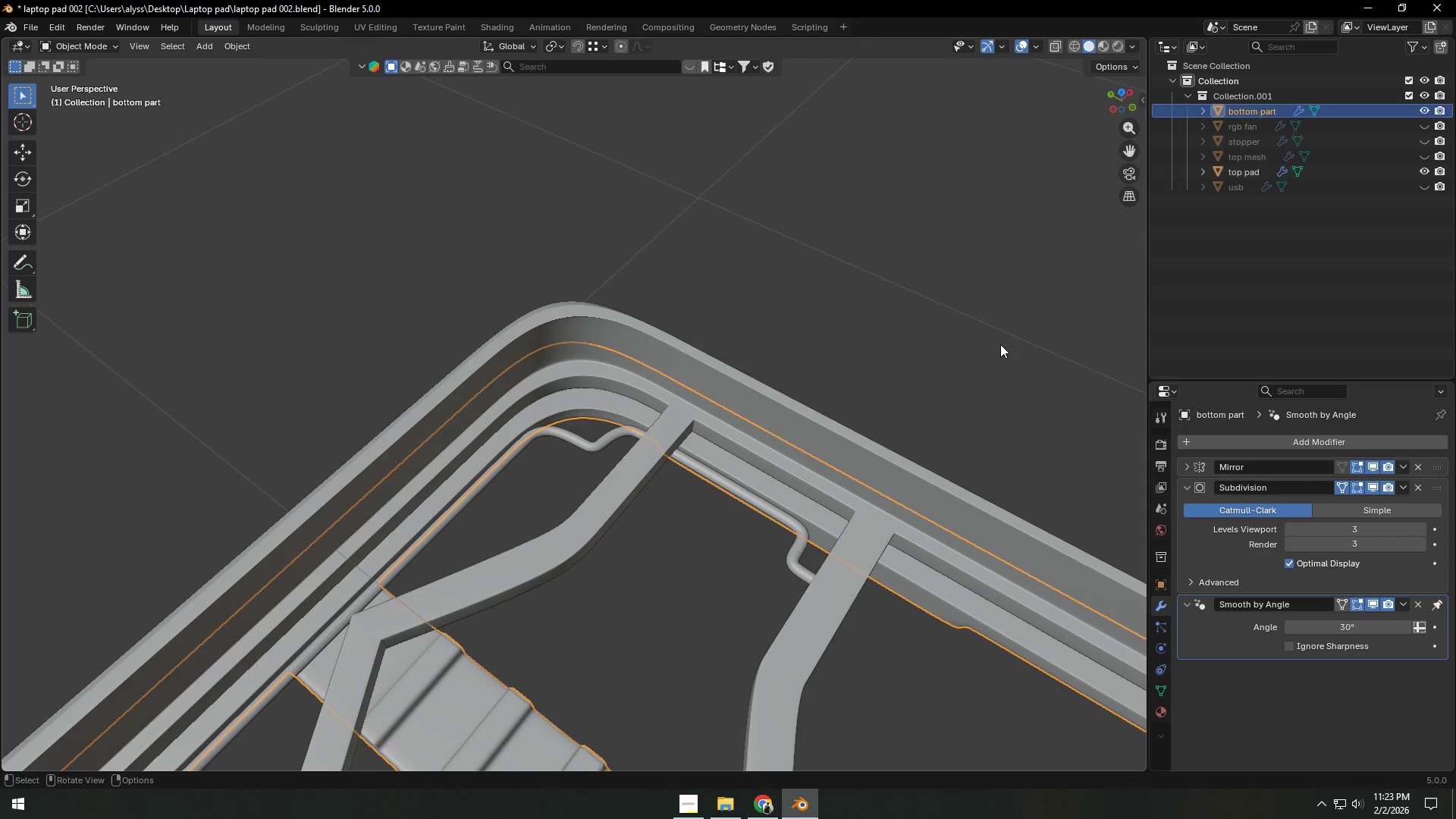 
left_click([941, 322])
 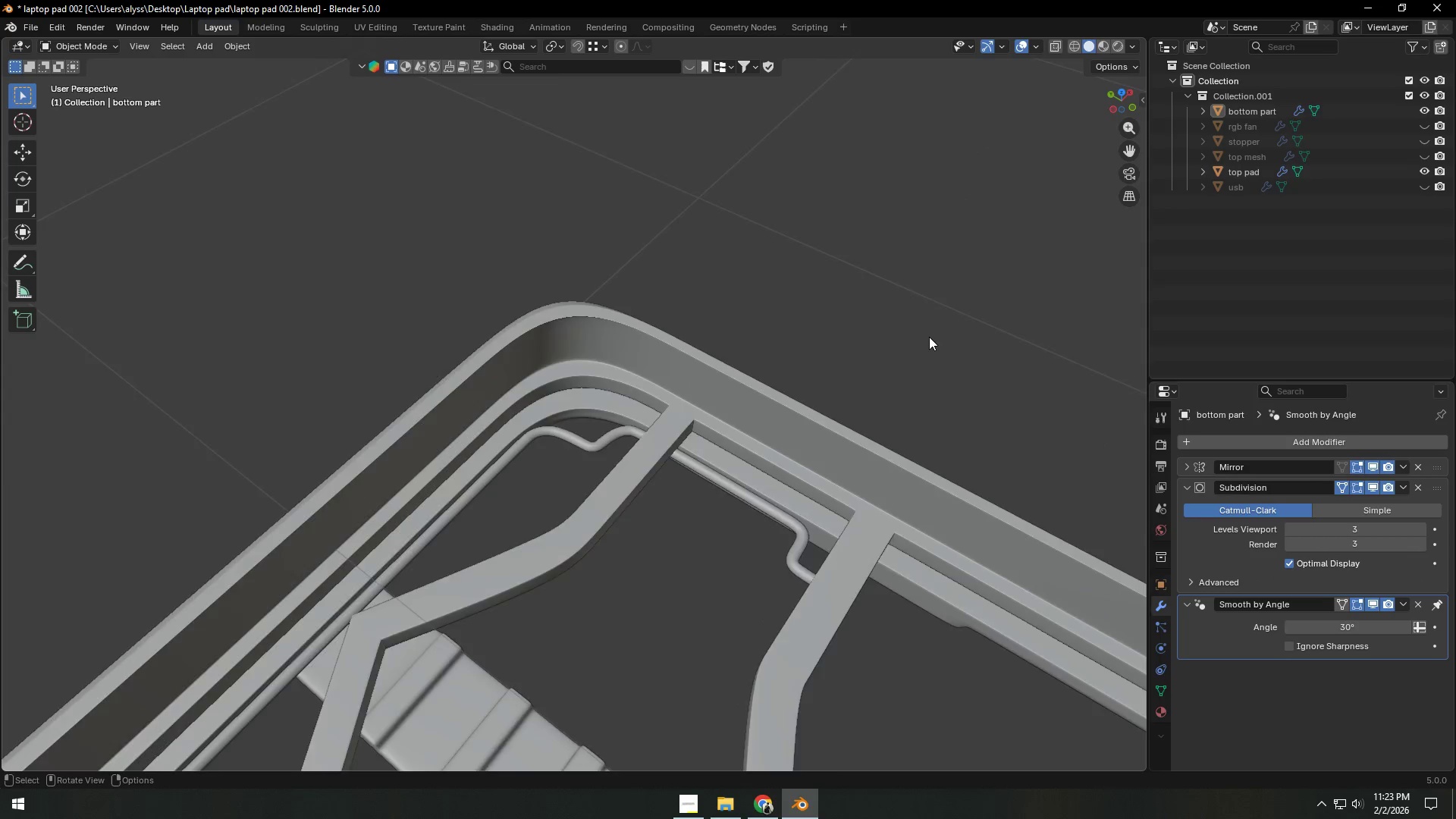 
scroll: coordinate [924, 337], scroll_direction: down, amount: 5.0
 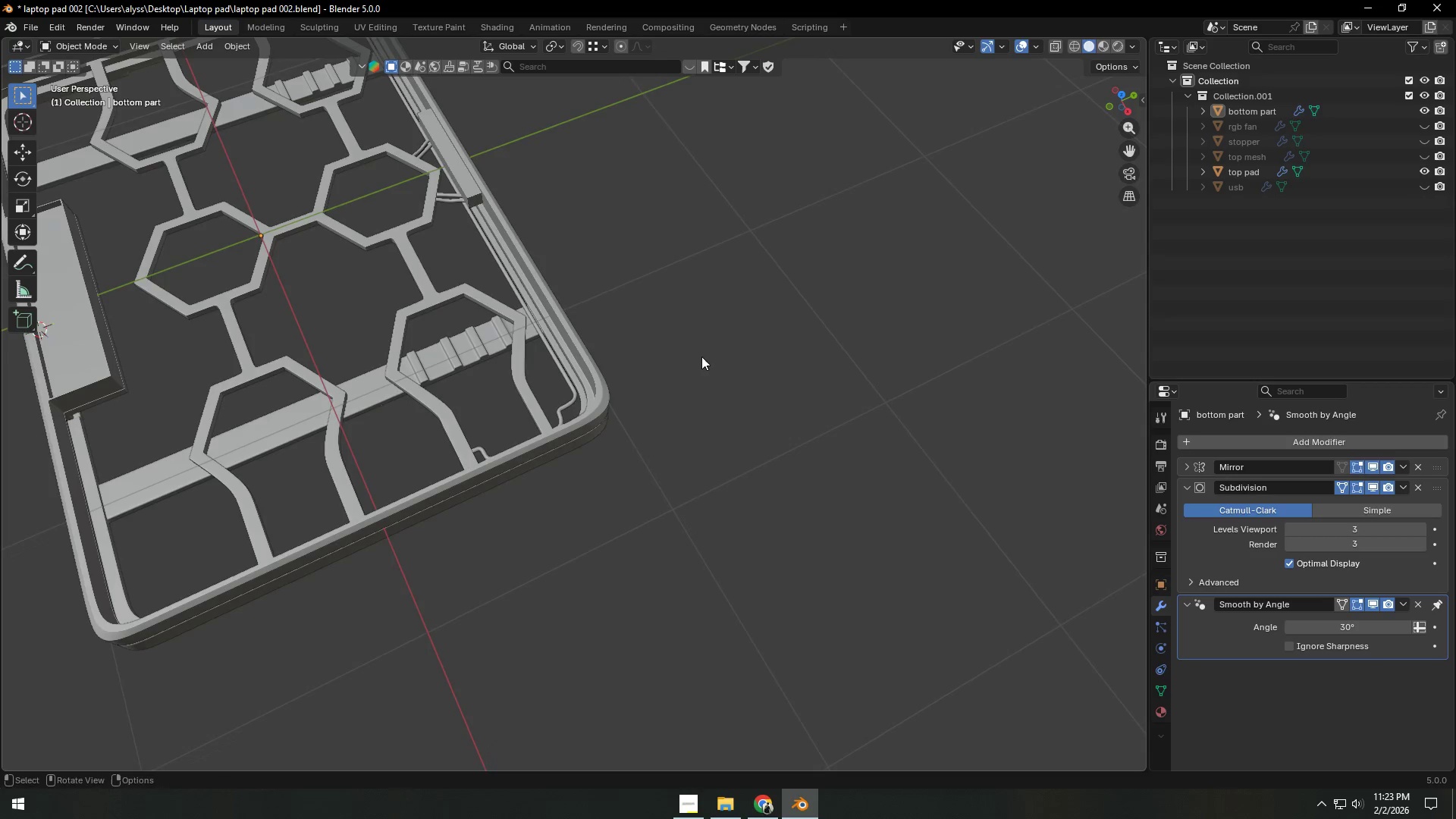 
key(Shift+ShiftLeft)
 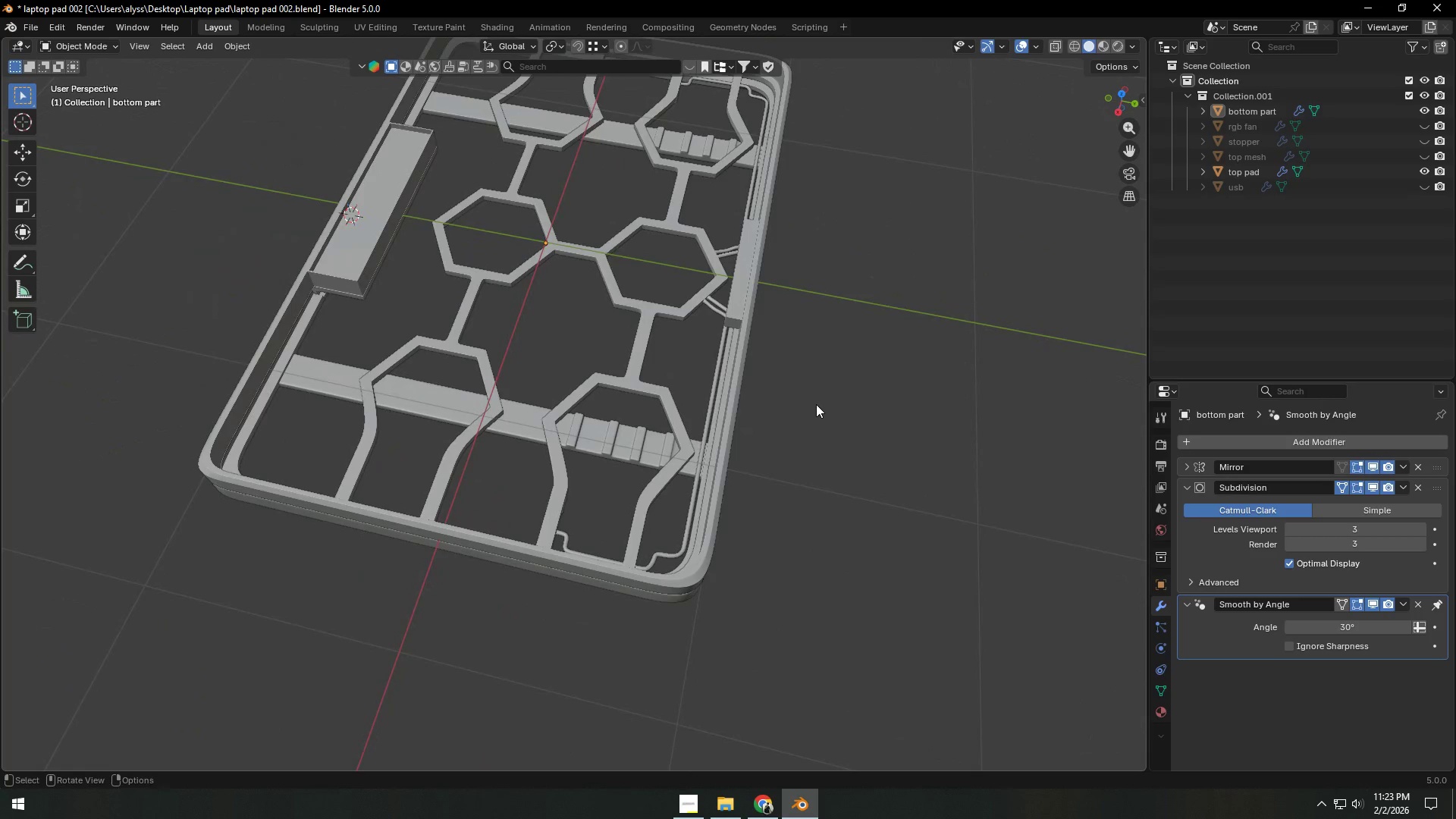 
wait(13.67)
 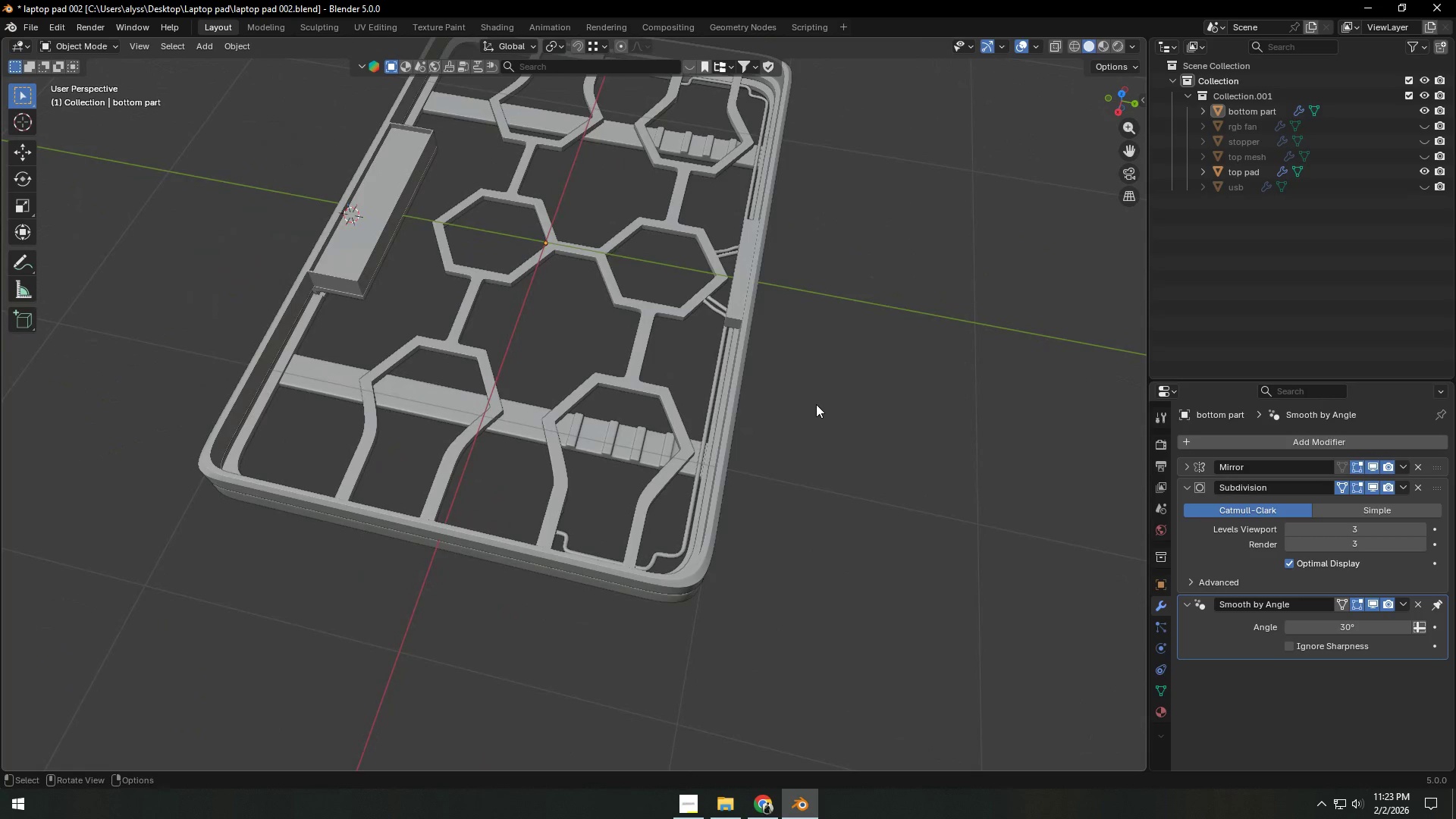 
key(Control+S)
 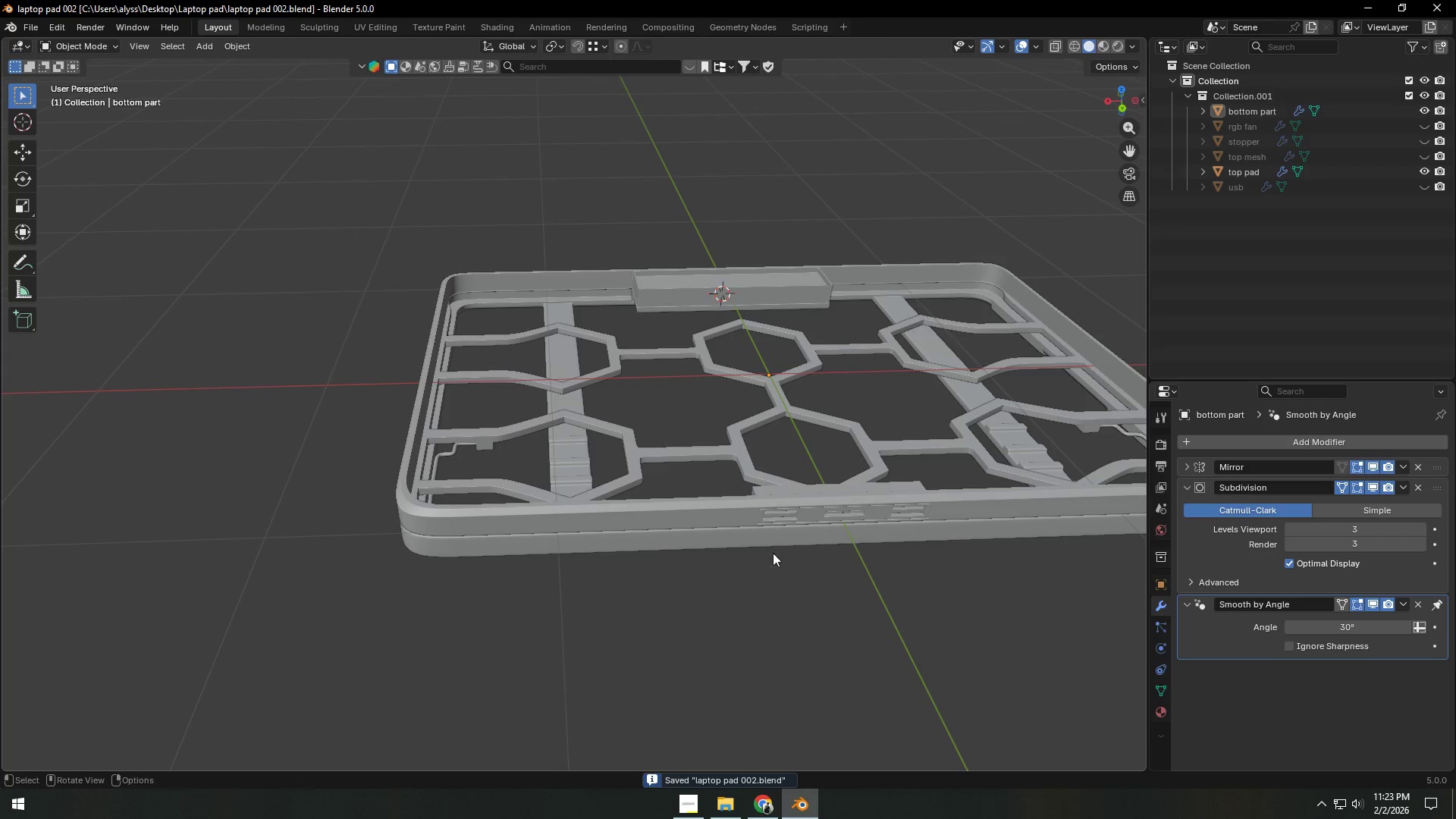 
left_click([755, 544])
 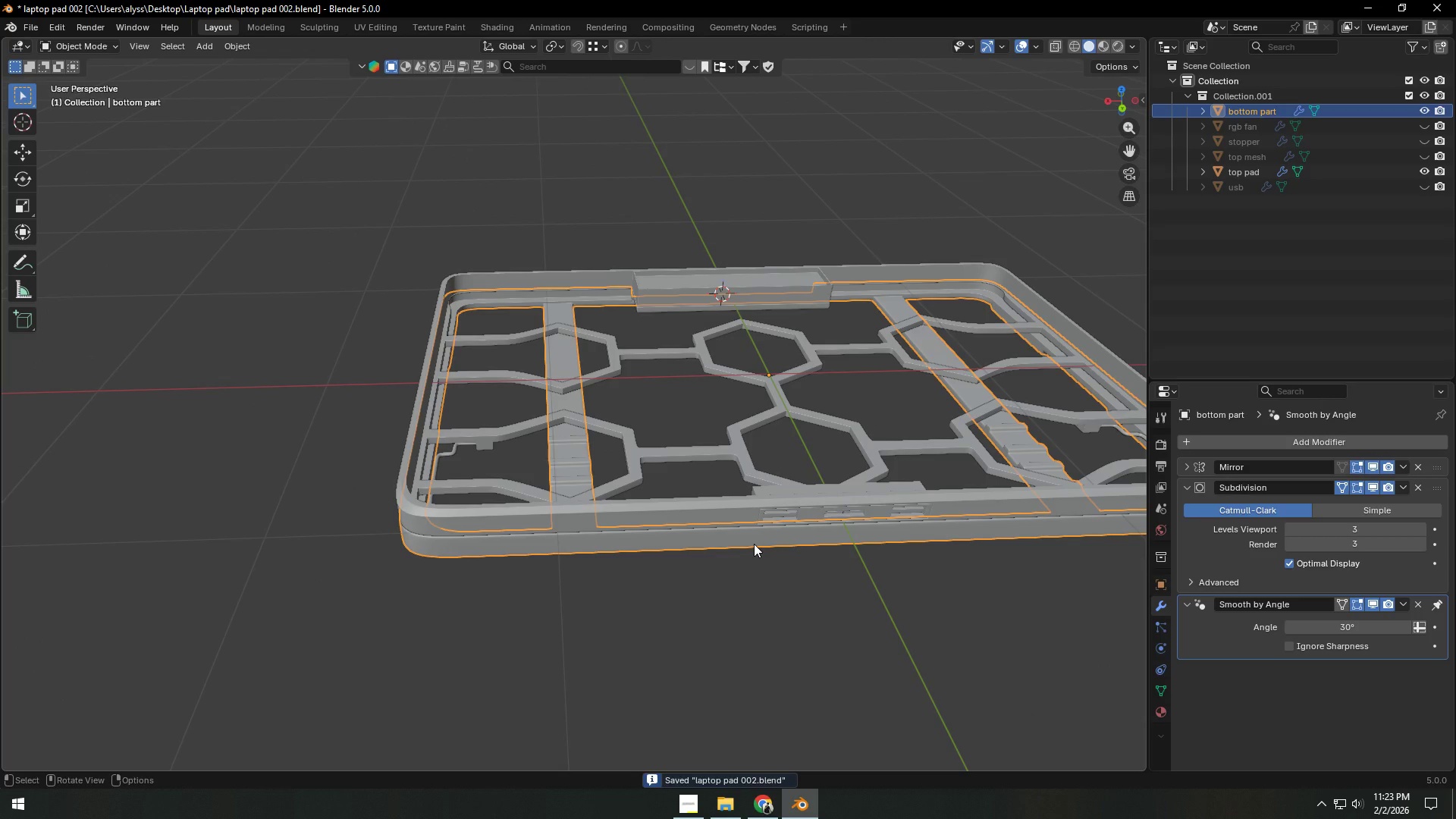 
key(H)
 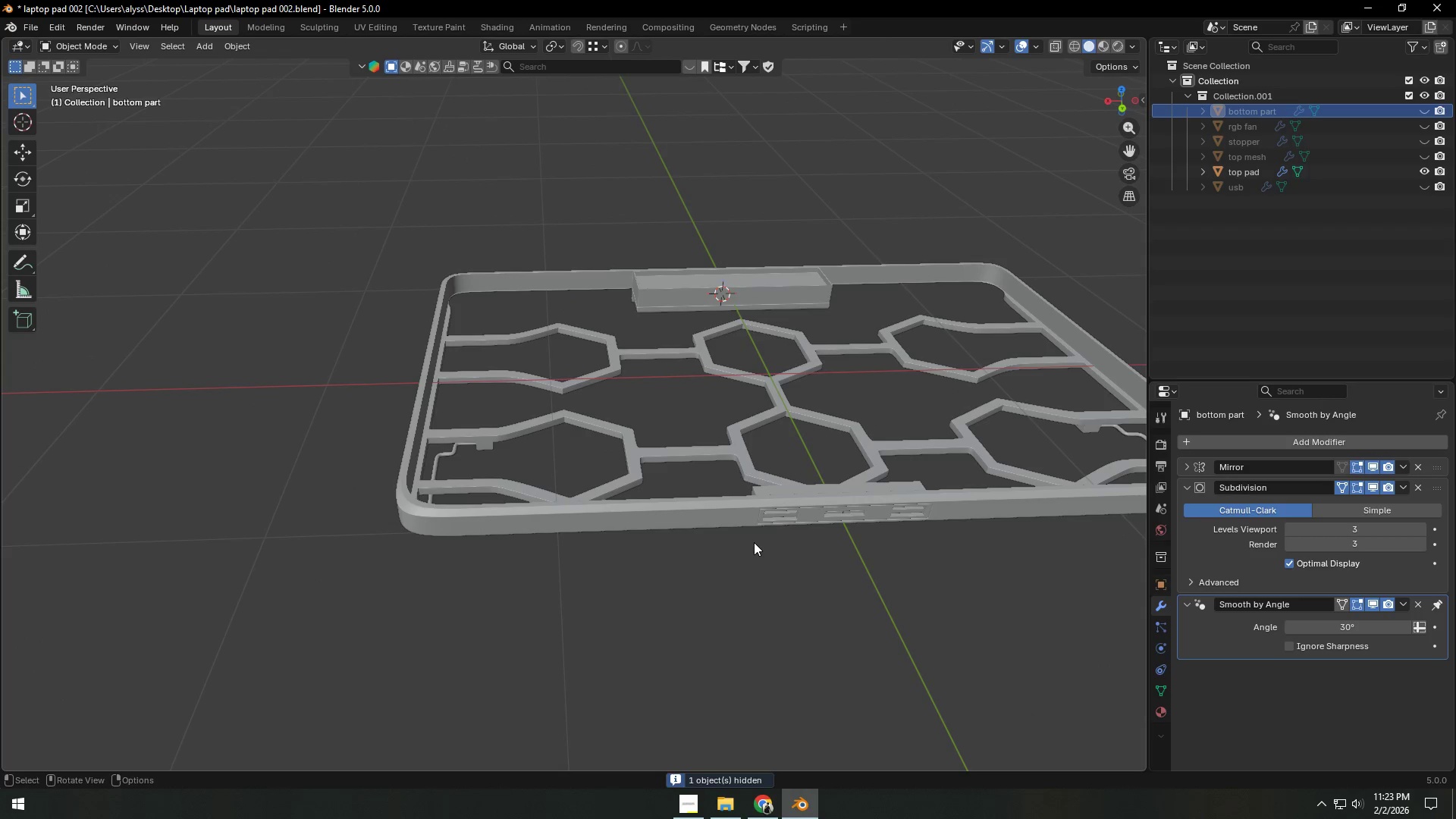 
left_click([784, 516])
 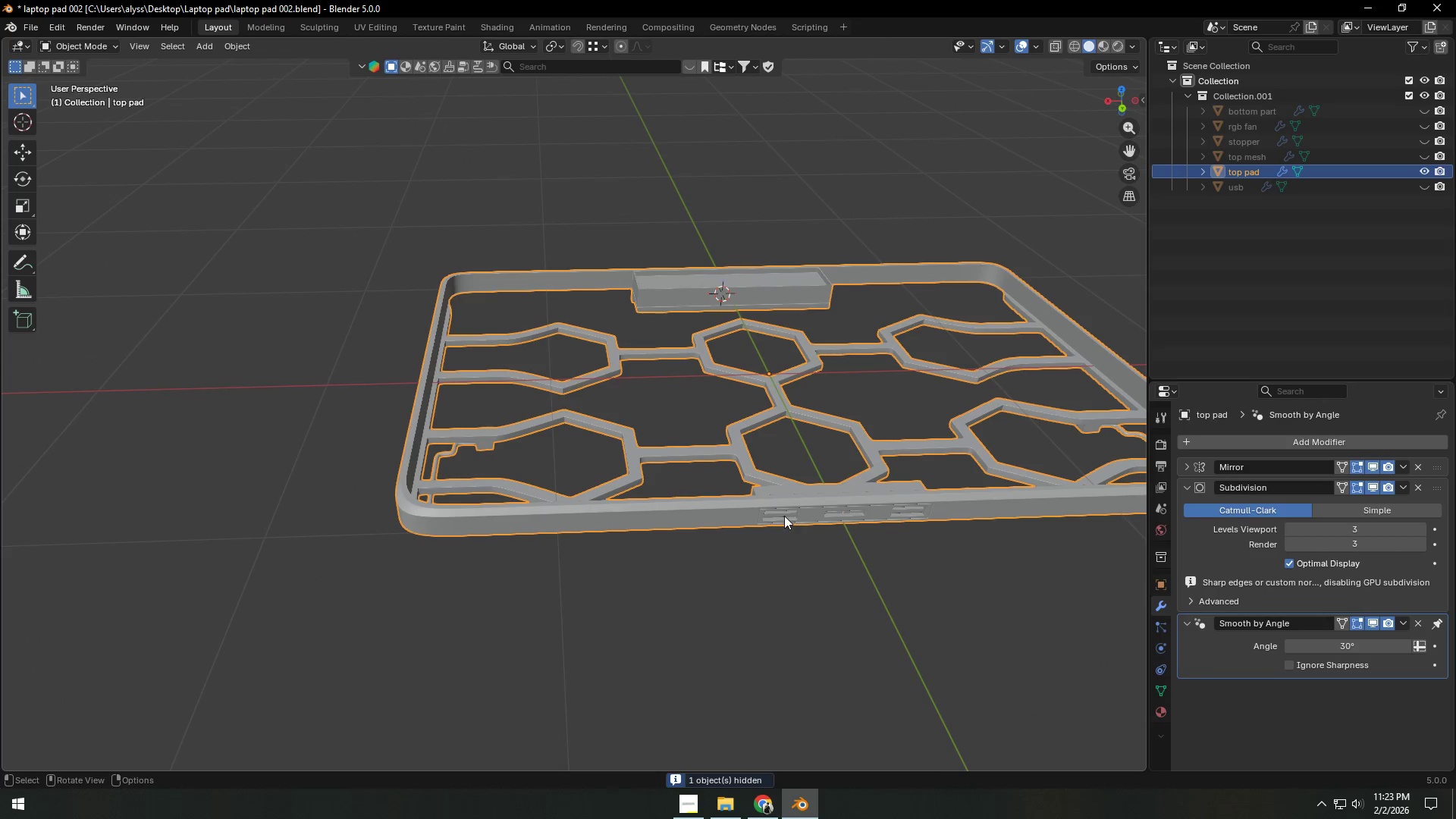 
key(Tab)
 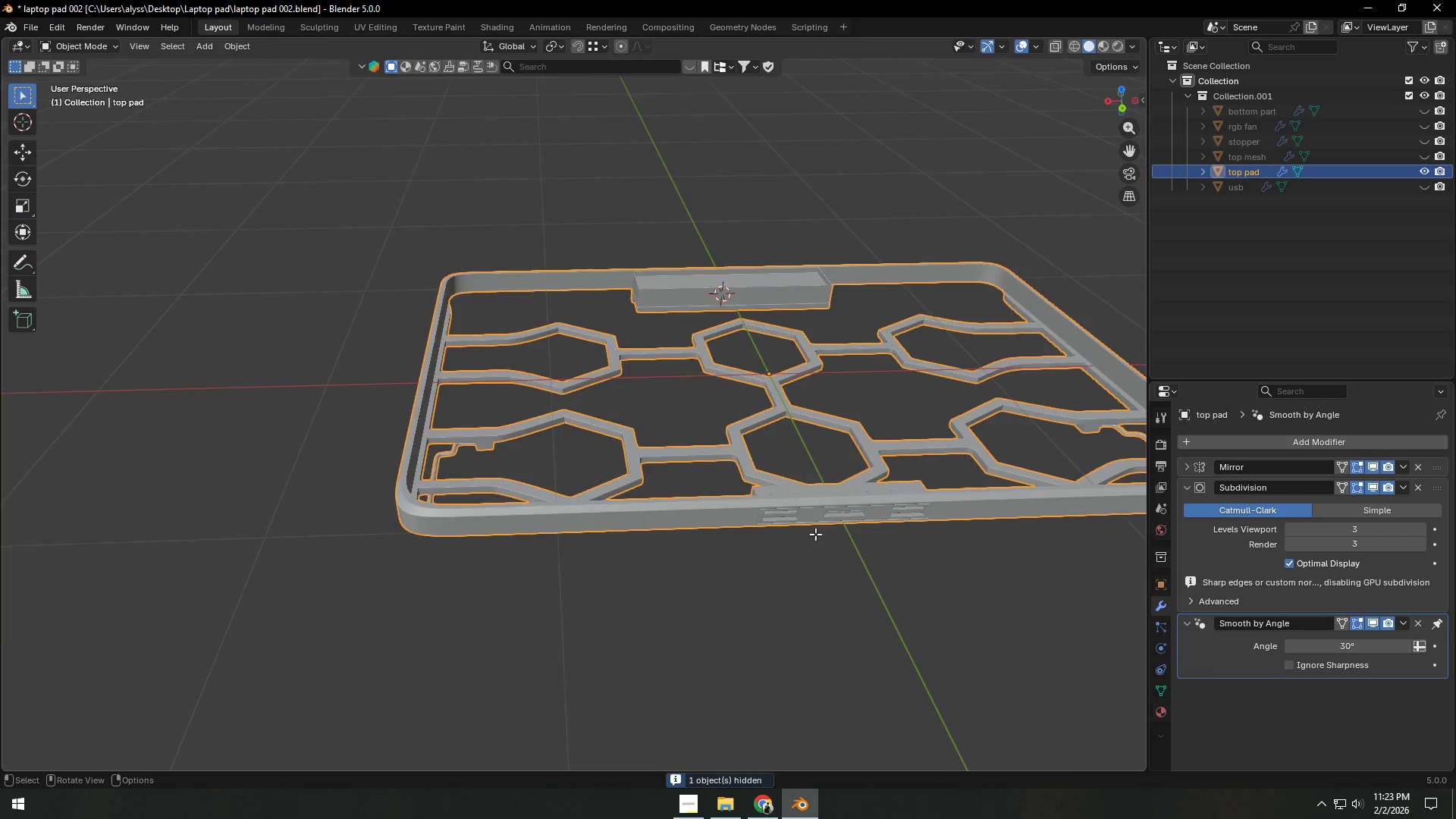 
hold_key(key=ShiftLeft, duration=0.45)
 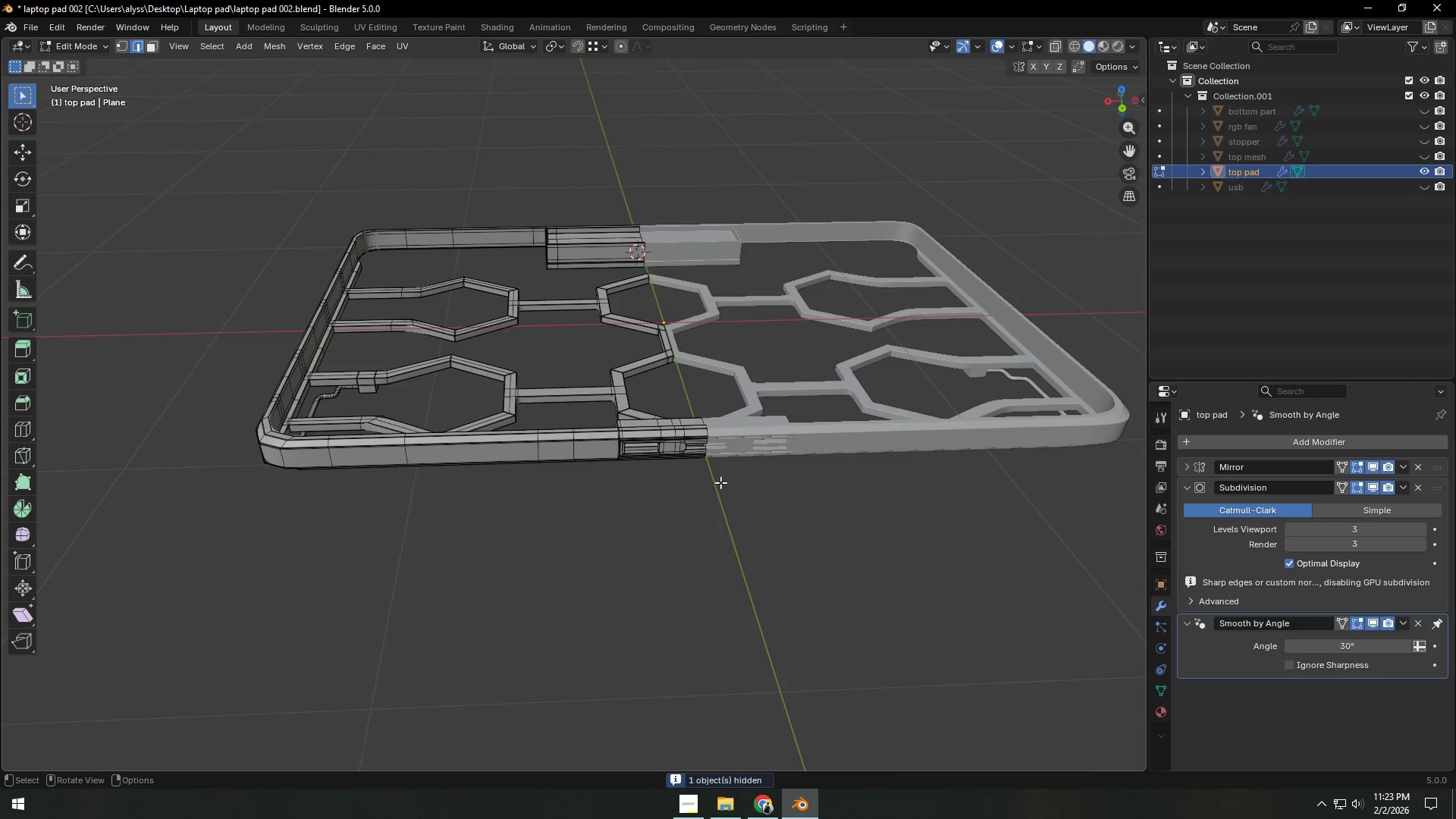 
scroll: coordinate [718, 484], scroll_direction: up, amount: 3.0
 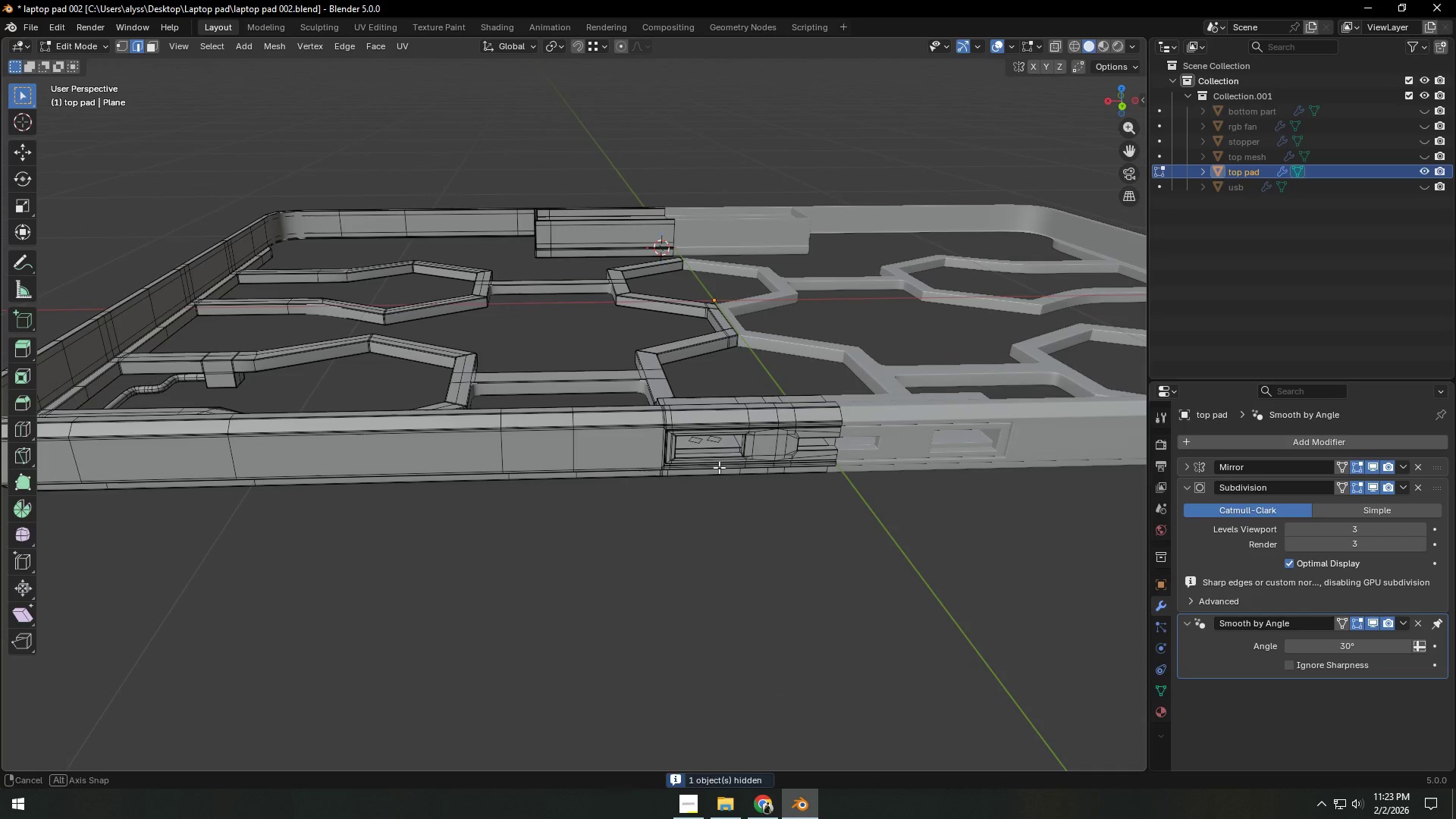 
key(Shift+ShiftLeft)
 